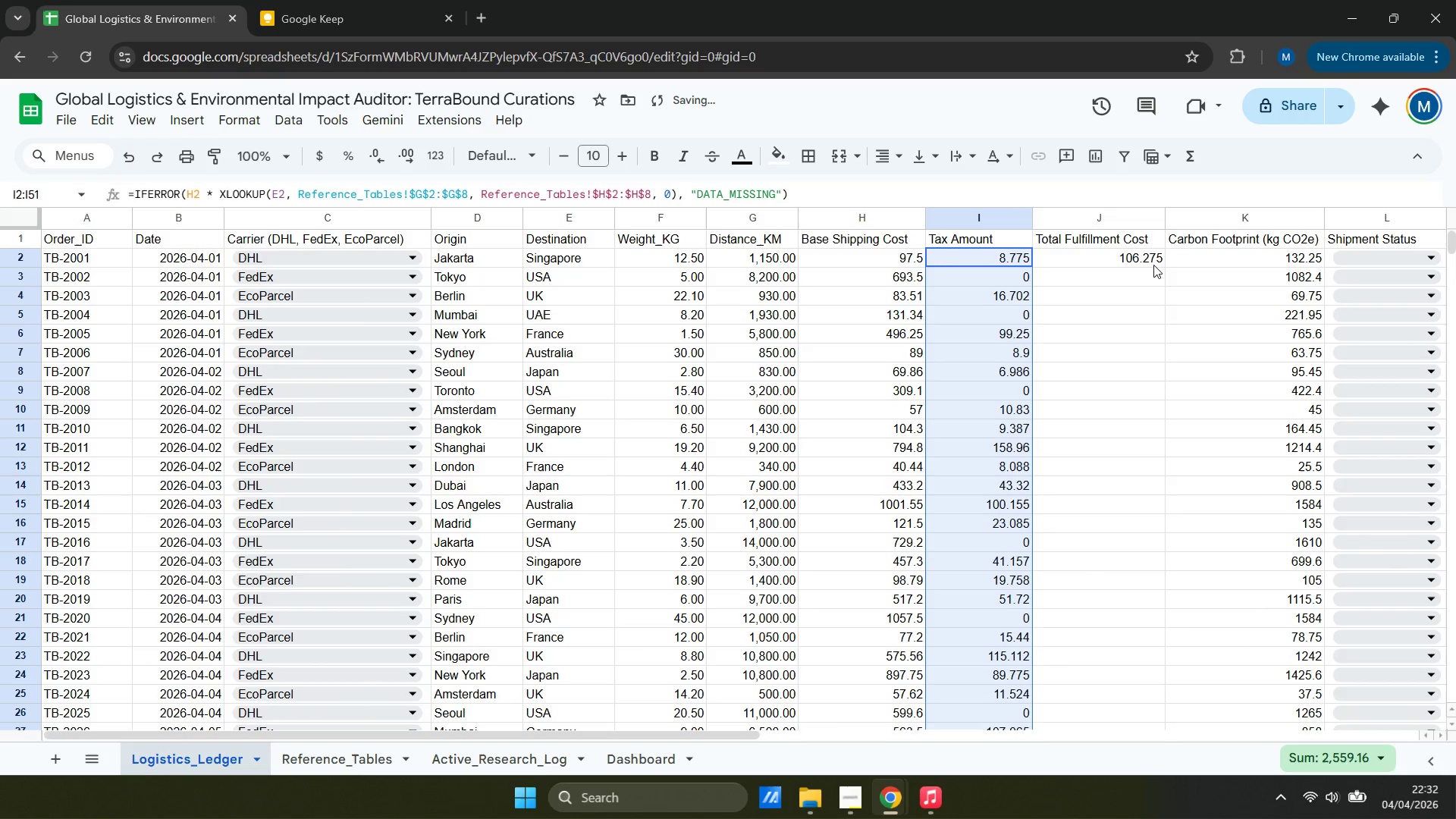 
left_click([1153, 265])
 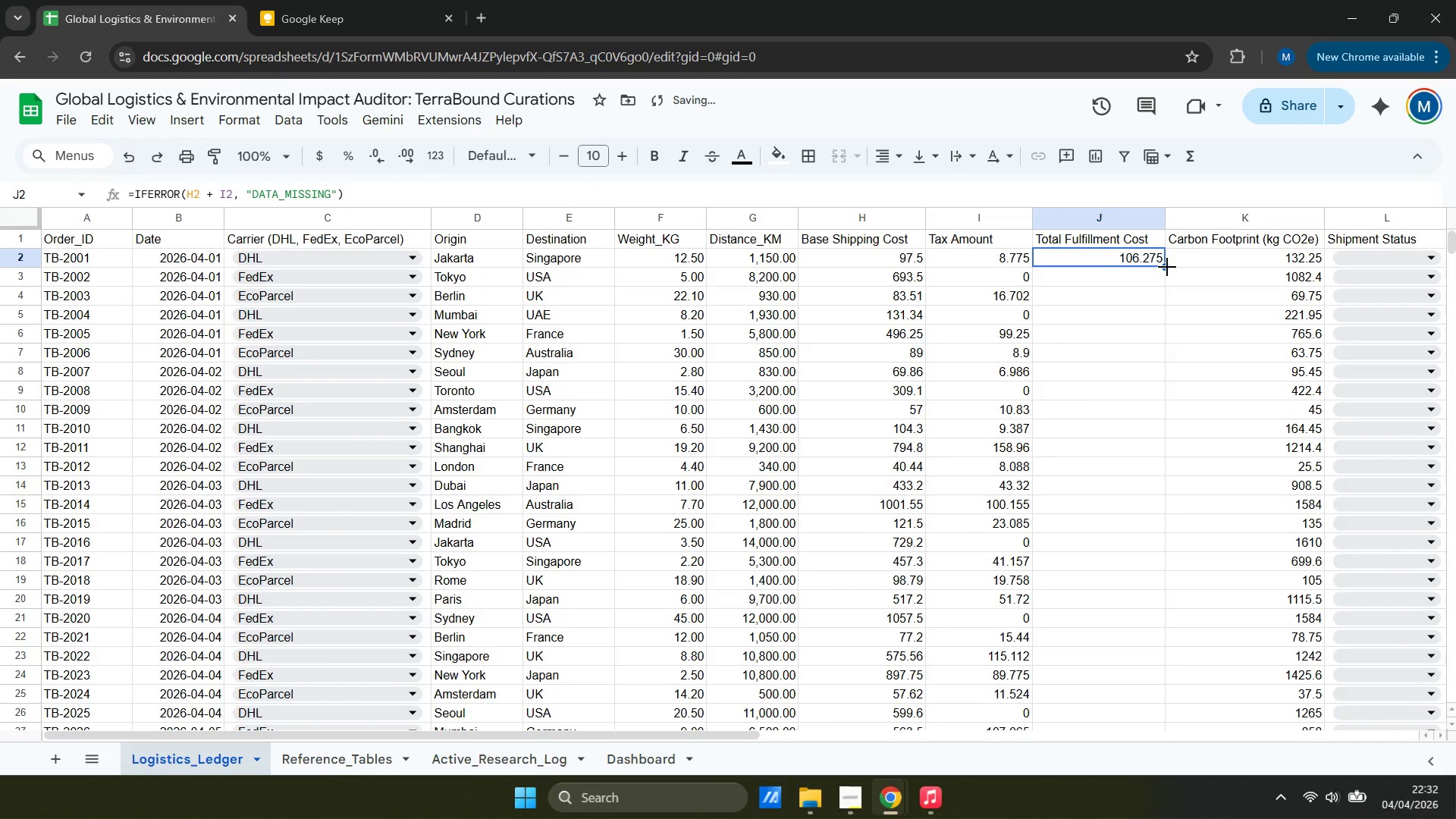 
left_click_drag(start_coordinate=[1167, 267], to_coordinate=[1159, 462])
 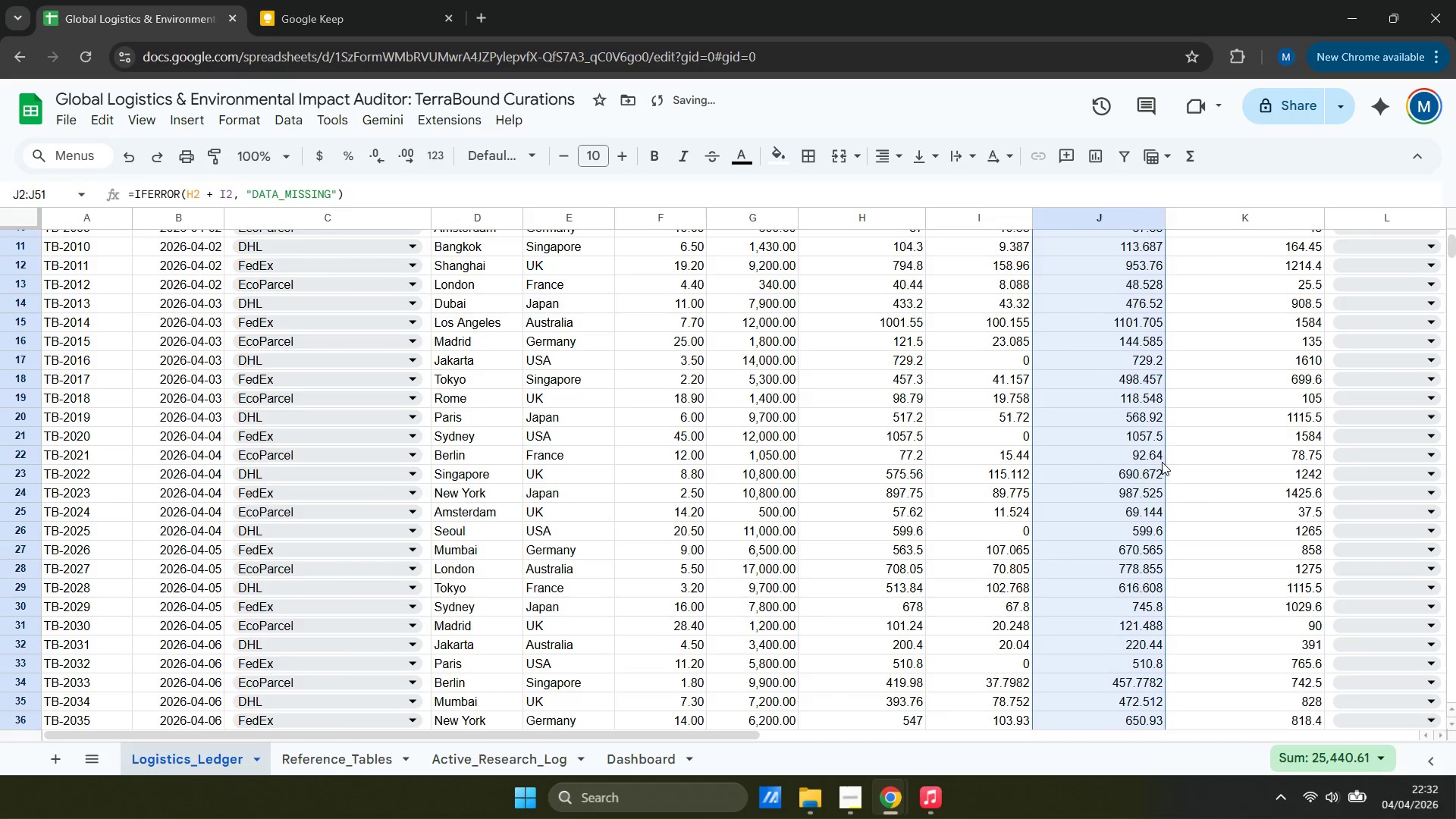 
scroll: coordinate [1156, 496], scroll_direction: down, amount: 8.0
 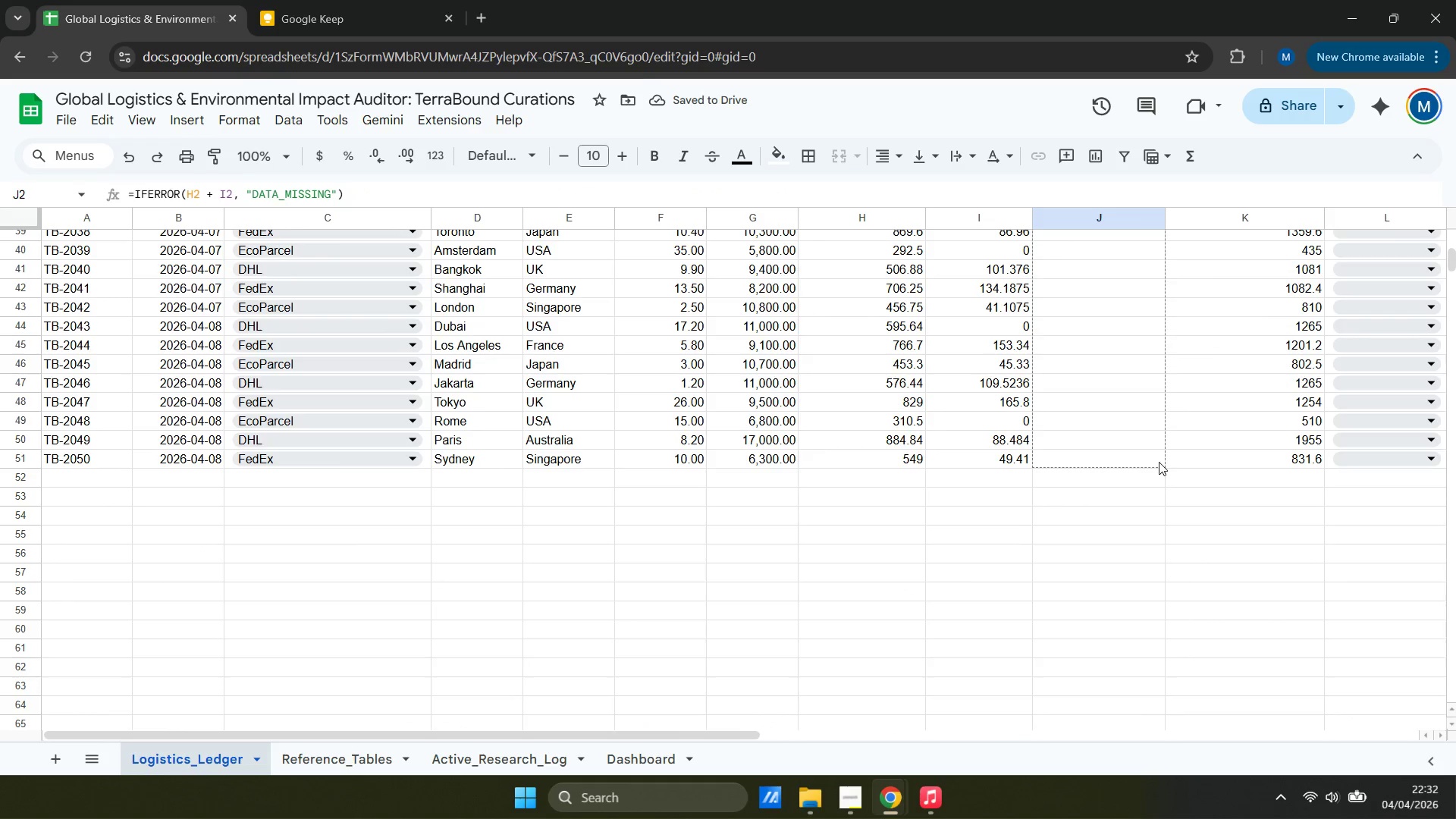 
scroll: coordinate [1152, 447], scroll_direction: up, amount: 15.0
 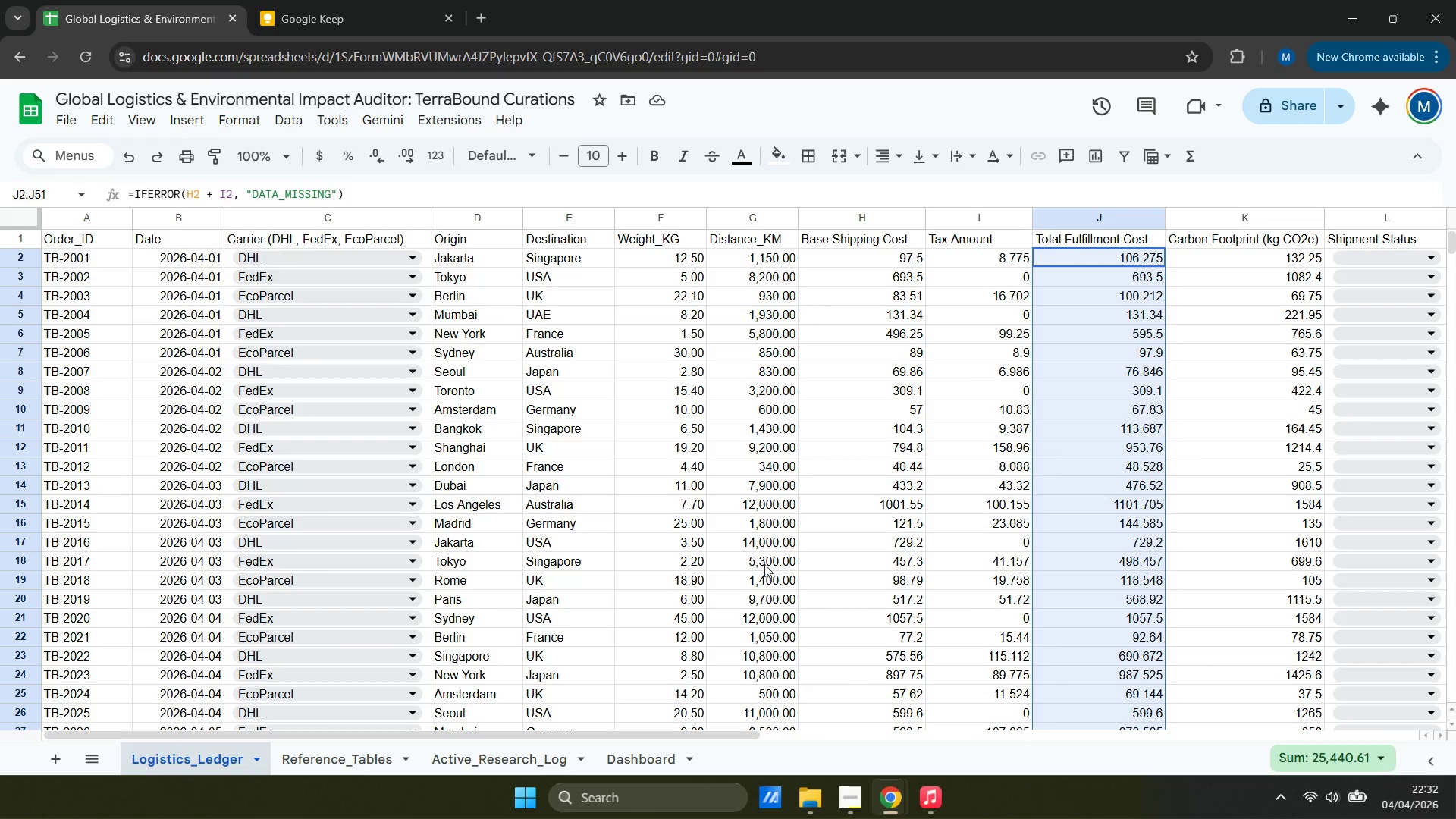 
wait(10.58)
 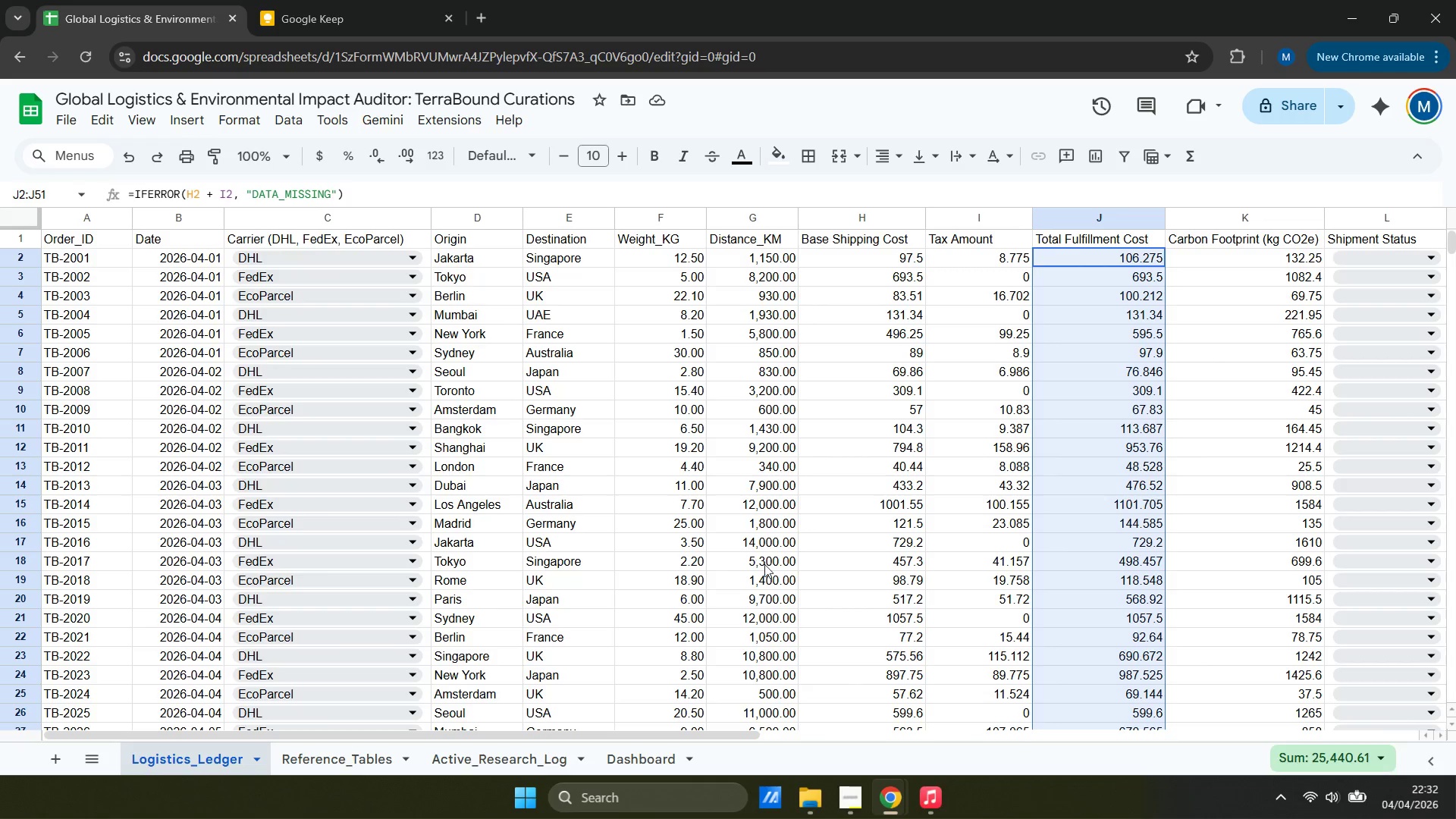 
left_click([879, 264])
 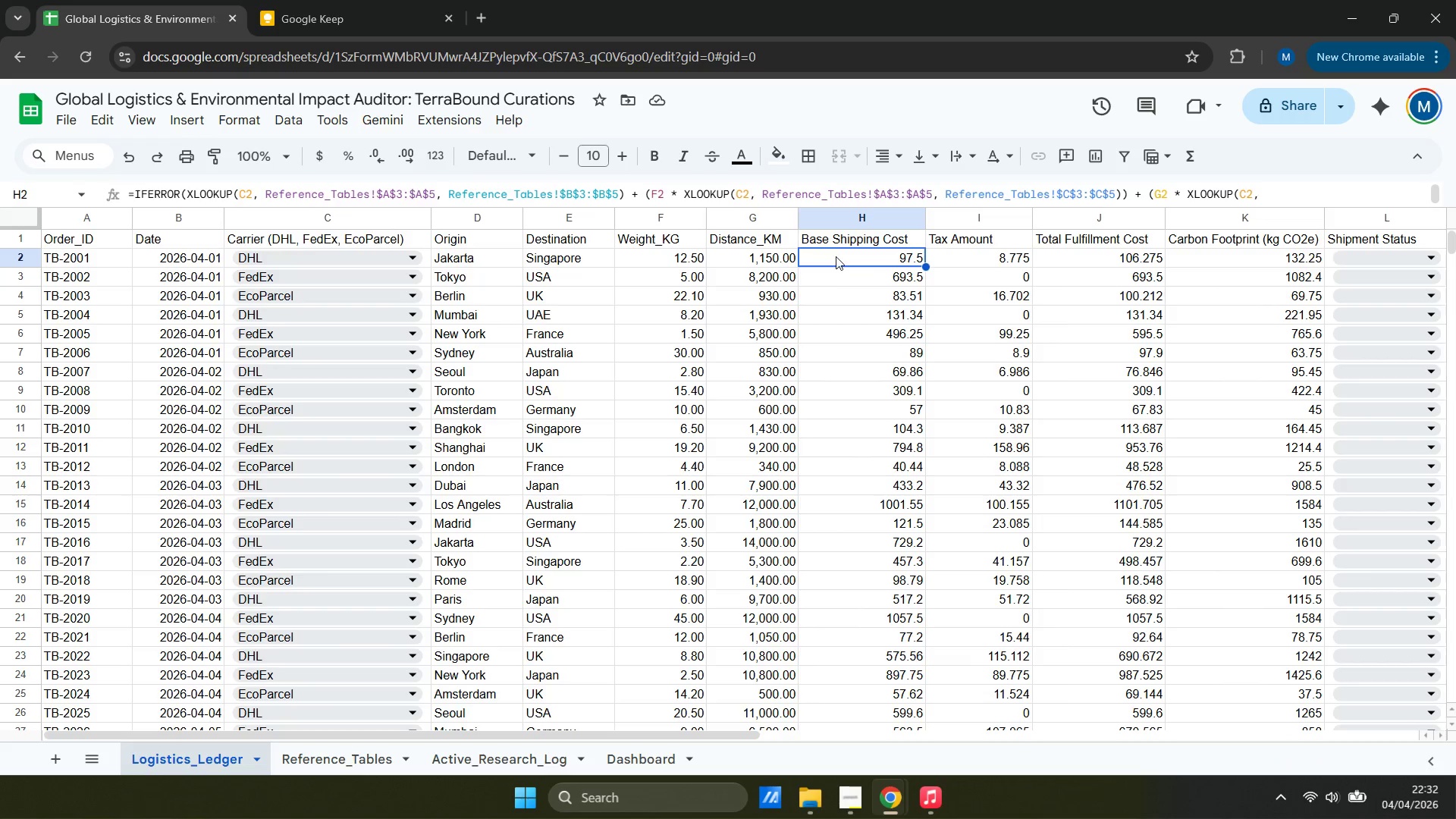 
left_click([754, 263])
 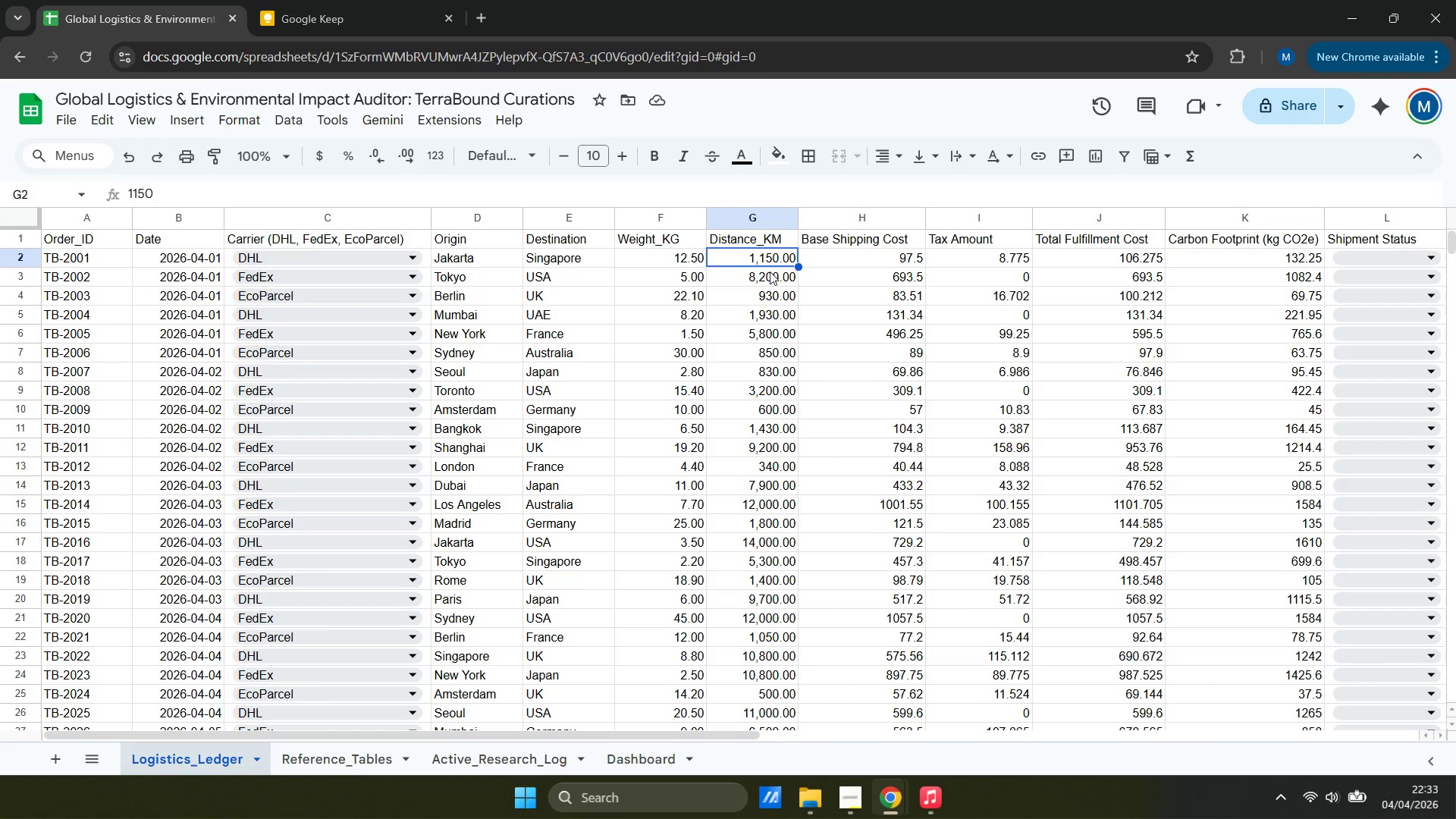 
wait(6.39)
 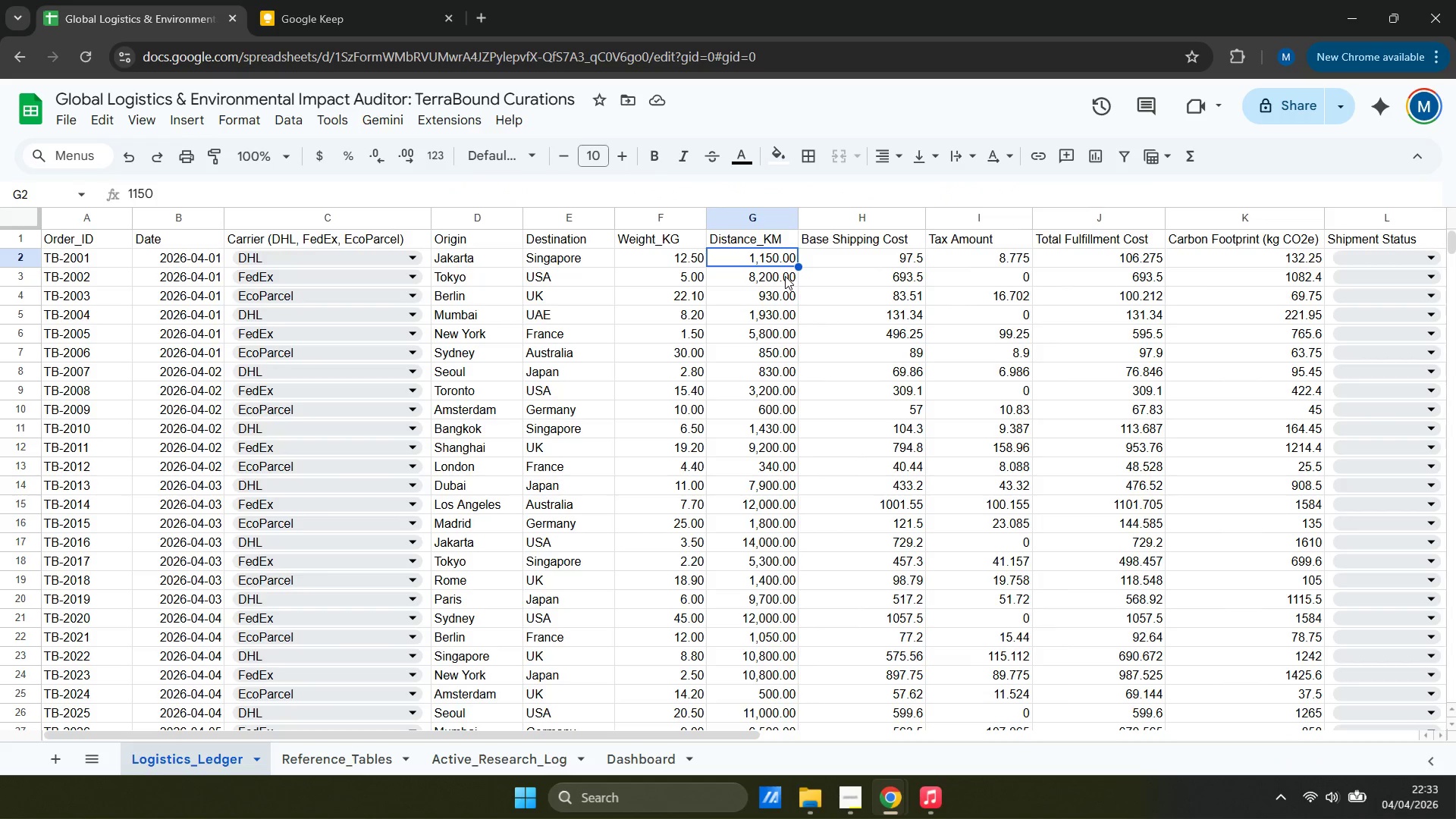 
left_click([758, 282])
 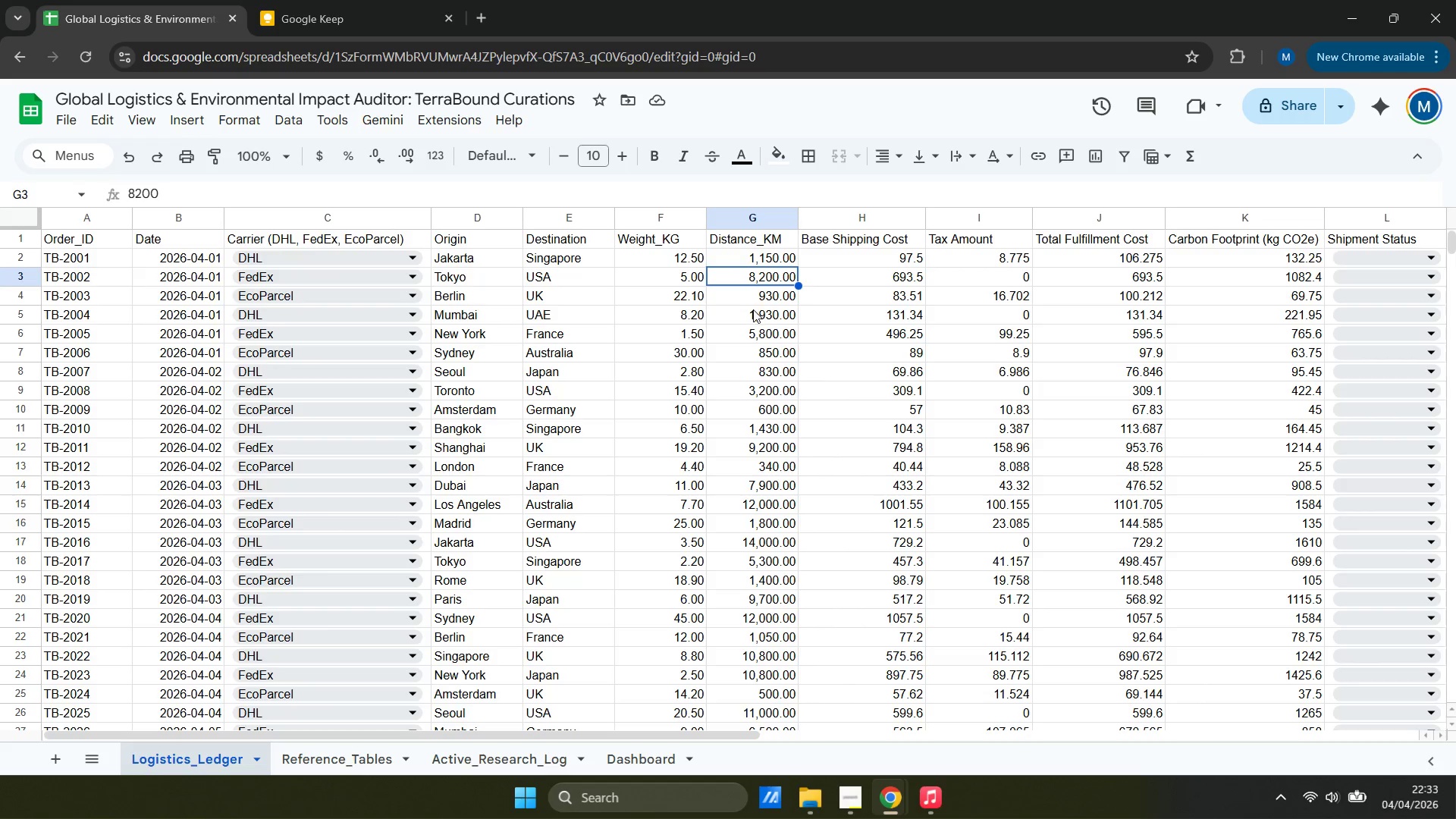 
left_click([764, 297])
 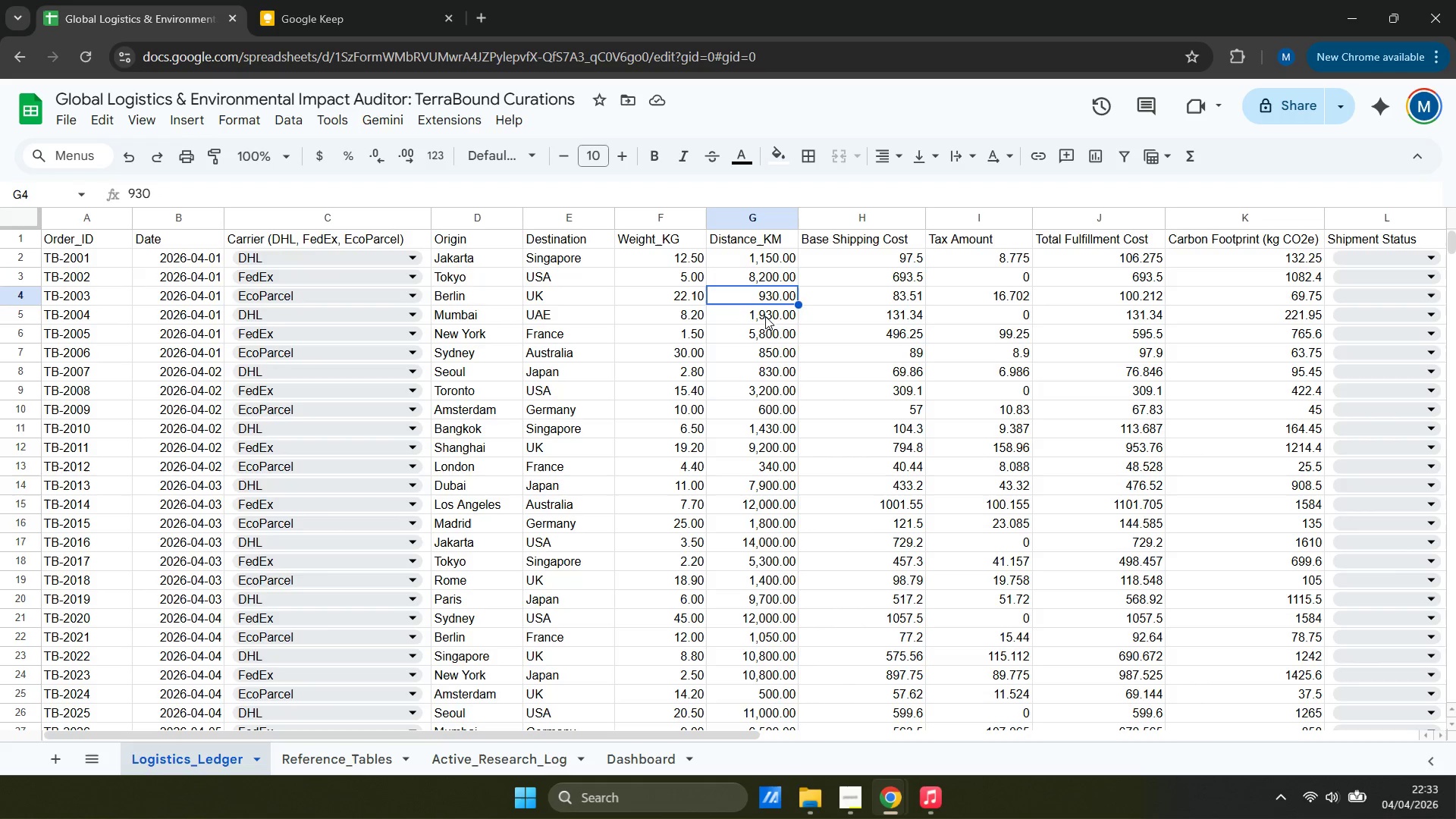 
left_click([765, 317])
 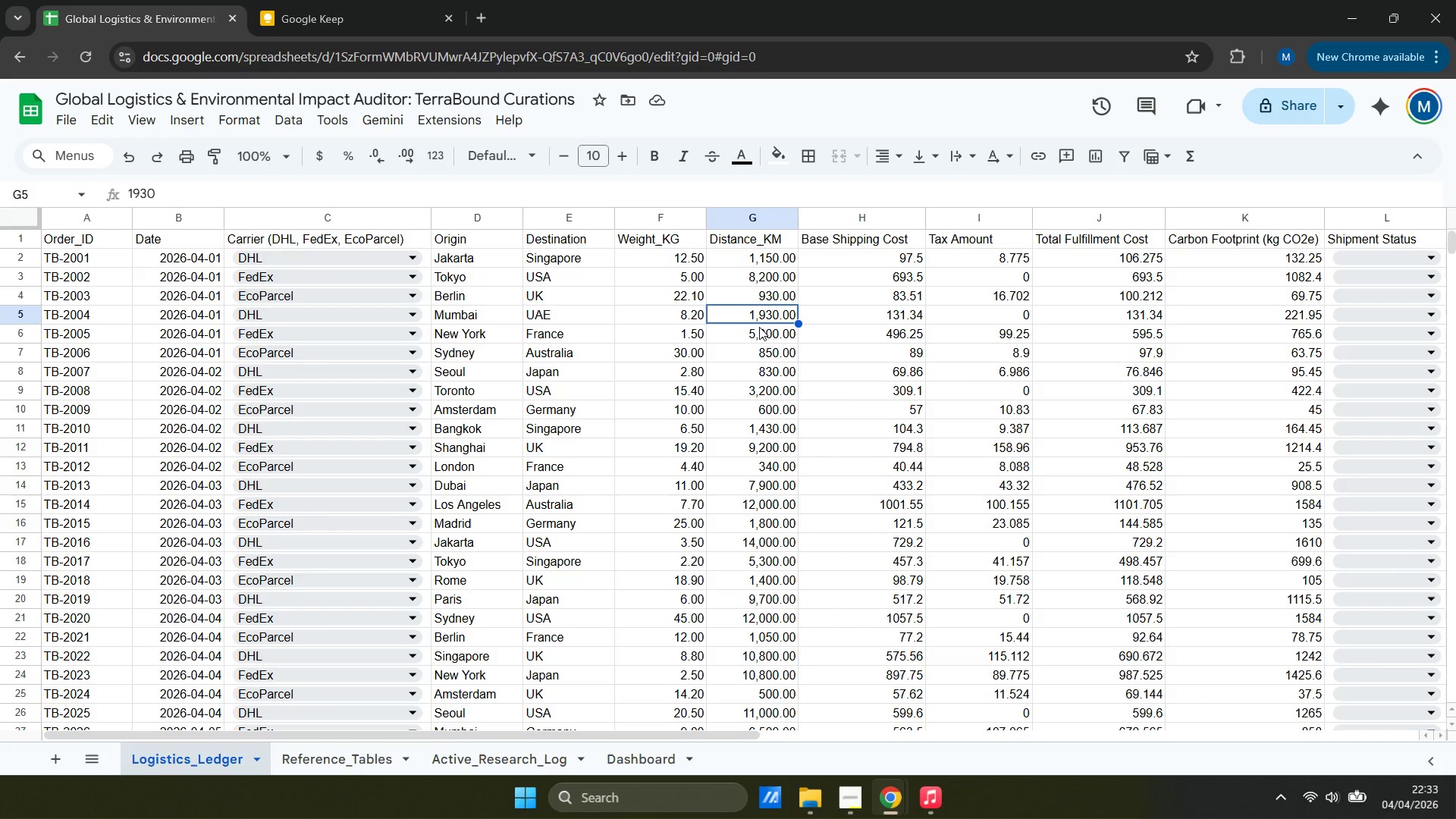 
left_click([758, 331])
 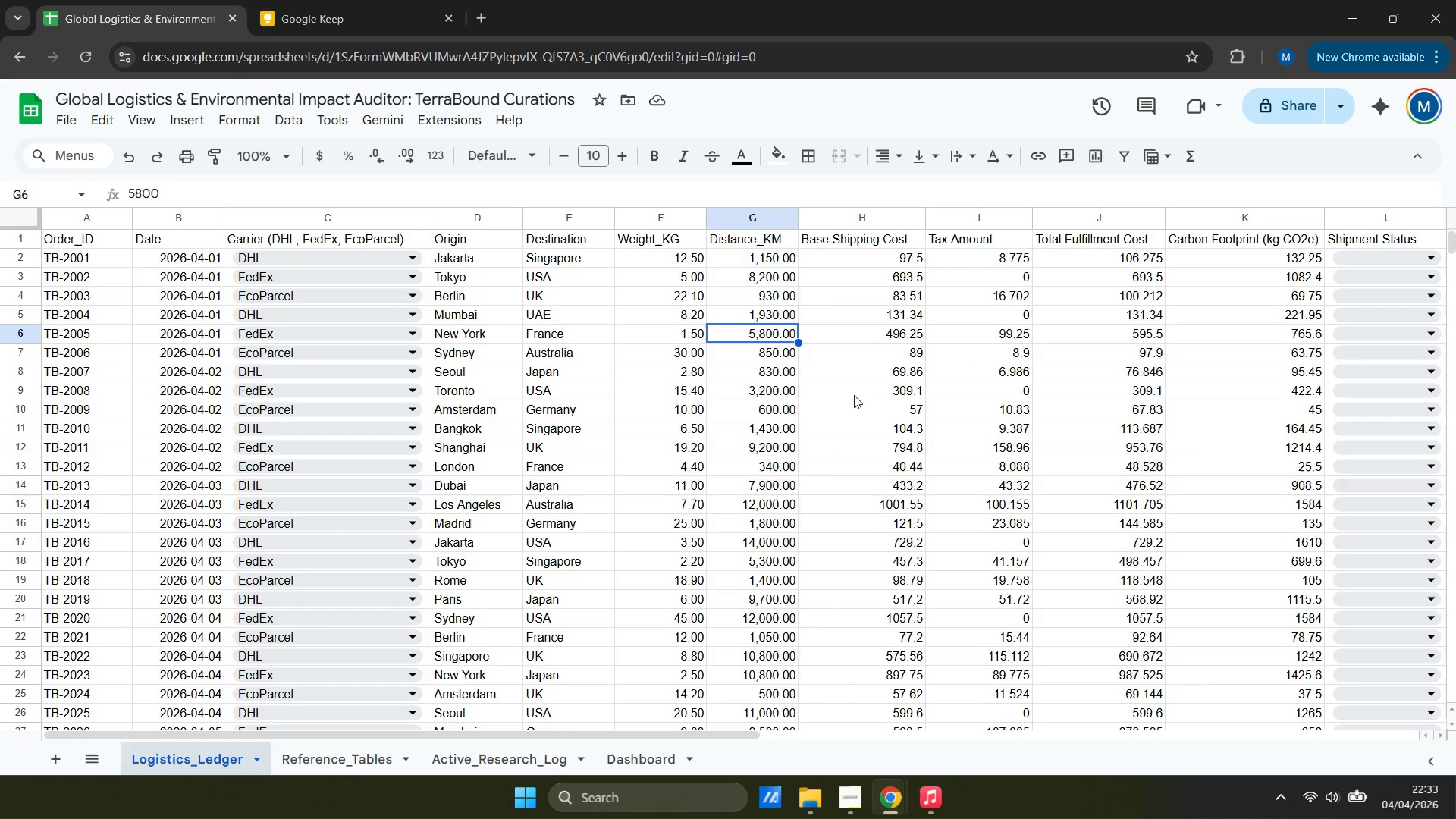 
wait(15.66)
 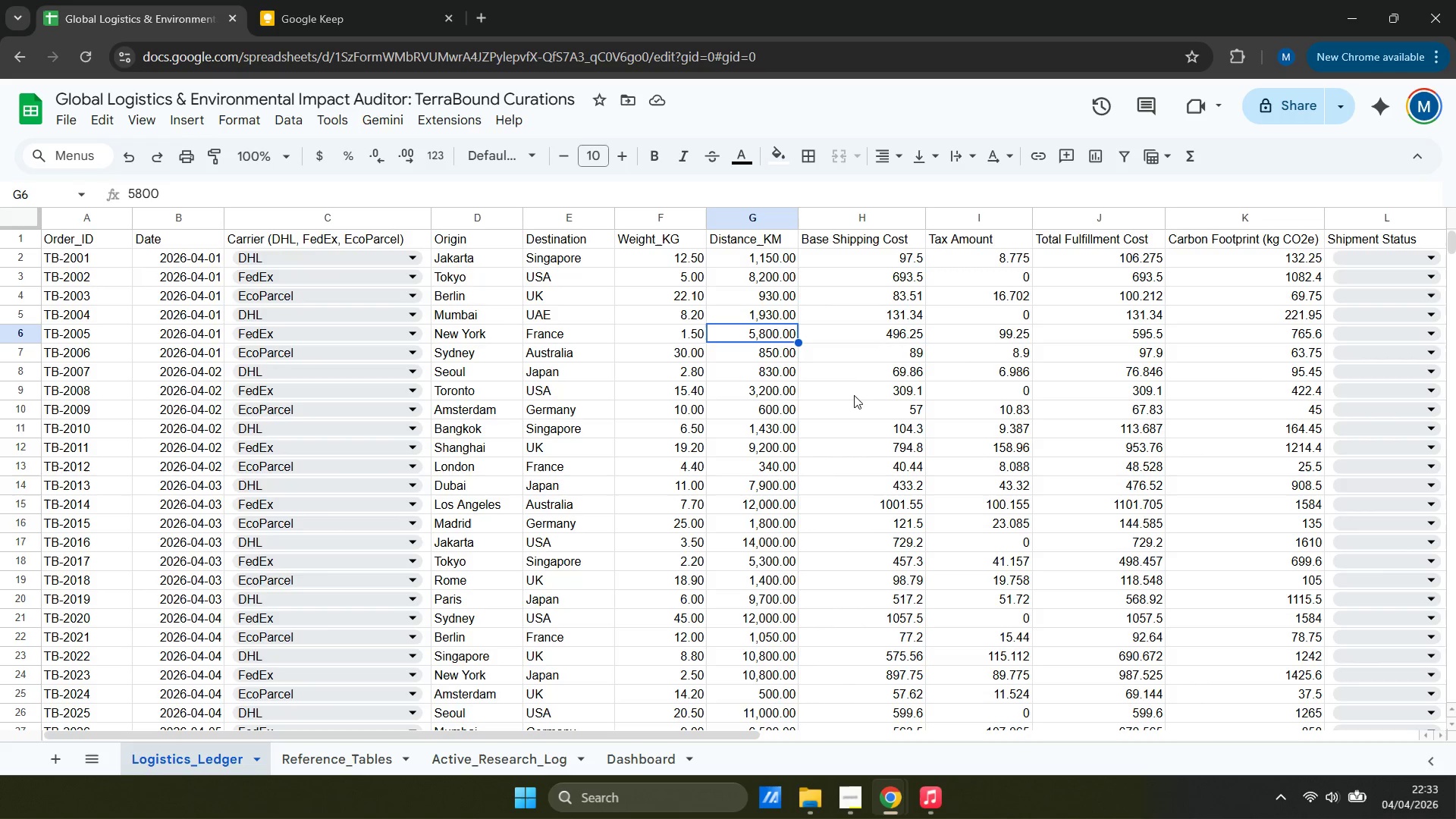 
left_click_drag(start_coordinate=[655, 736], to_coordinate=[1021, 698])
 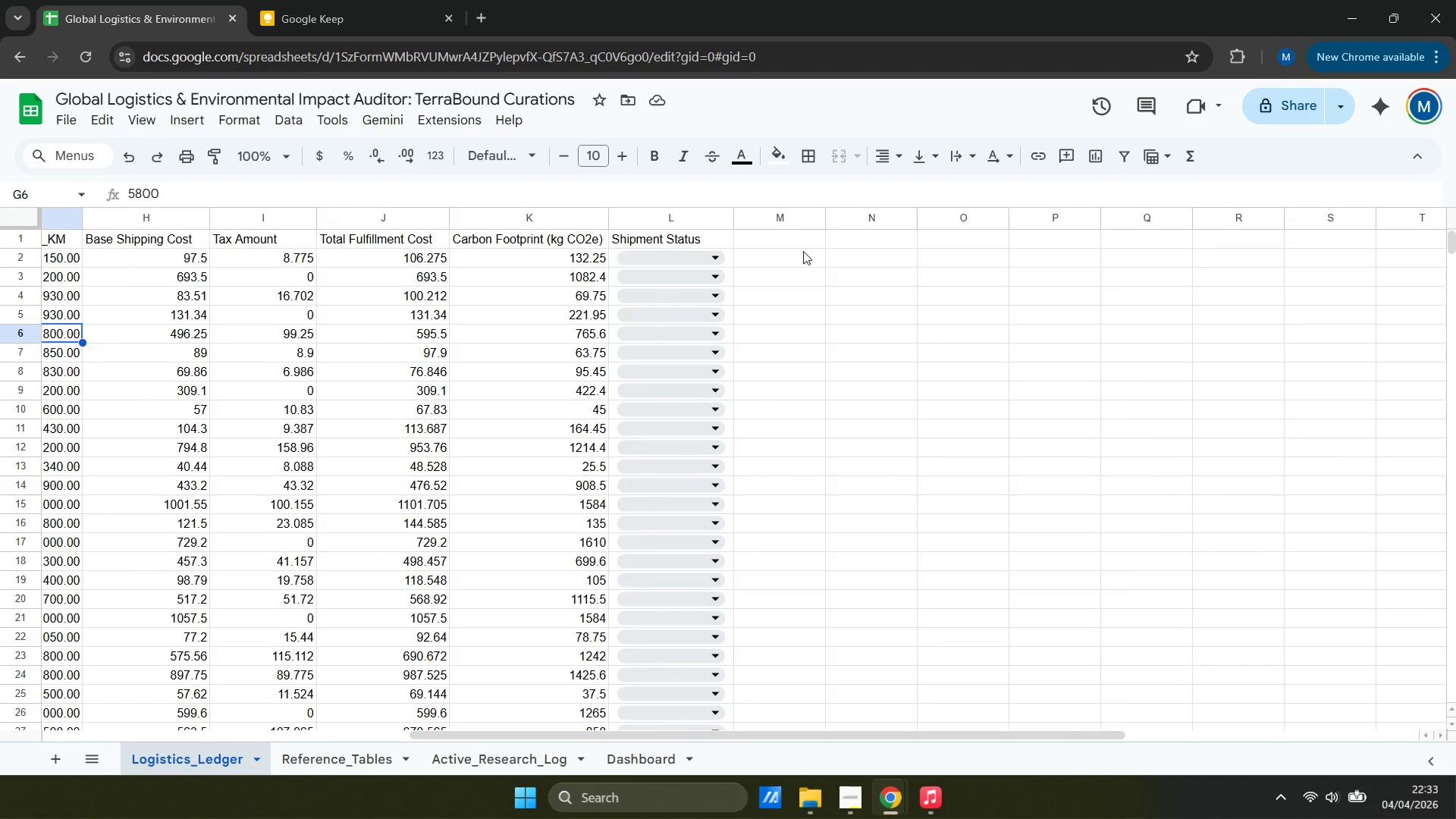 
left_click([803, 249])
 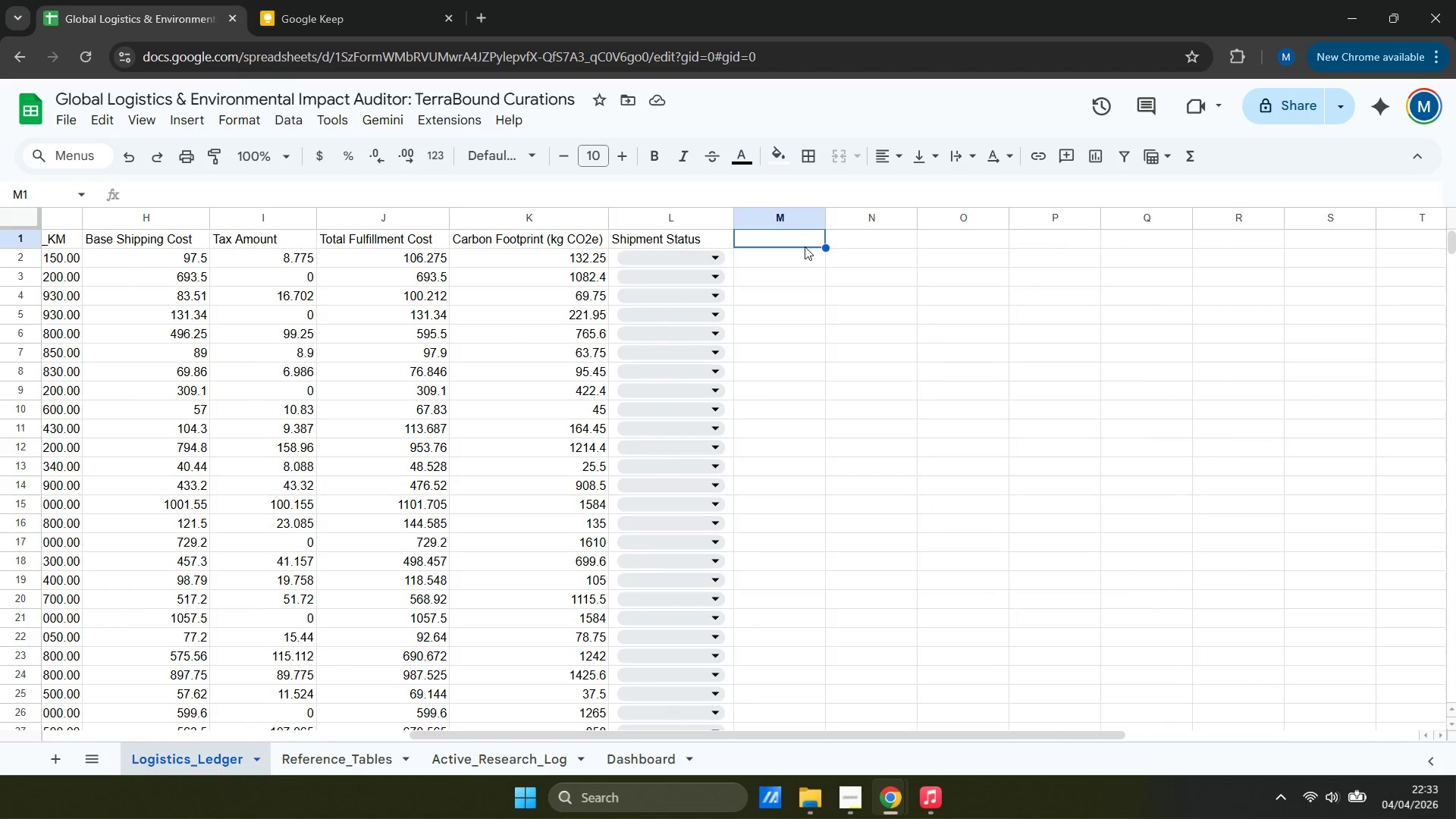 
wait(6.39)
 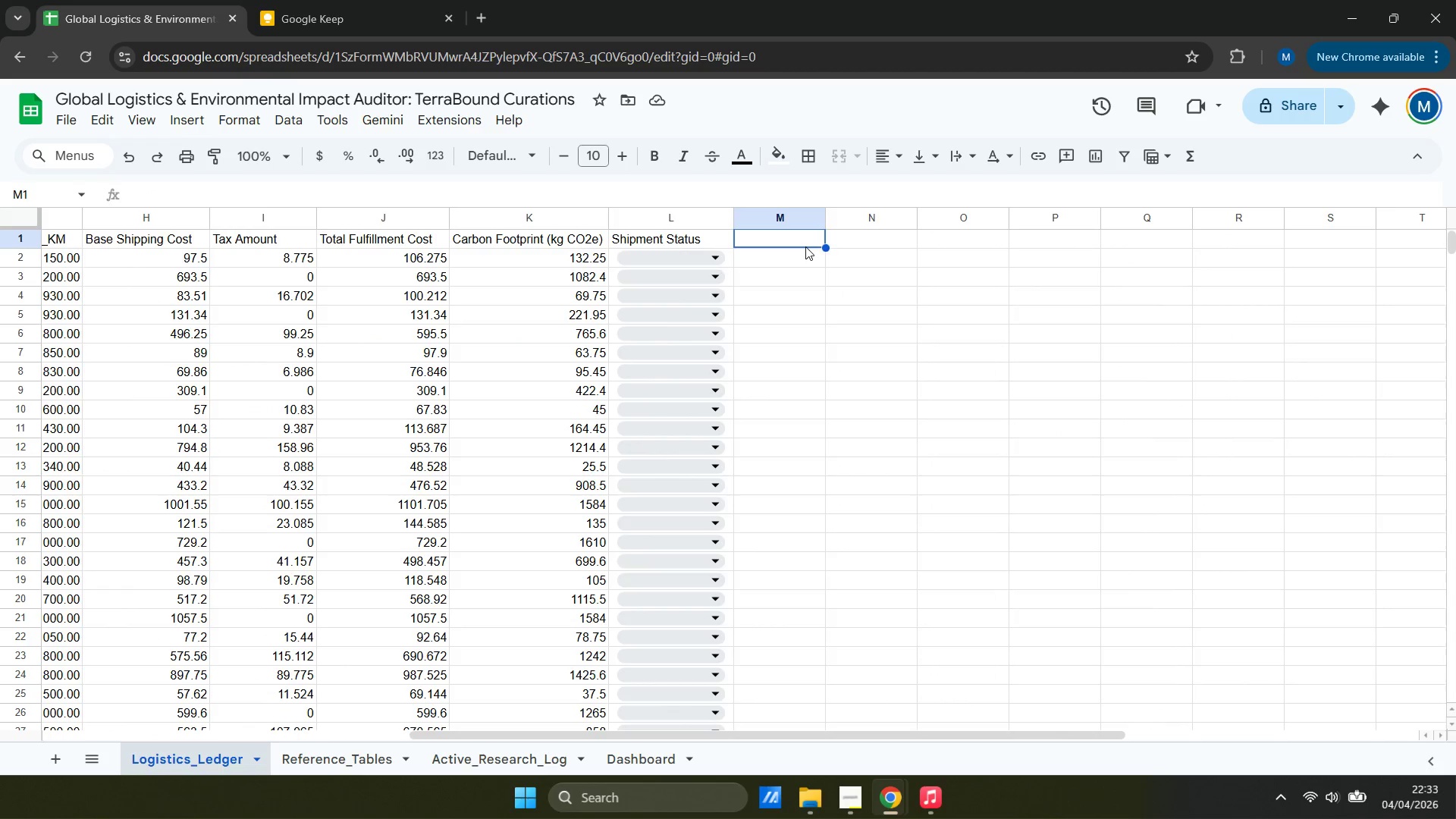 
type(Carbon Intensiti)
key(Backspace)
type(y)
 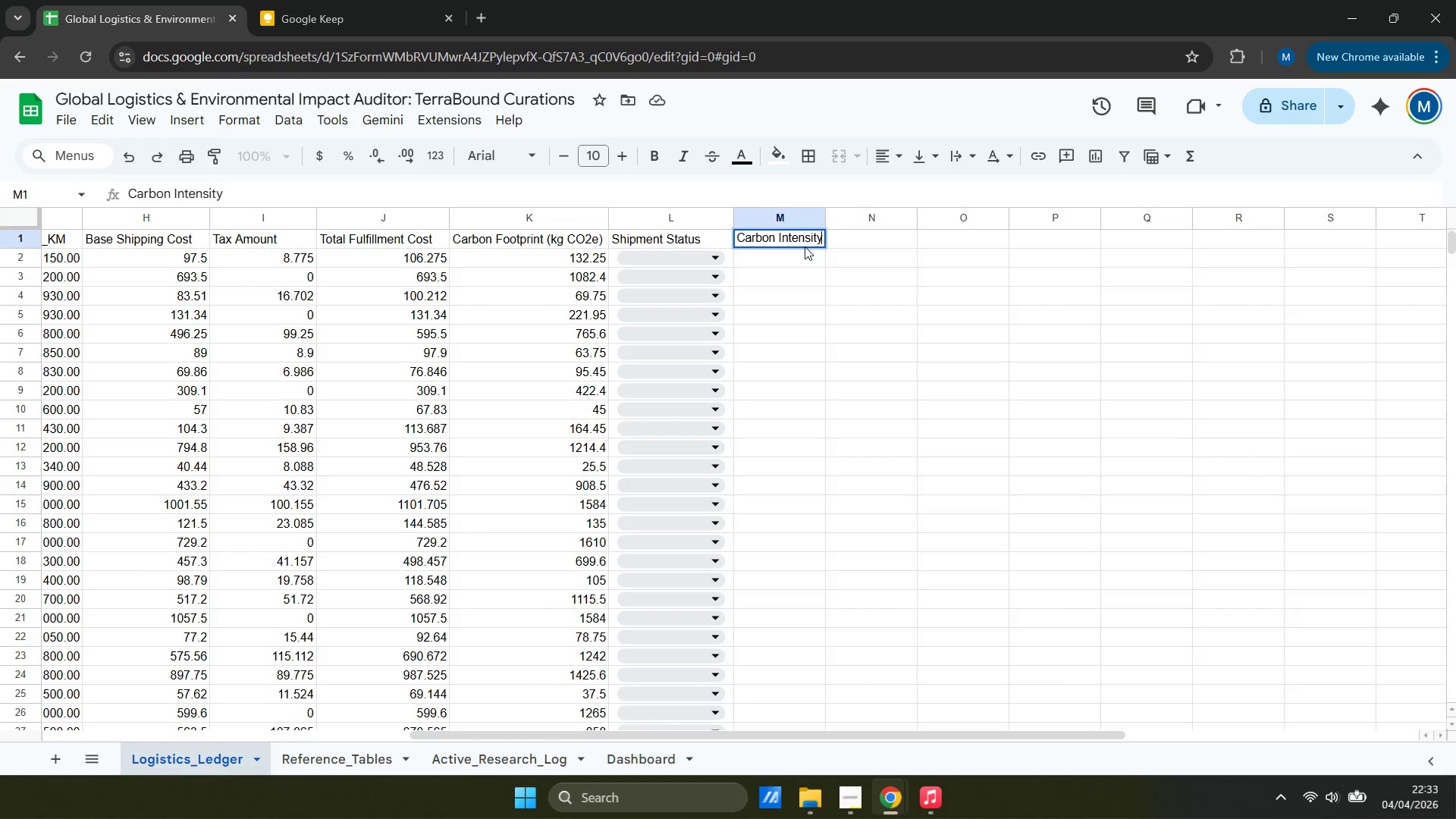 
key(ArrowDown)
 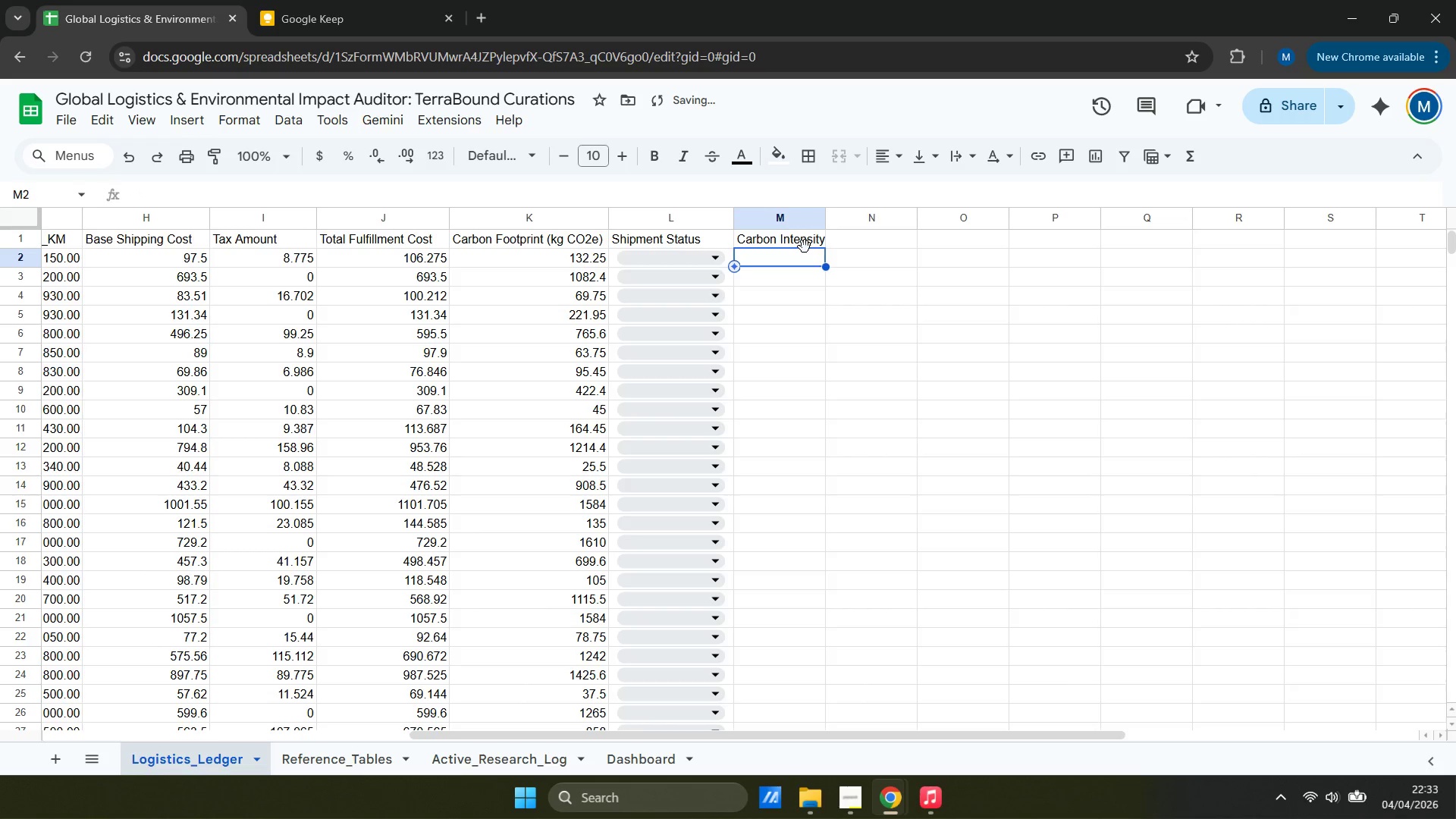 
type(=spark)
 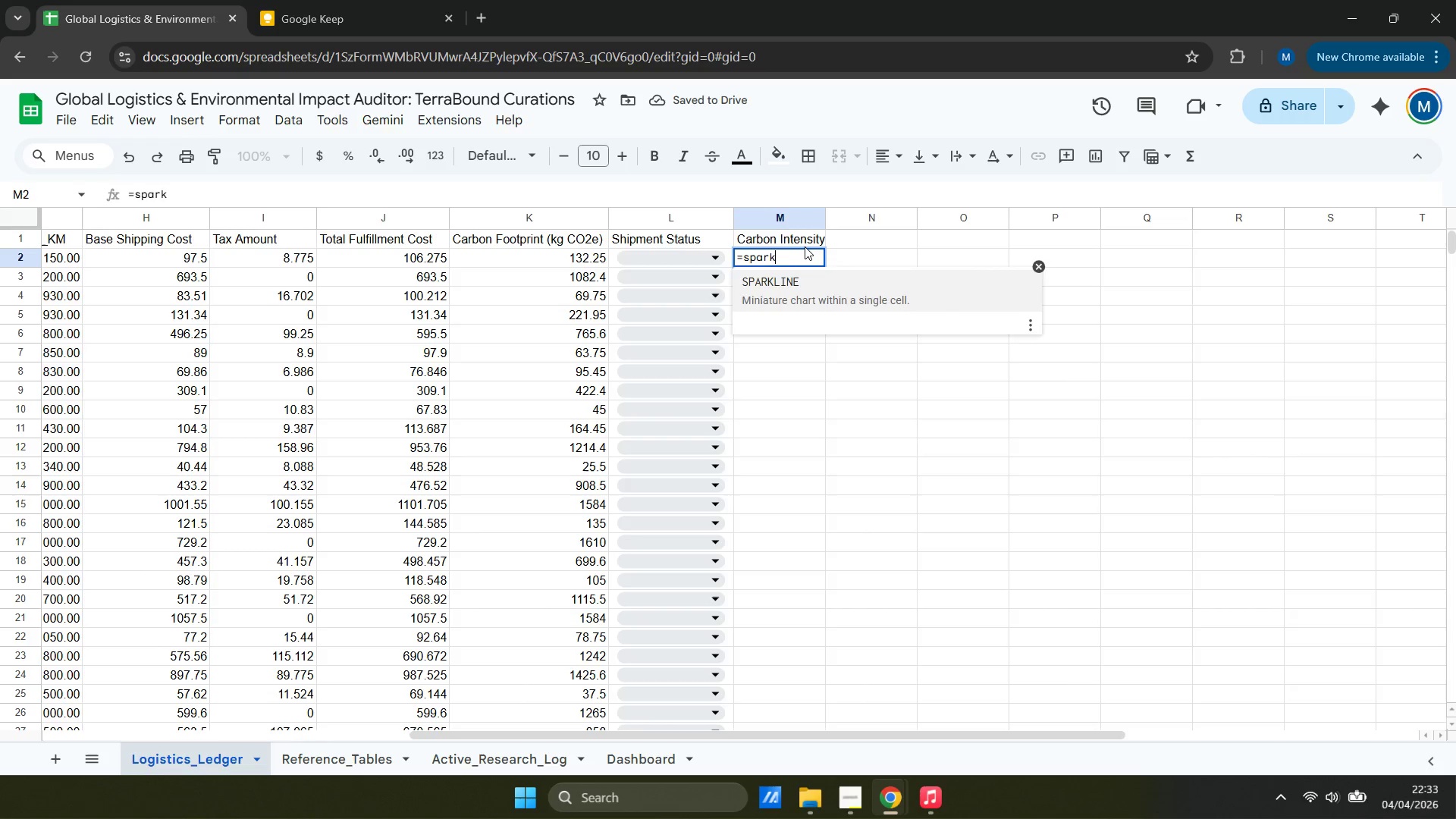 
key(Enter)
 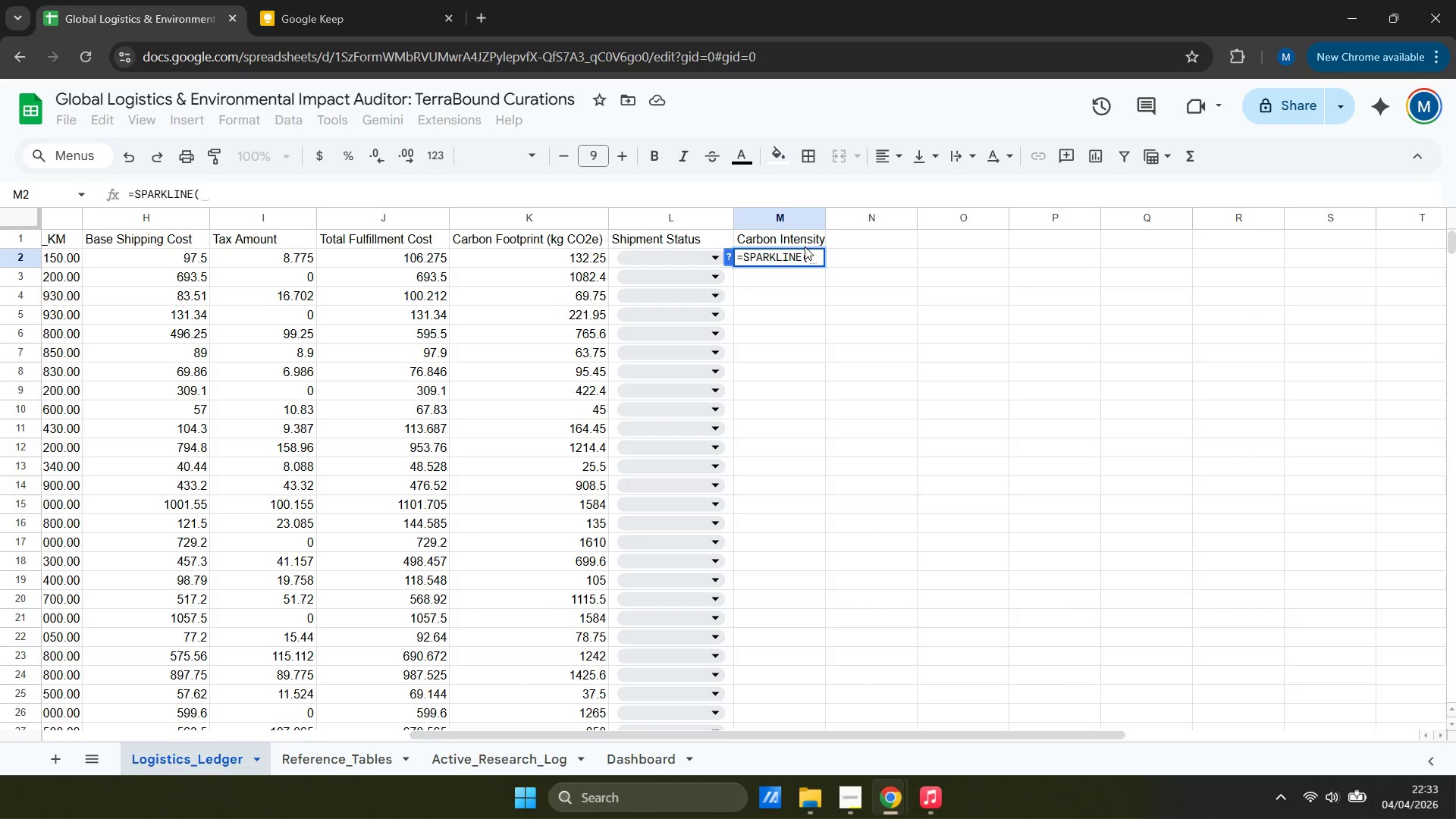 
wait(6.67)
 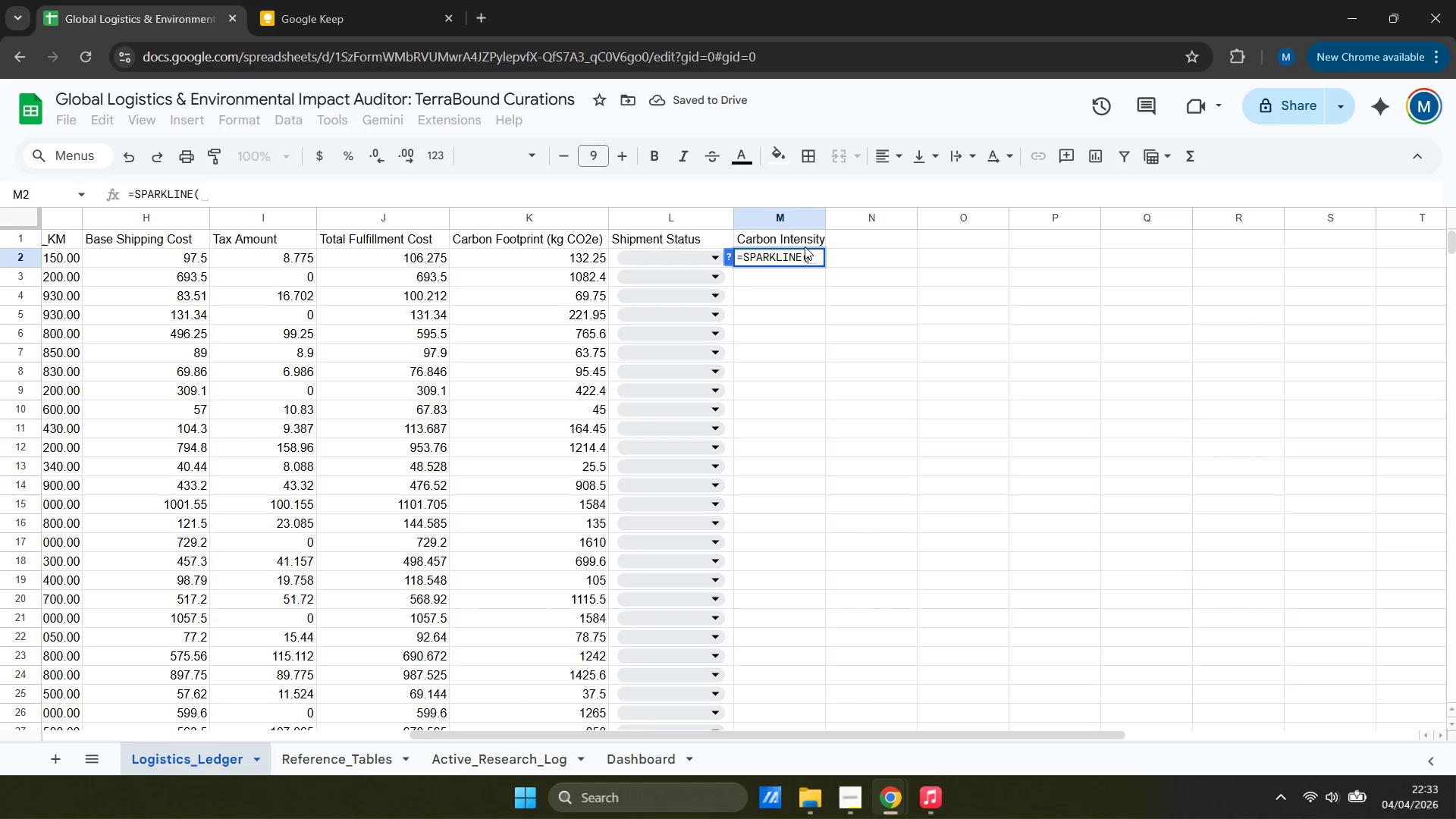 
double_click([378, 194])
 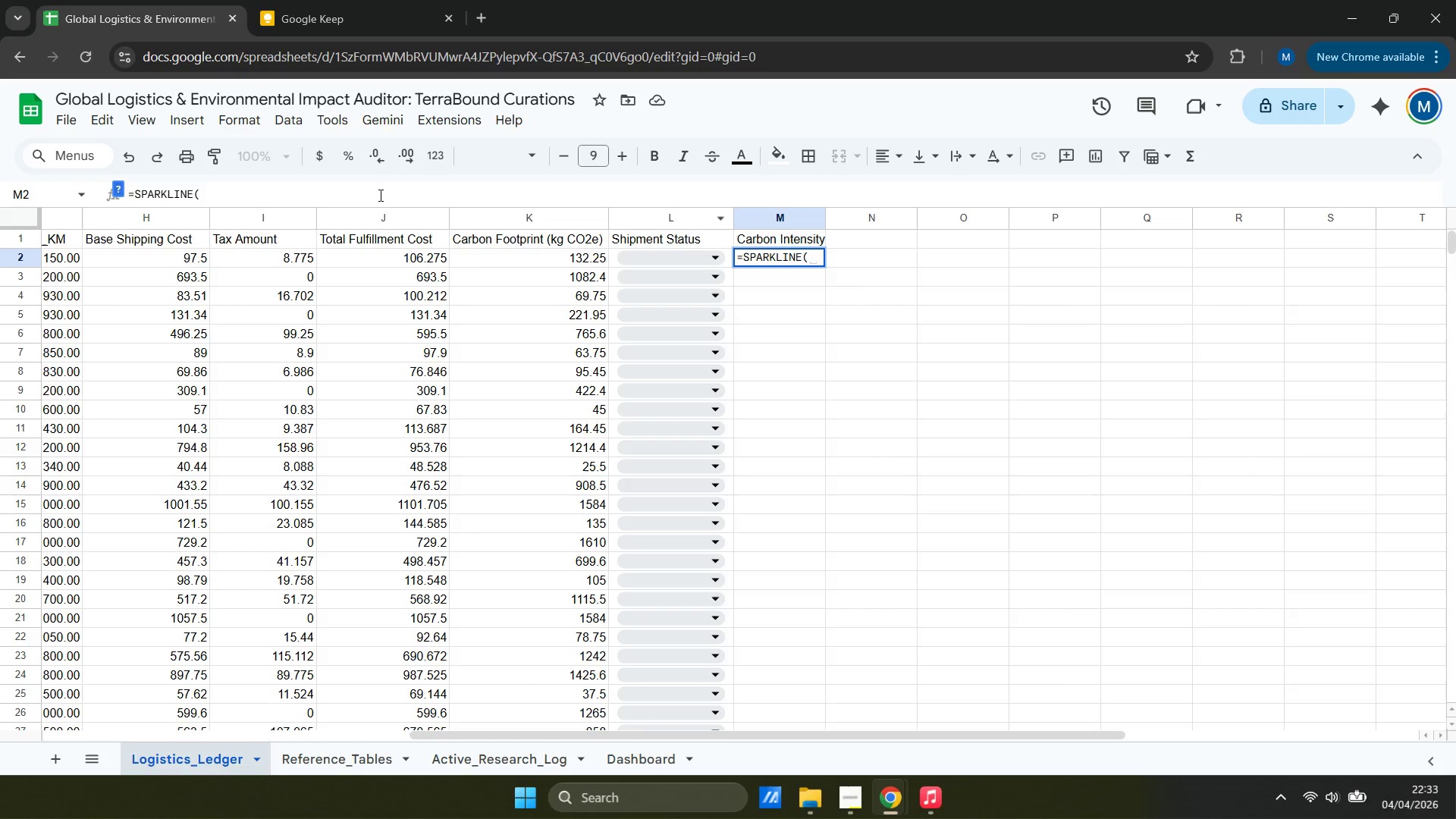 
type(2k, {"charttype";"bar";"max";2000;"colo1)
key(Backspace)
type(e1)
key(Backspace)
key(Backspace)
type(r1";"#34a853"}))
 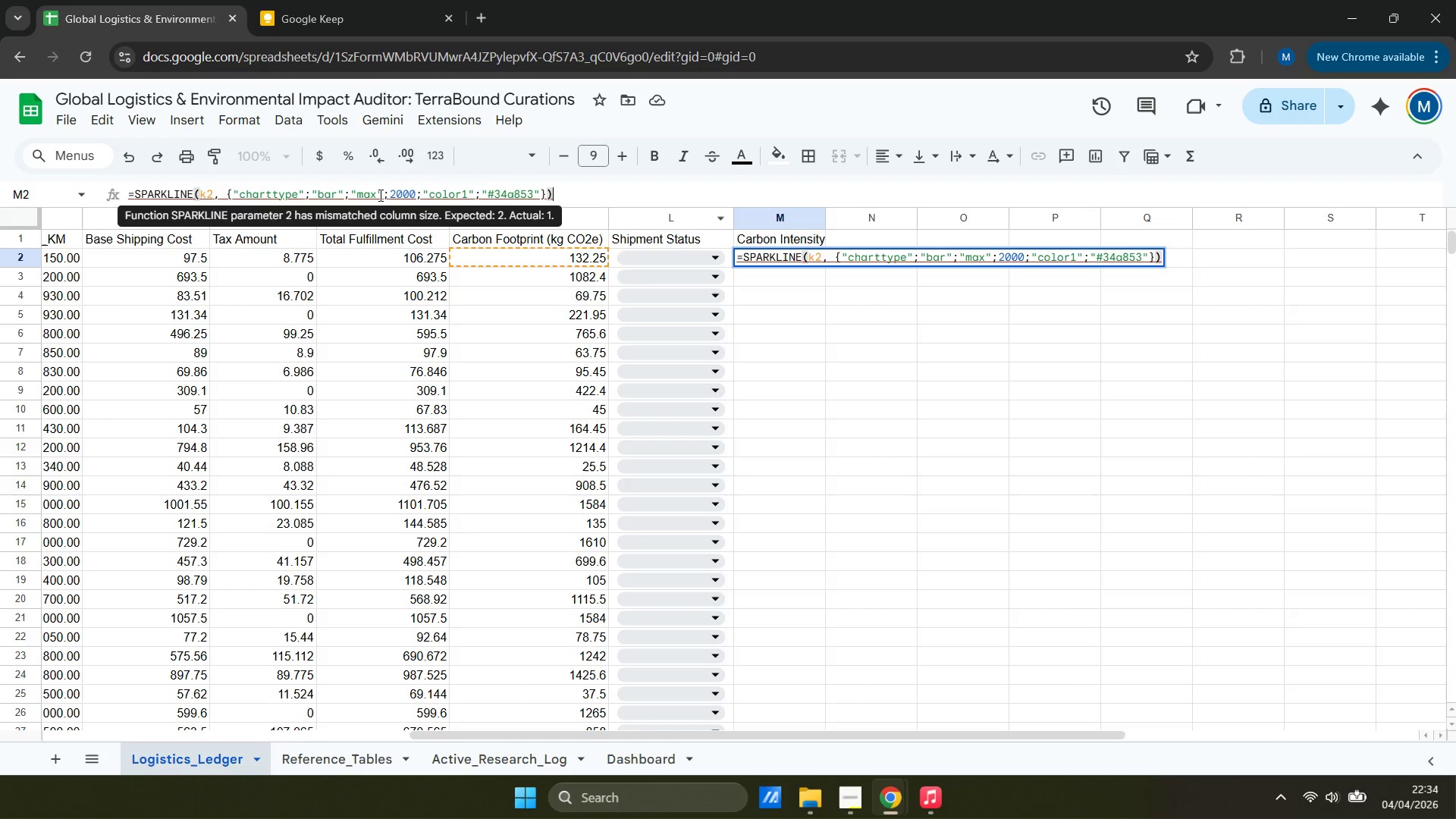 
wait(18.11)
 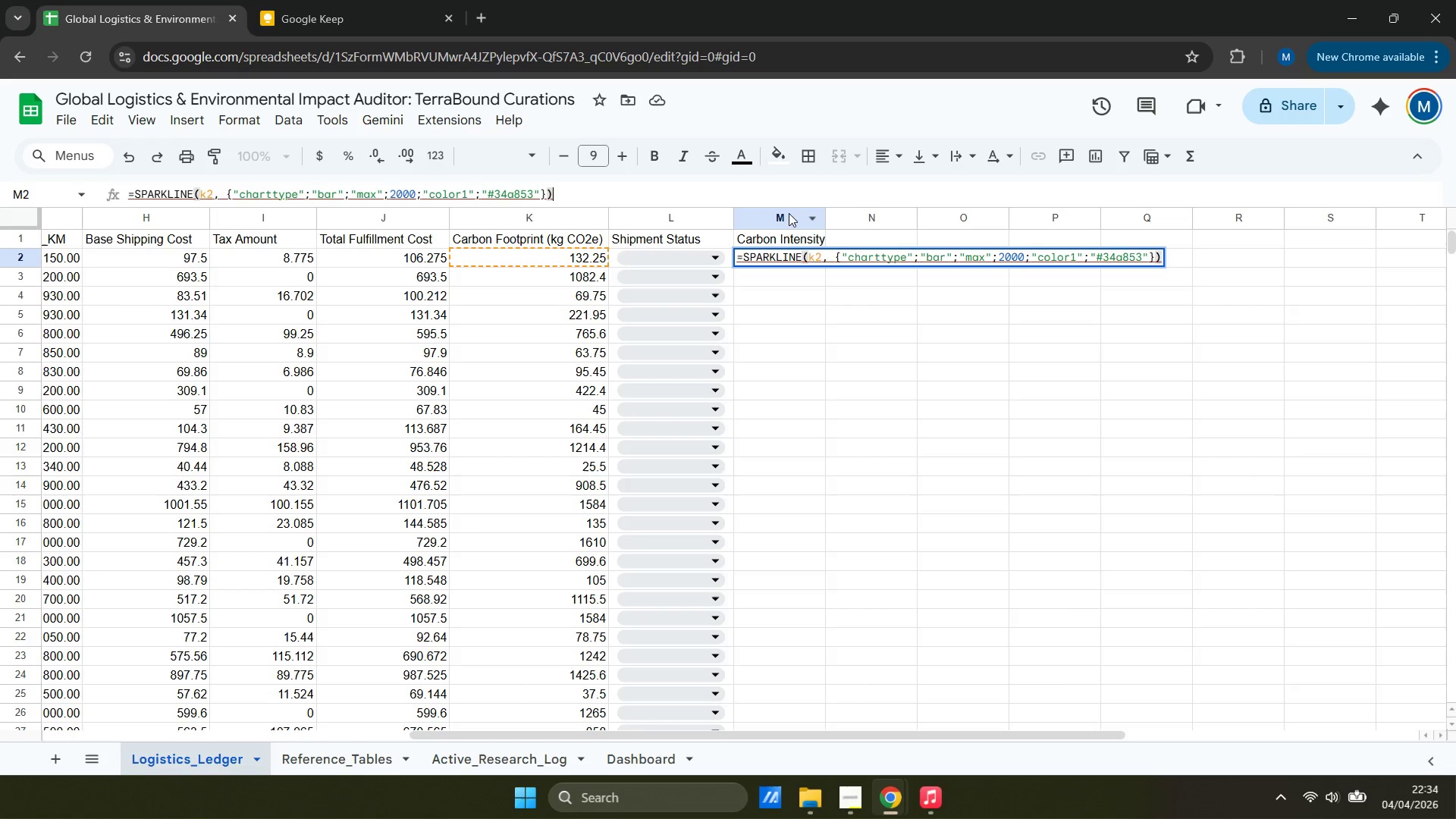 
left_click([848, 347])
 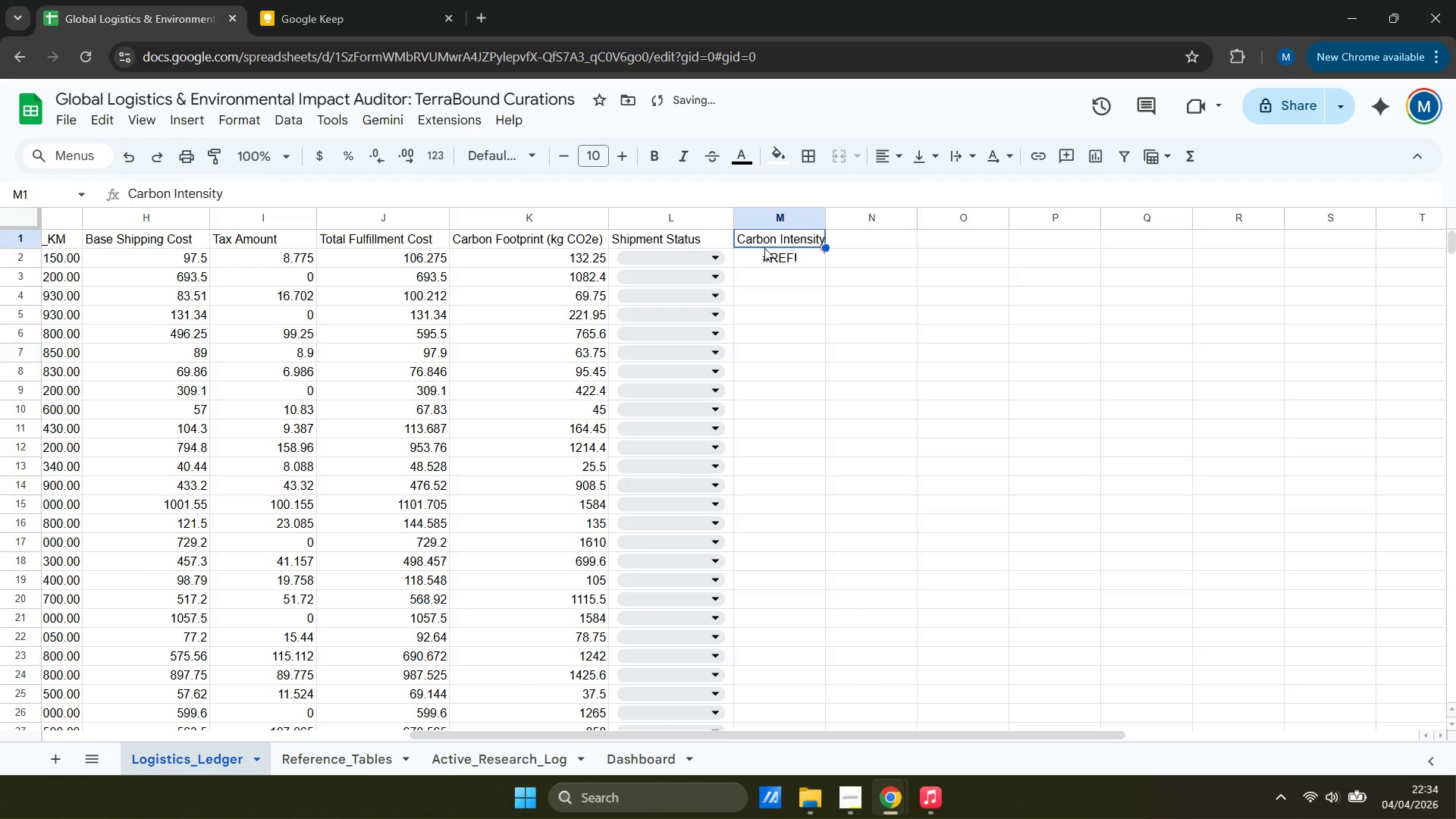 
double_click([771, 266])
 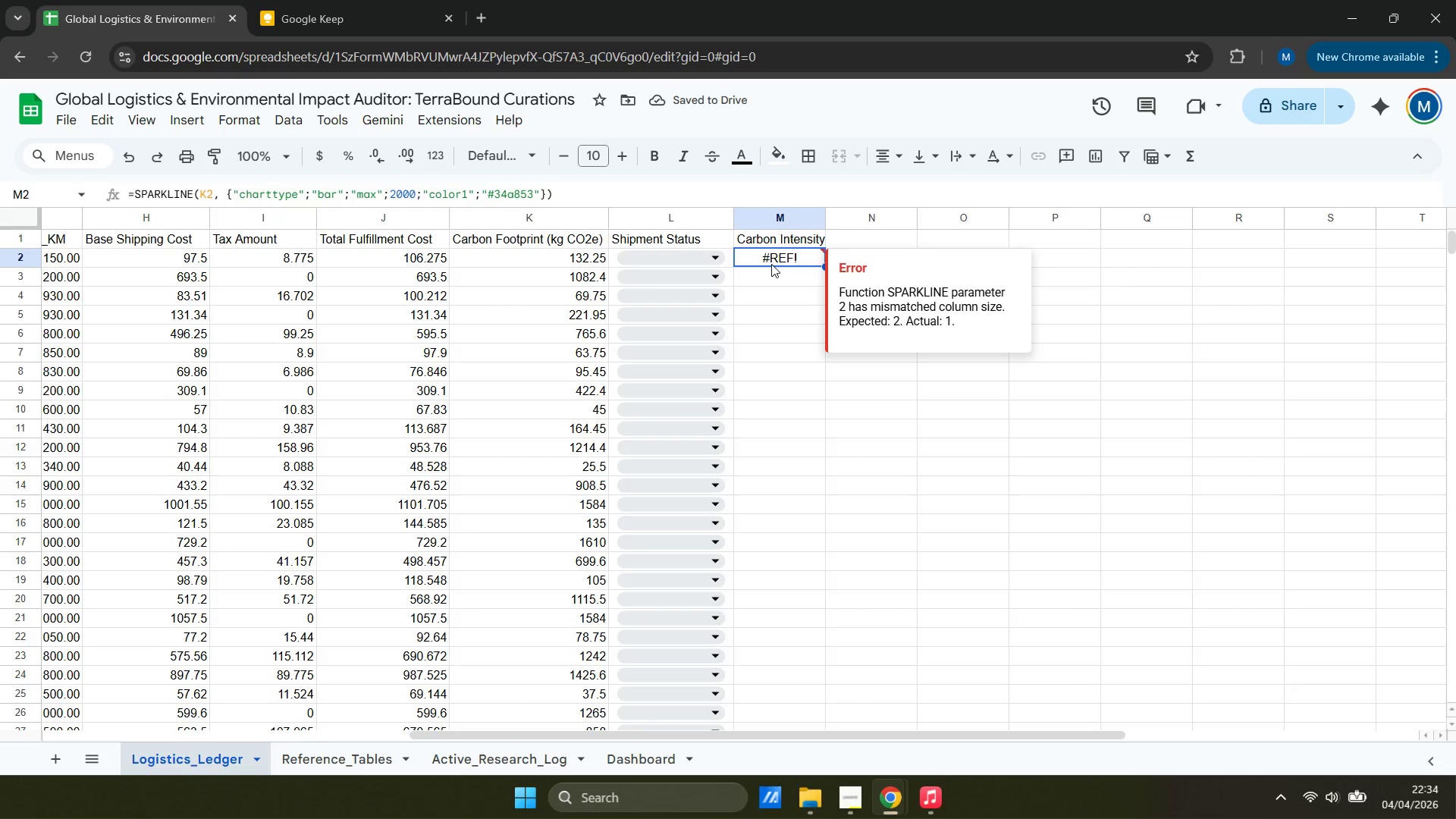 
left_click([767, 264])
 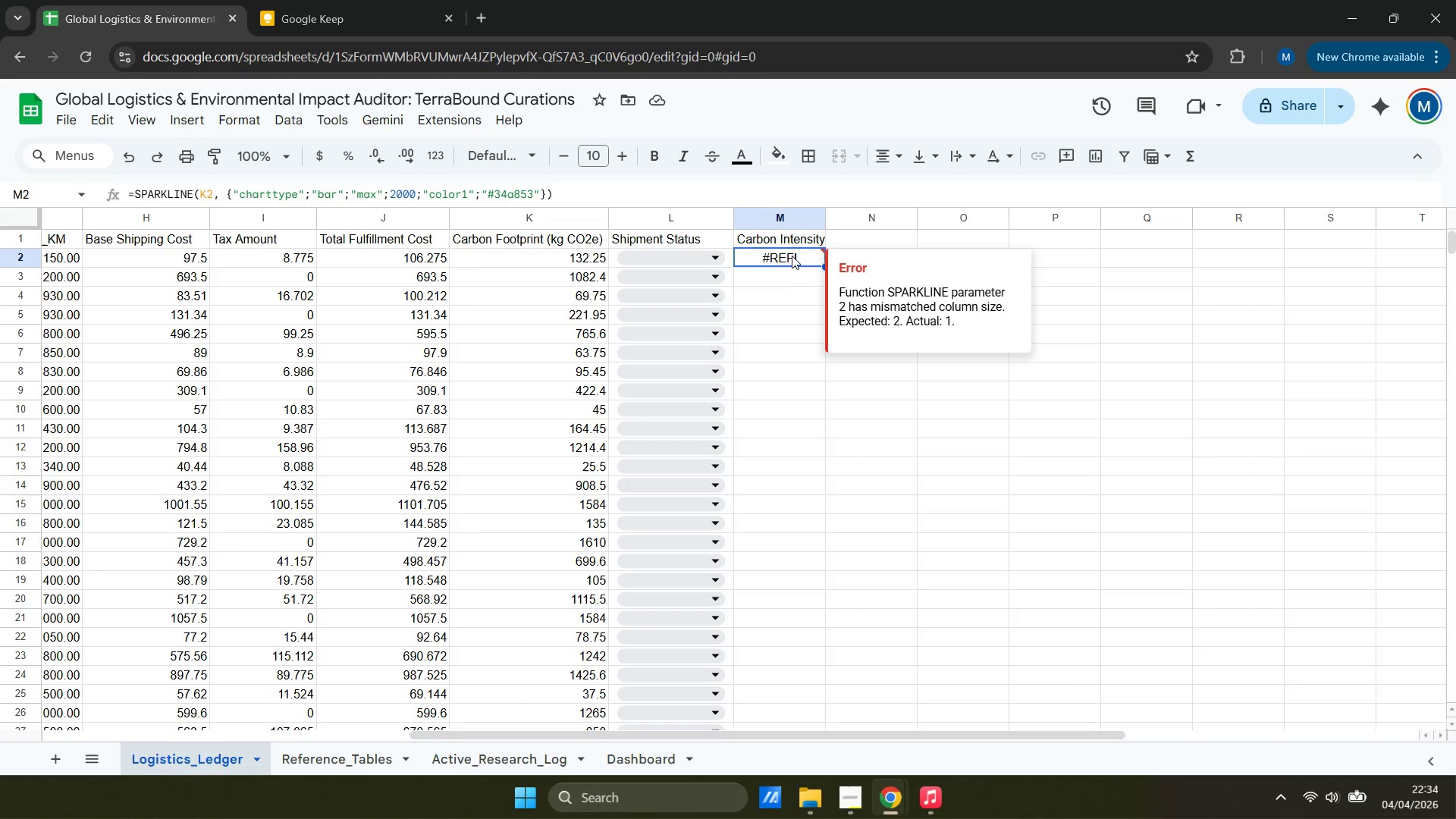 
wait(8.86)
 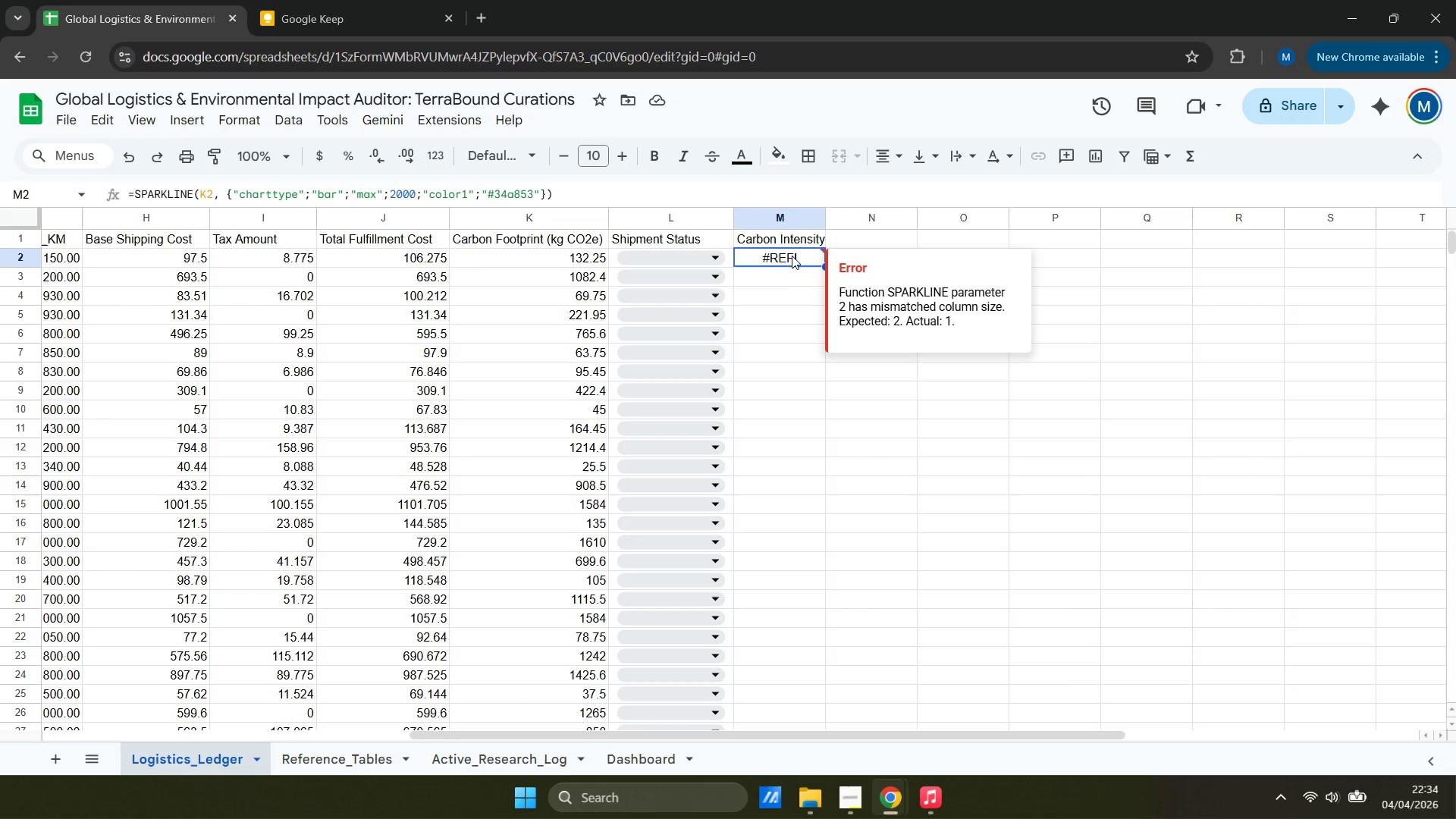 
double_click([748, 193])
 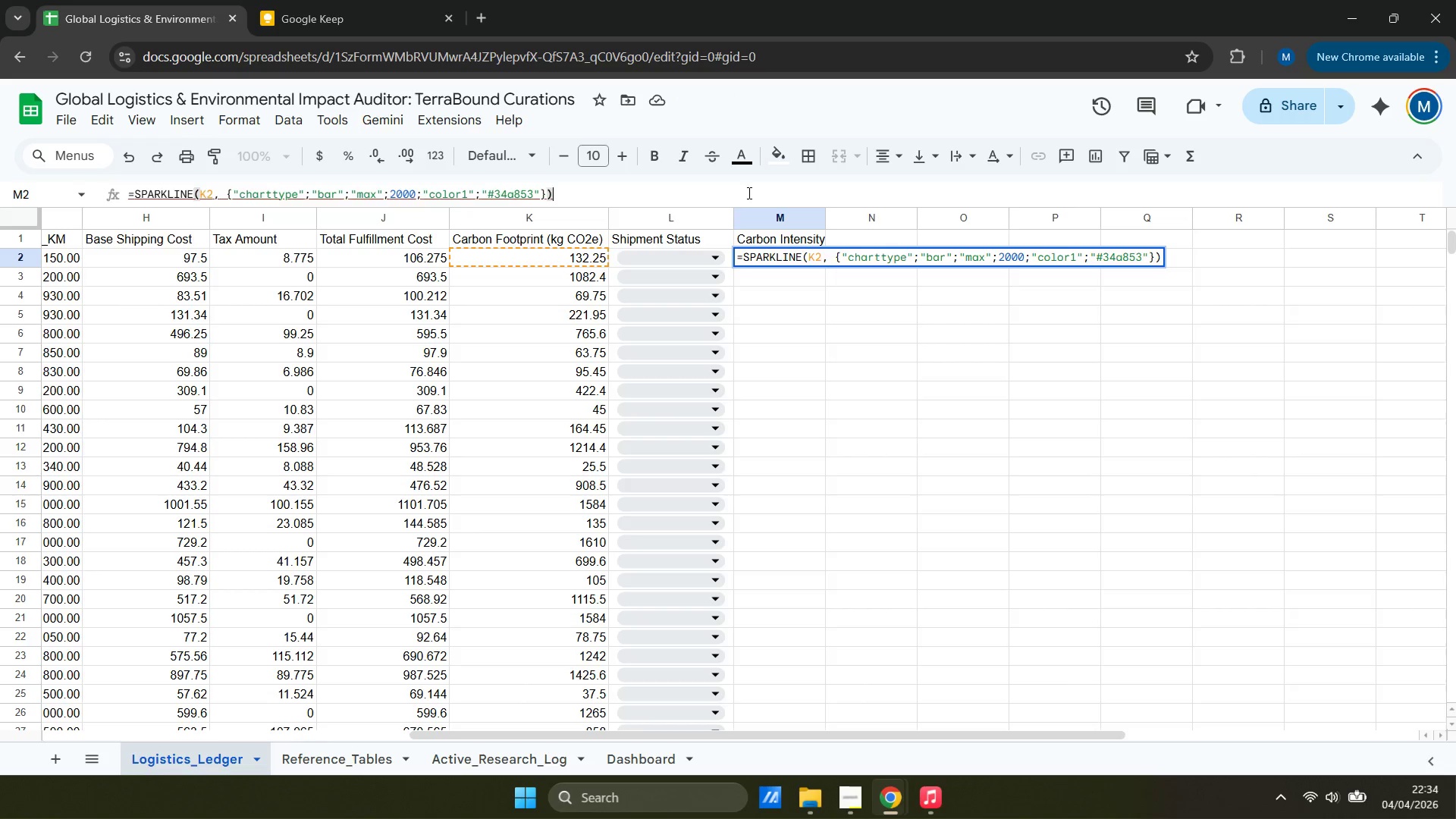 
triple_click([748, 193])
 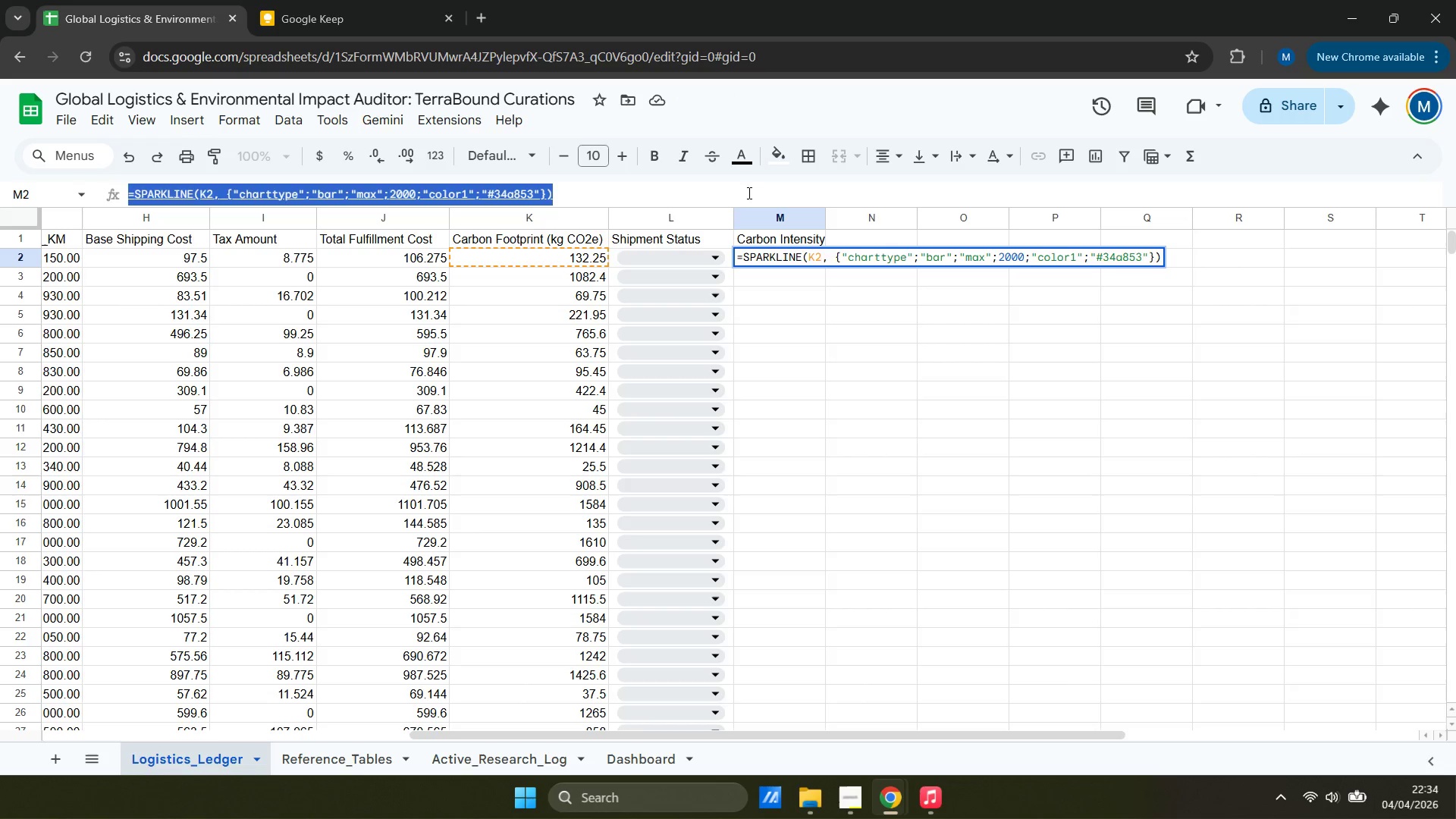 
triple_click([748, 193])
 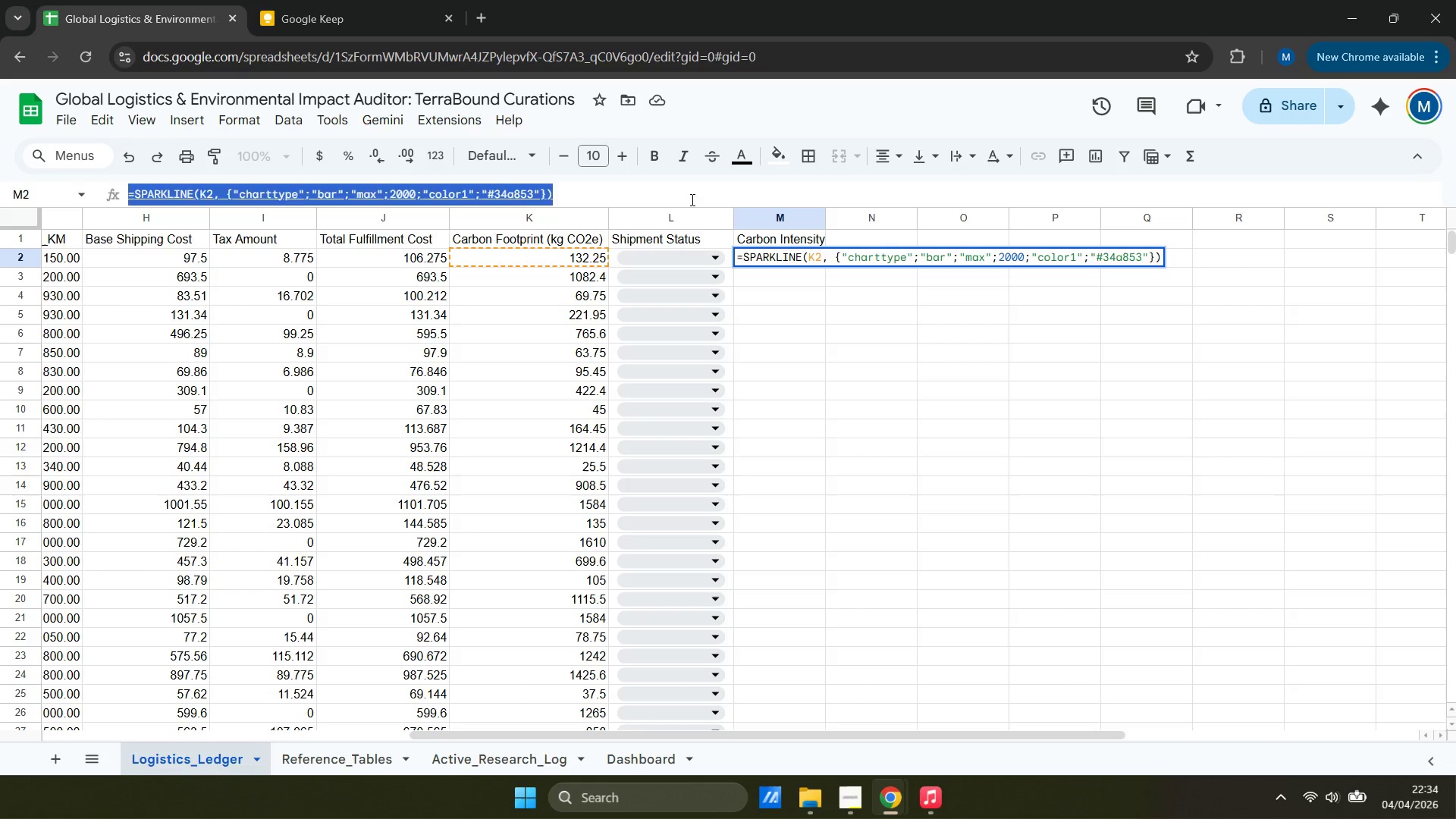 
triple_click([602, 196])
 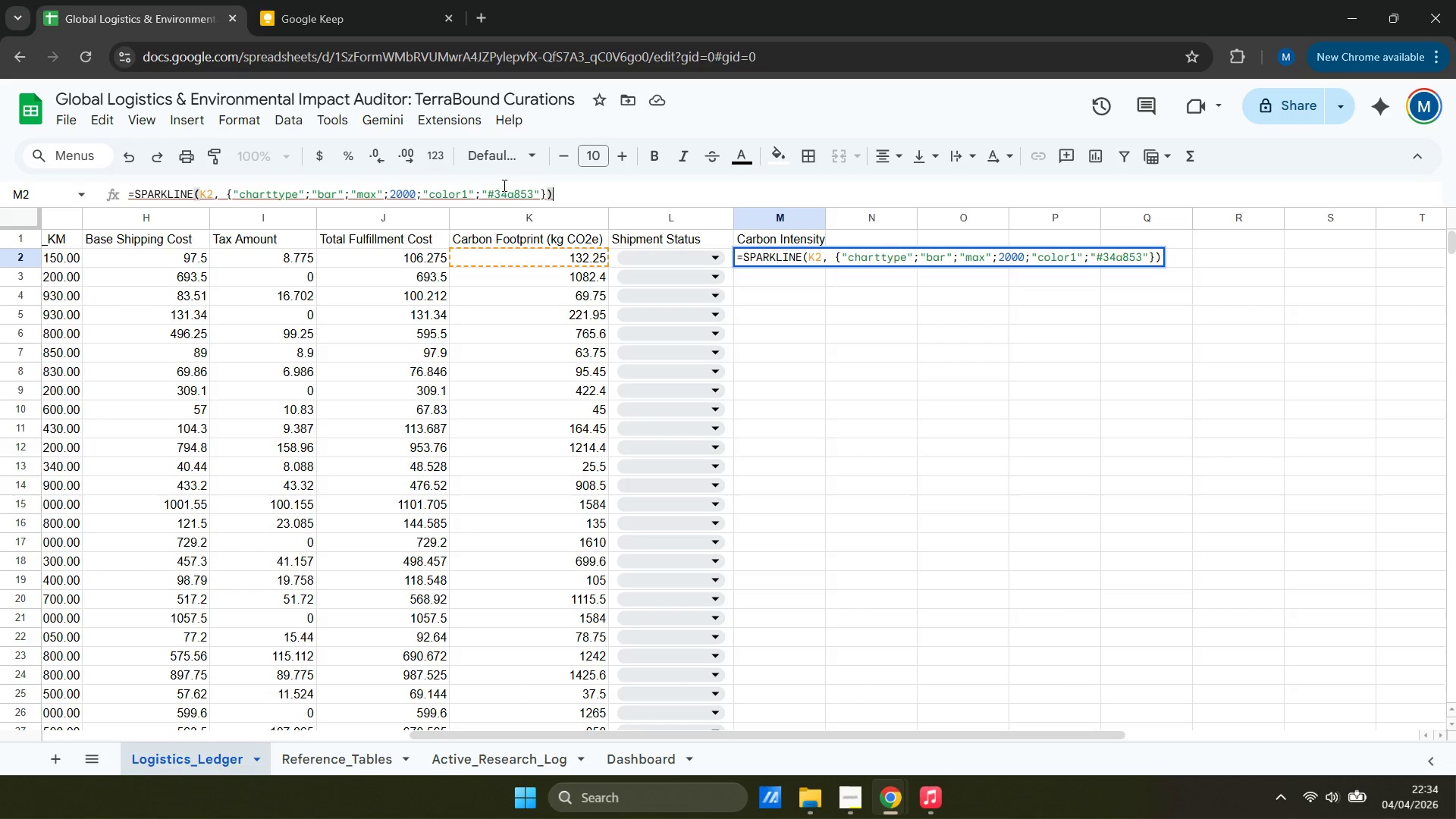 
left_click([546, 196])
 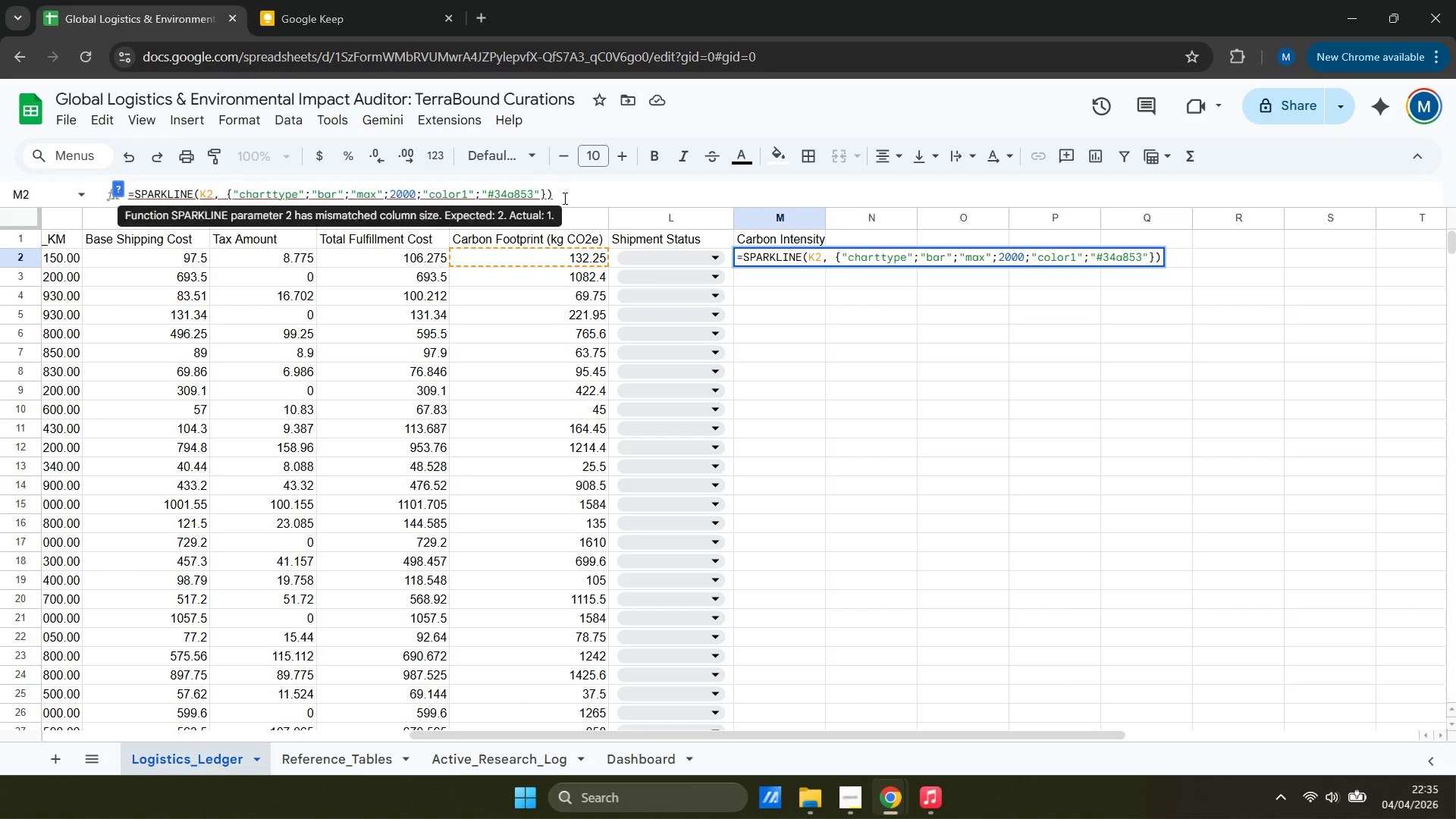 
key(ArrowLeft)
 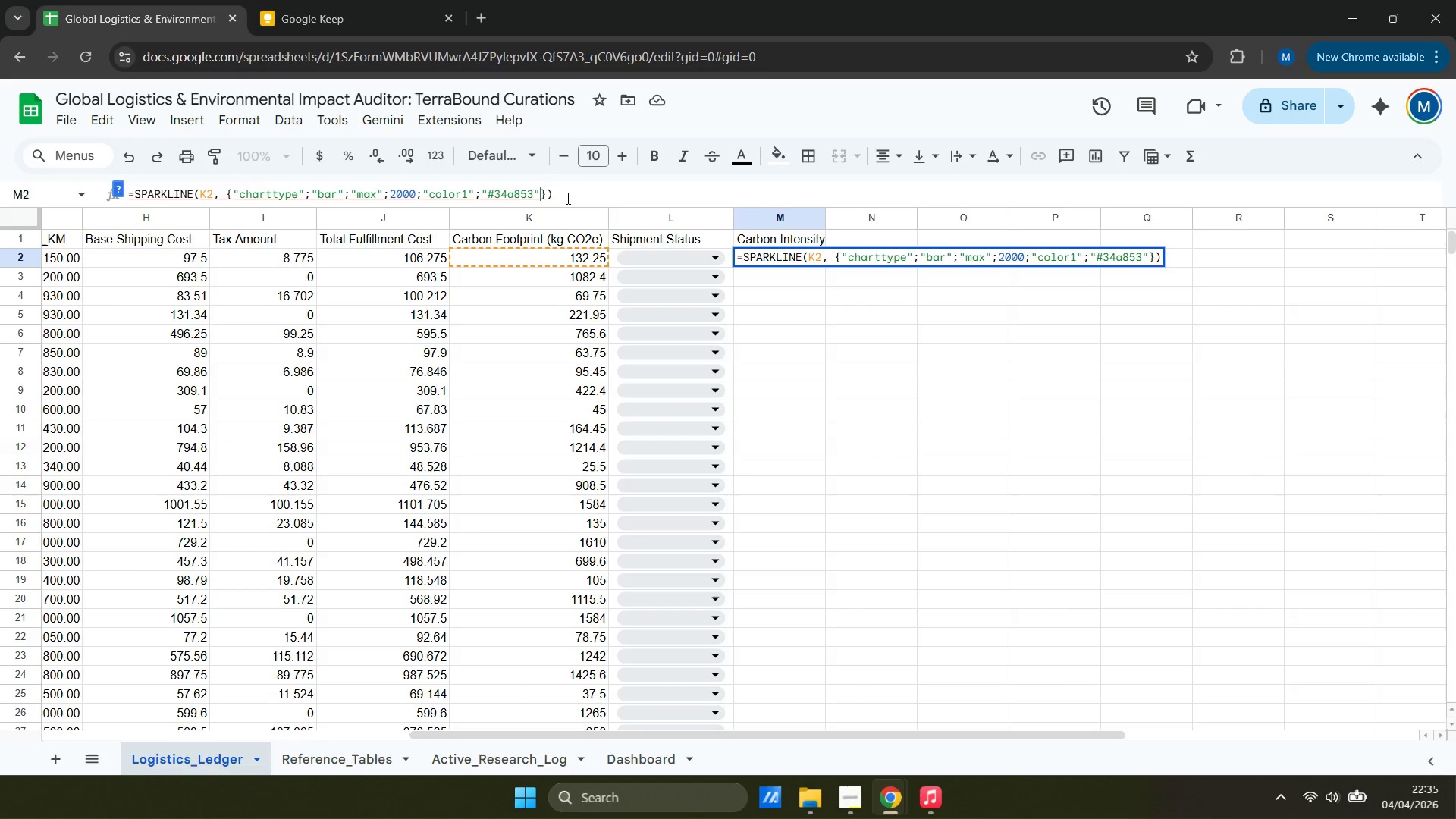 
key(ArrowRight)
 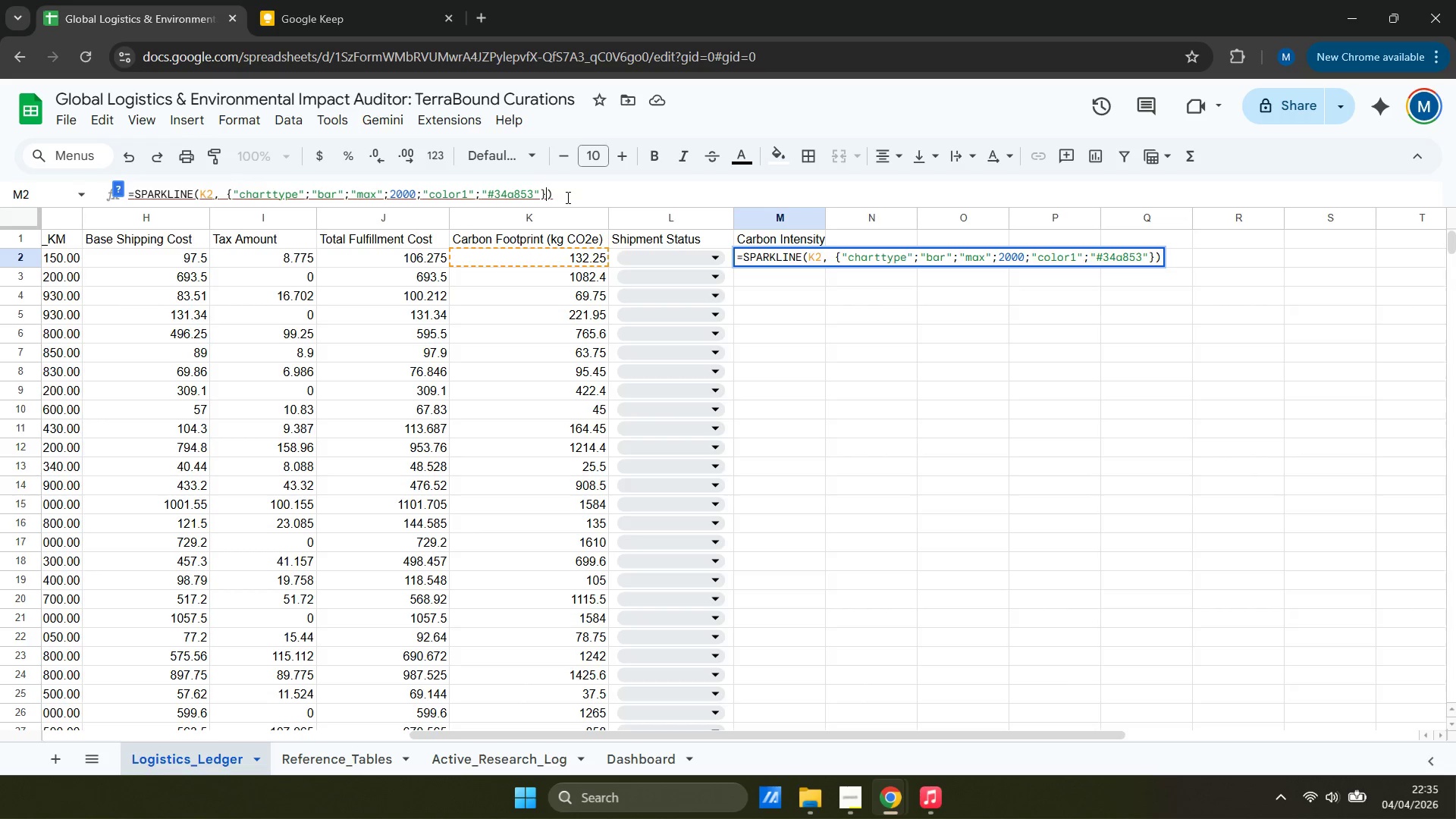 
key(ArrowLeft)
 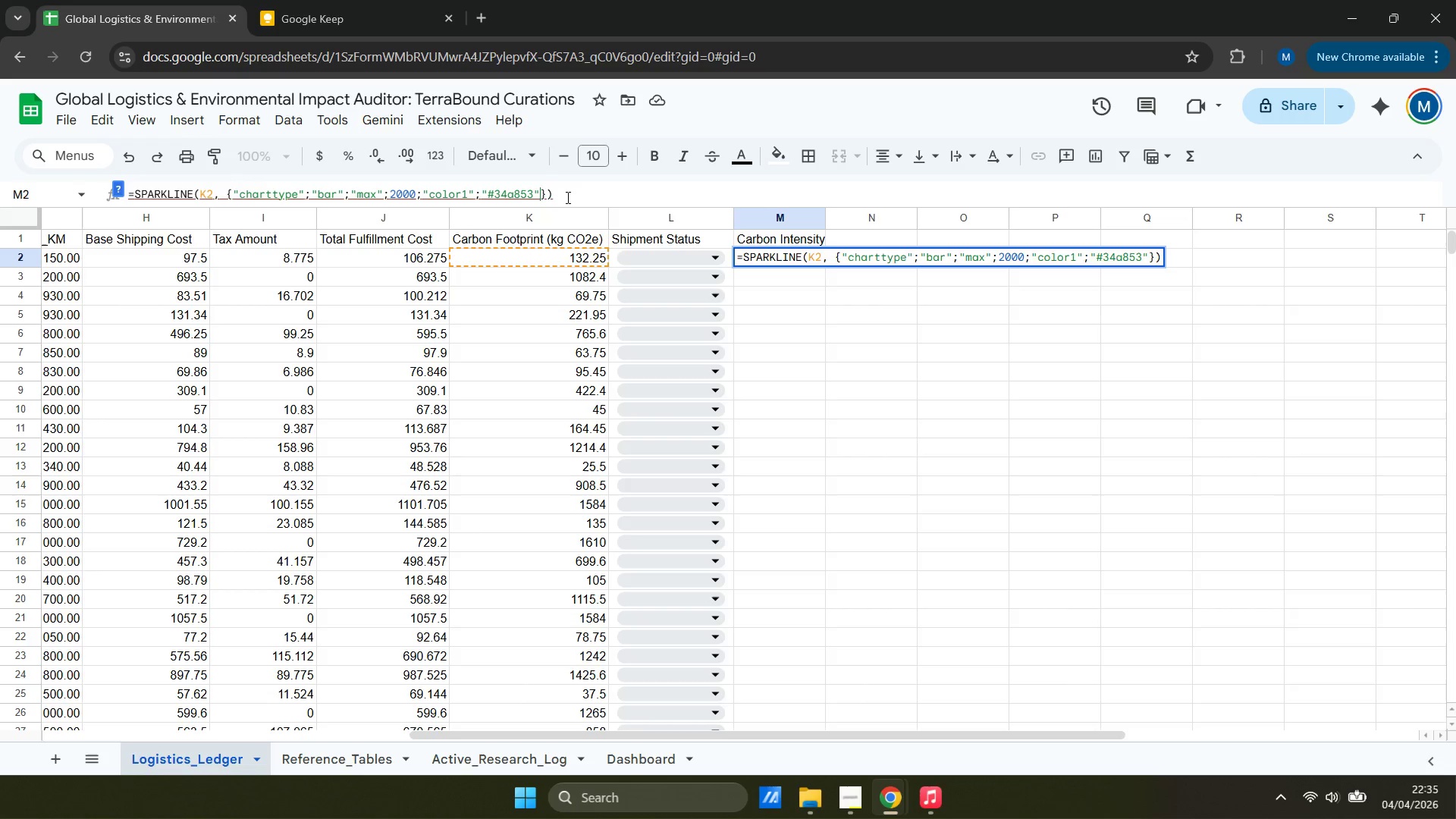 
key(ArrowRight)
 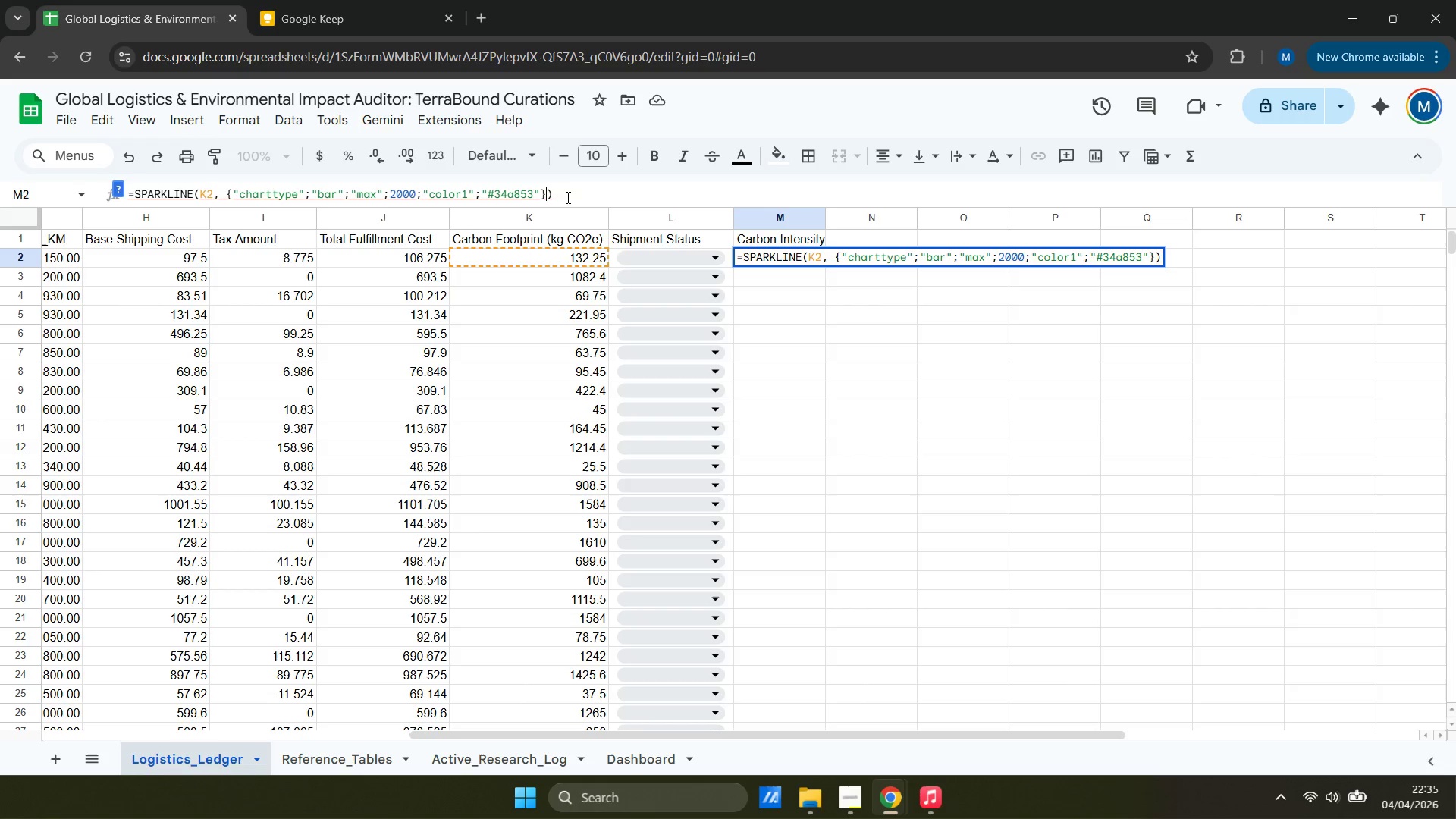 
key(ArrowRight)
 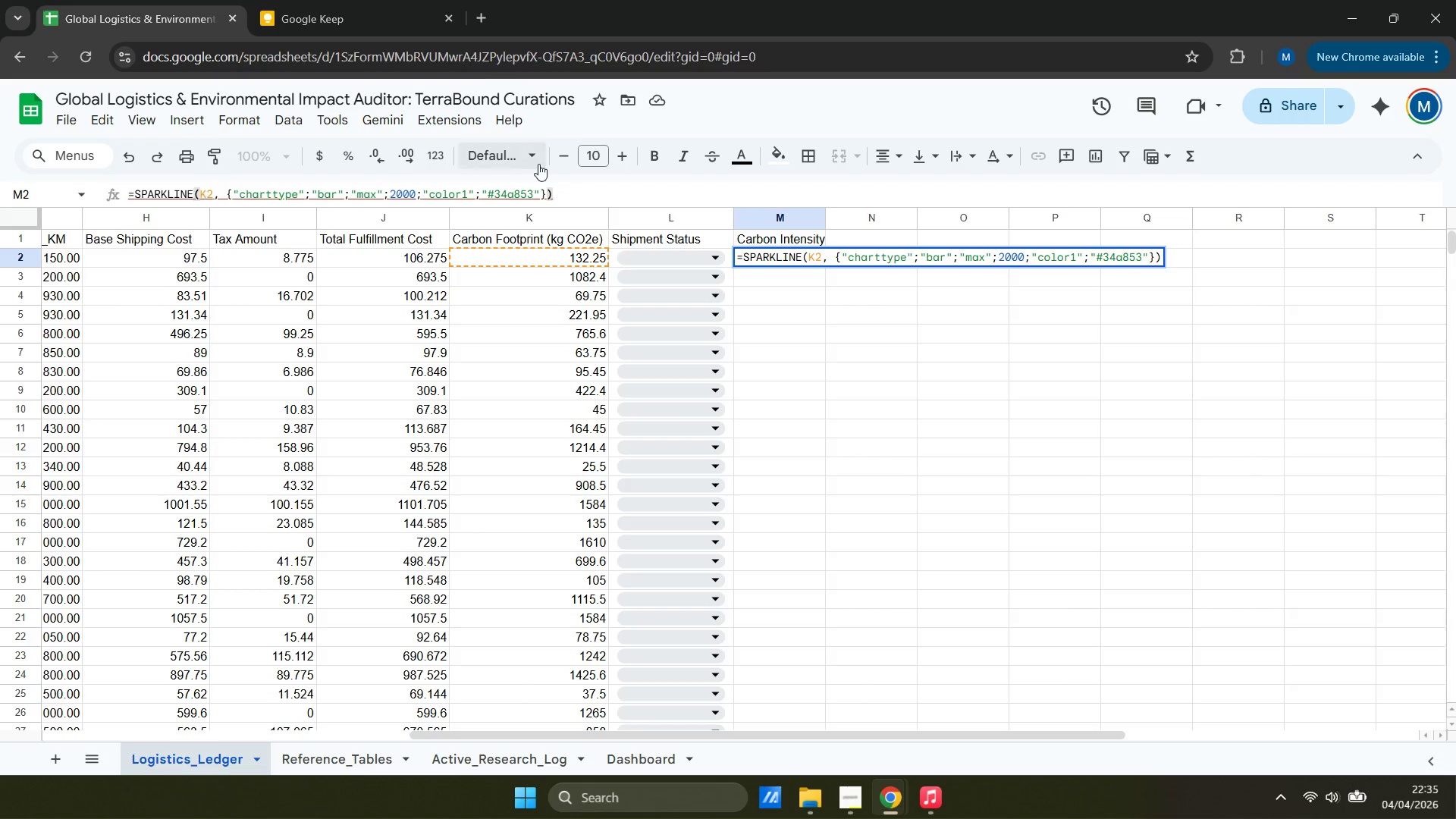 
left_click([375, 0])
 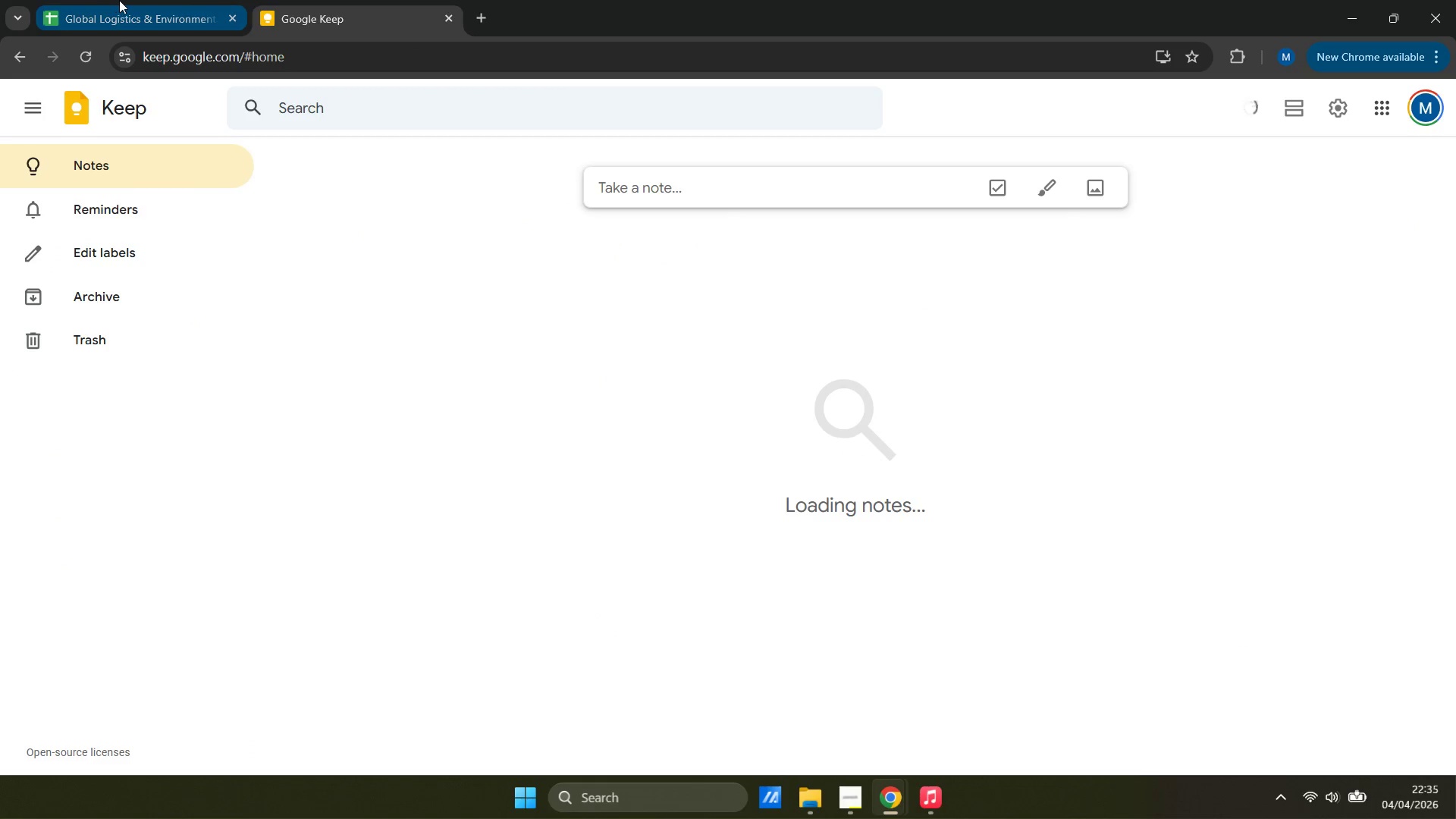 
left_click([351, 249])
 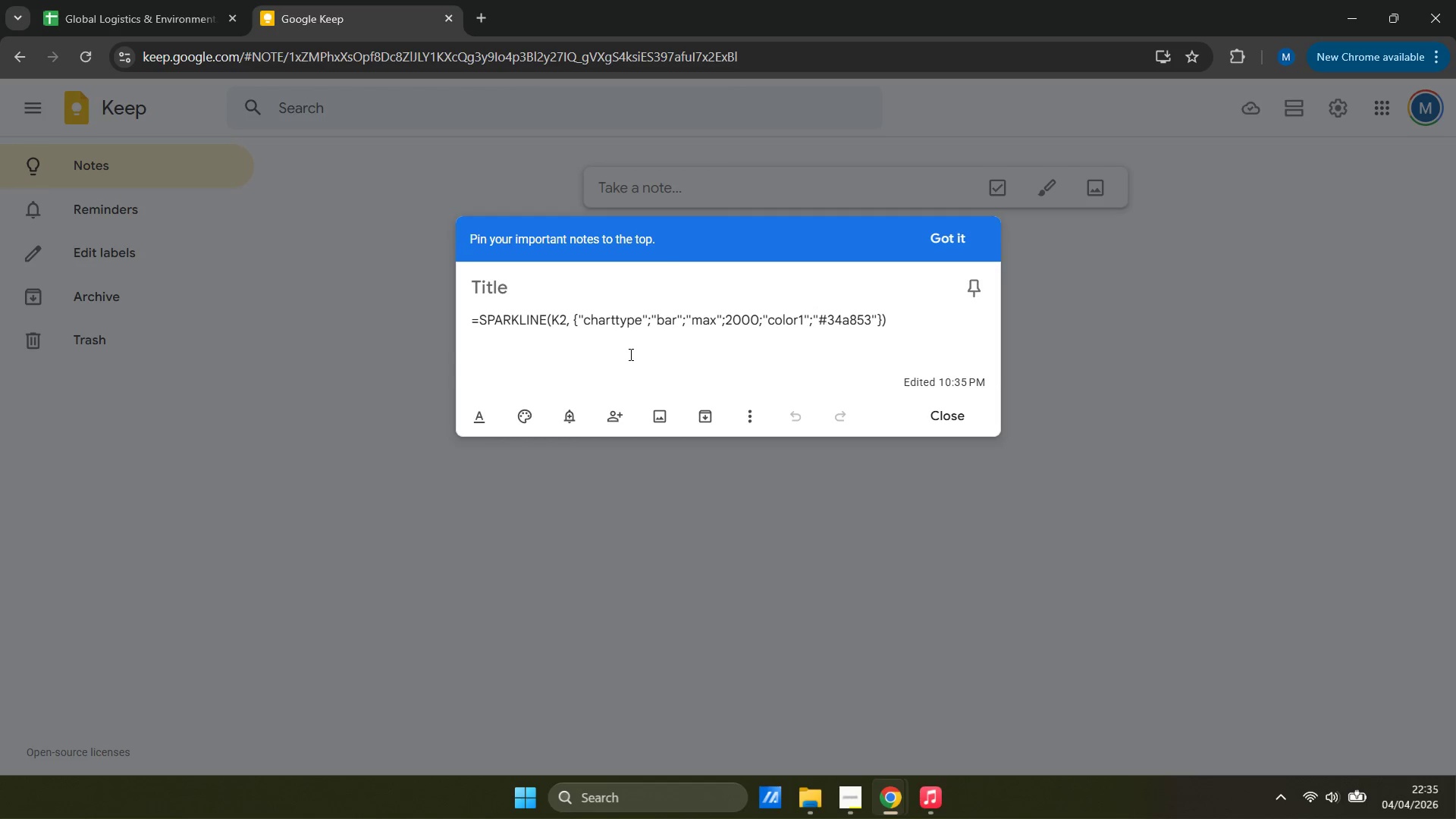 
left_click([646, 330])
 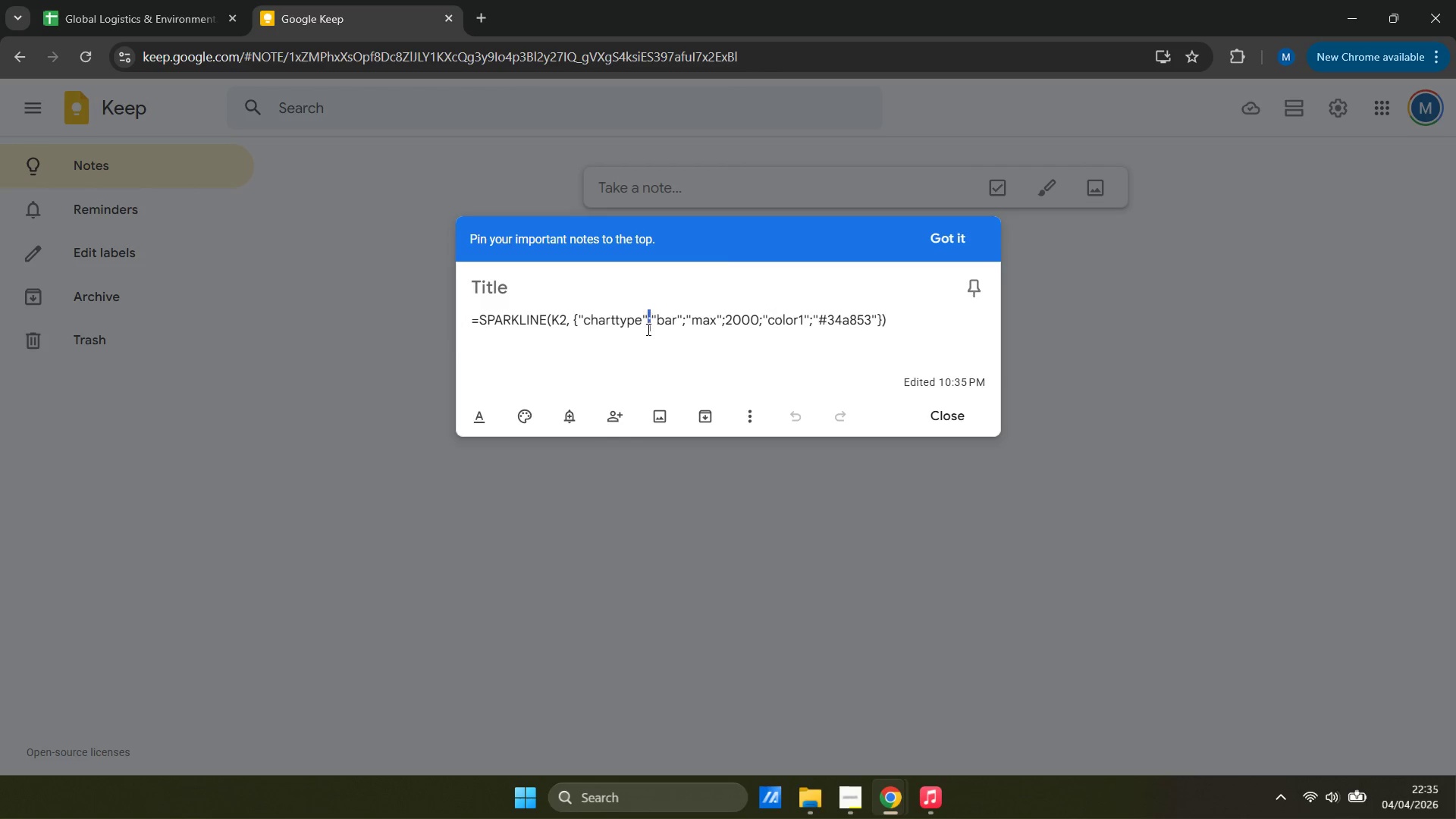 
triple_click([647, 329])
 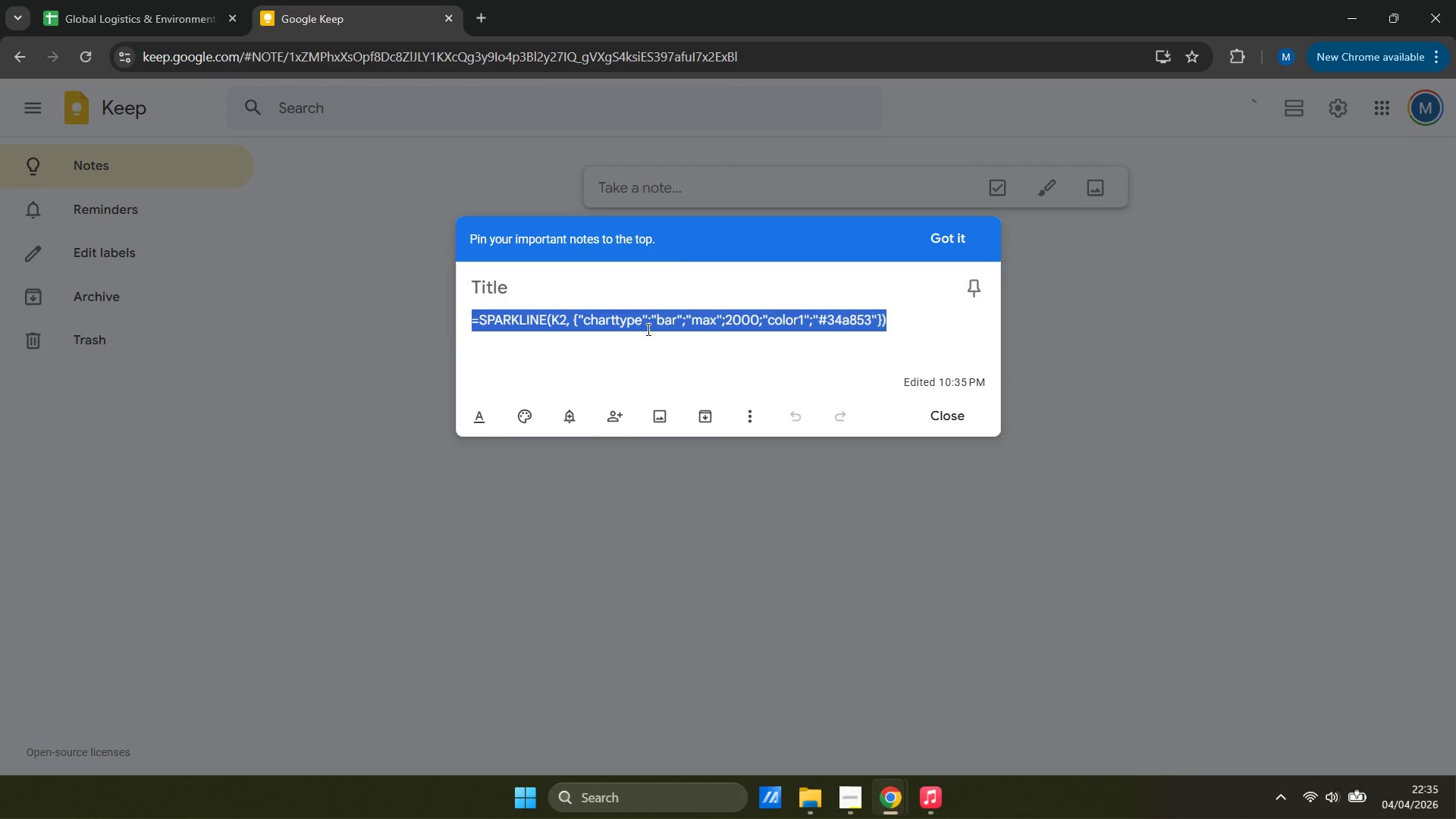 
key(Control+ControlLeft)
 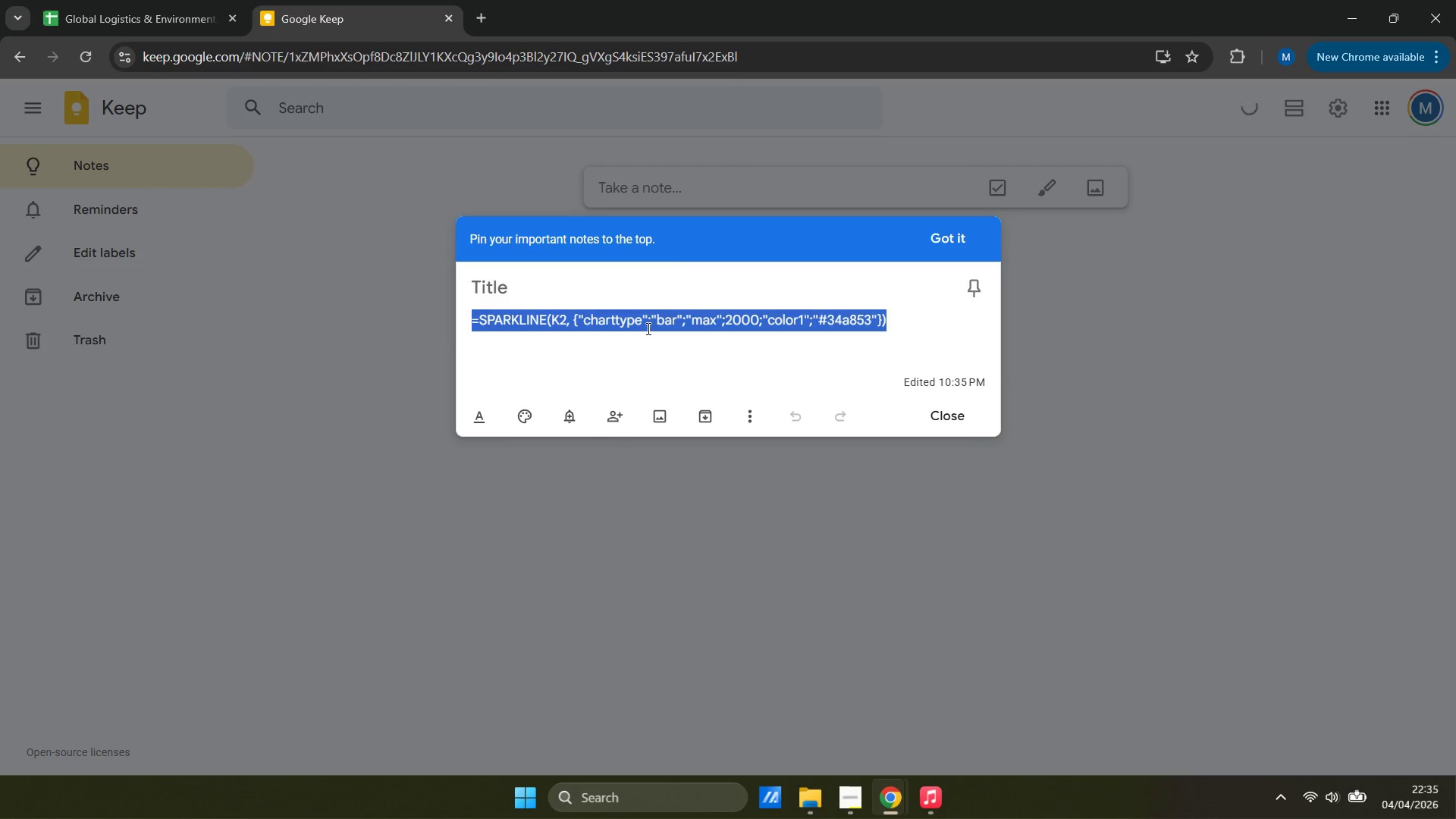 
key(Control+C)
 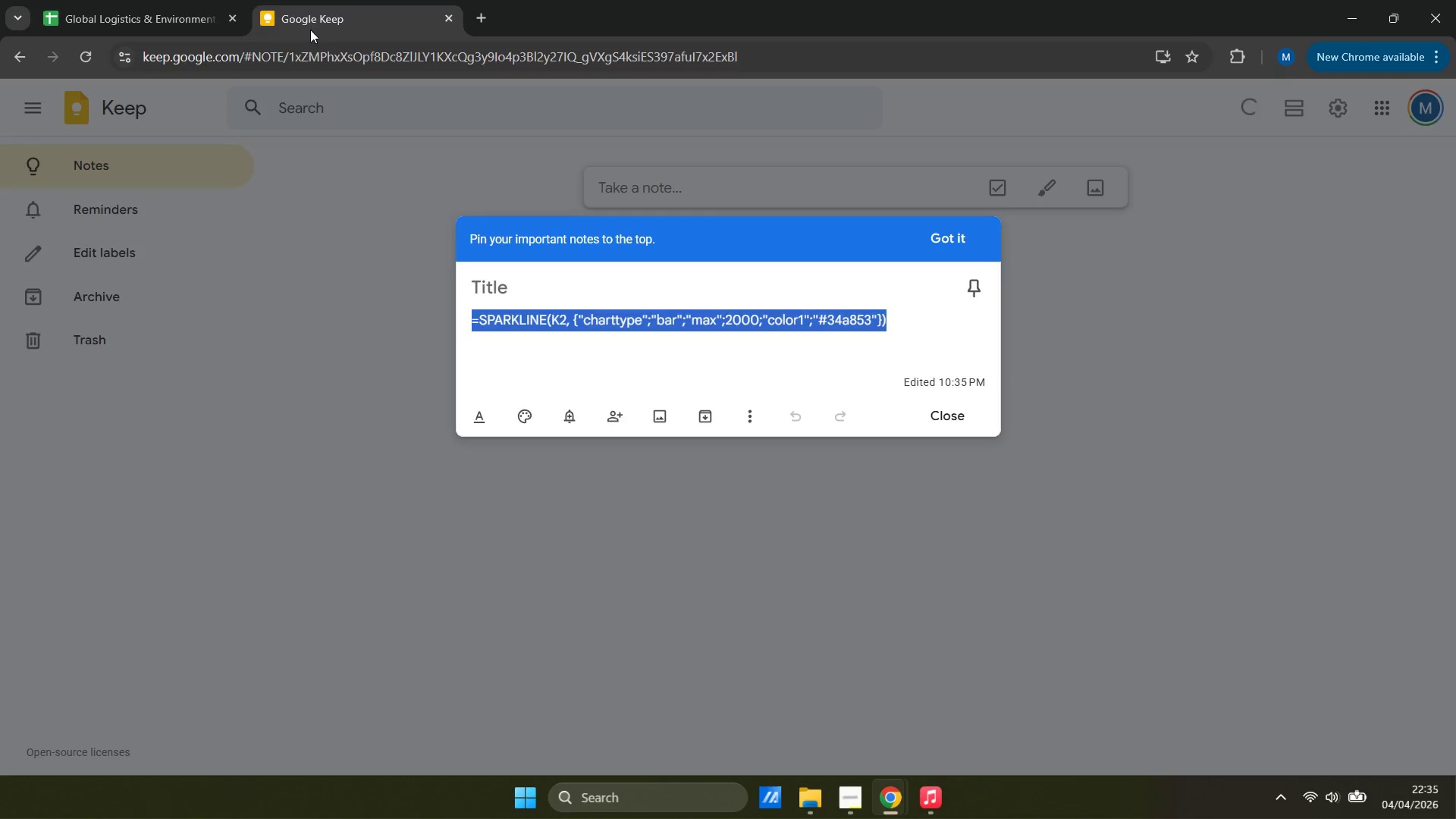 
left_click([152, 0])
 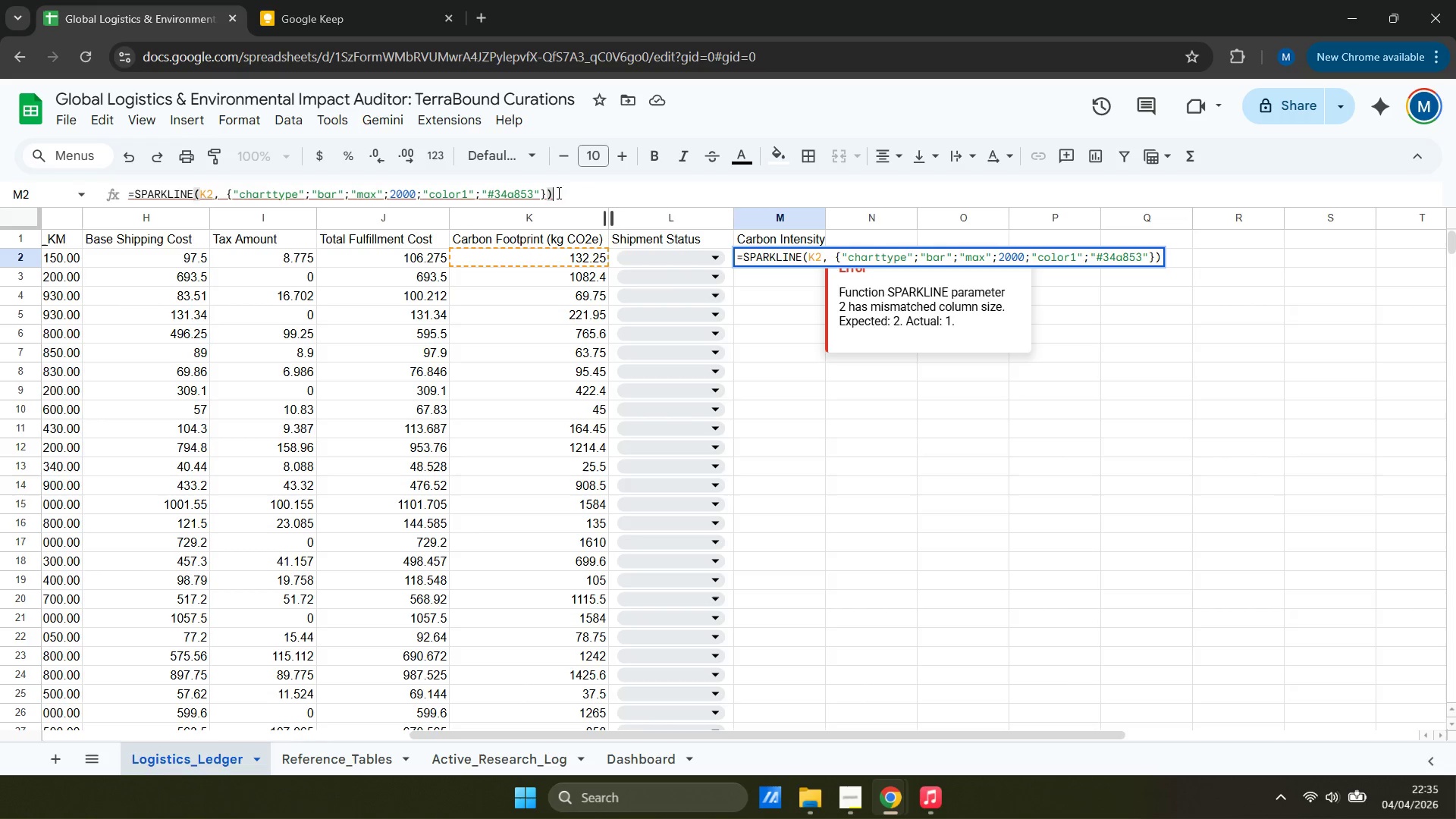 
double_click([585, 189])
 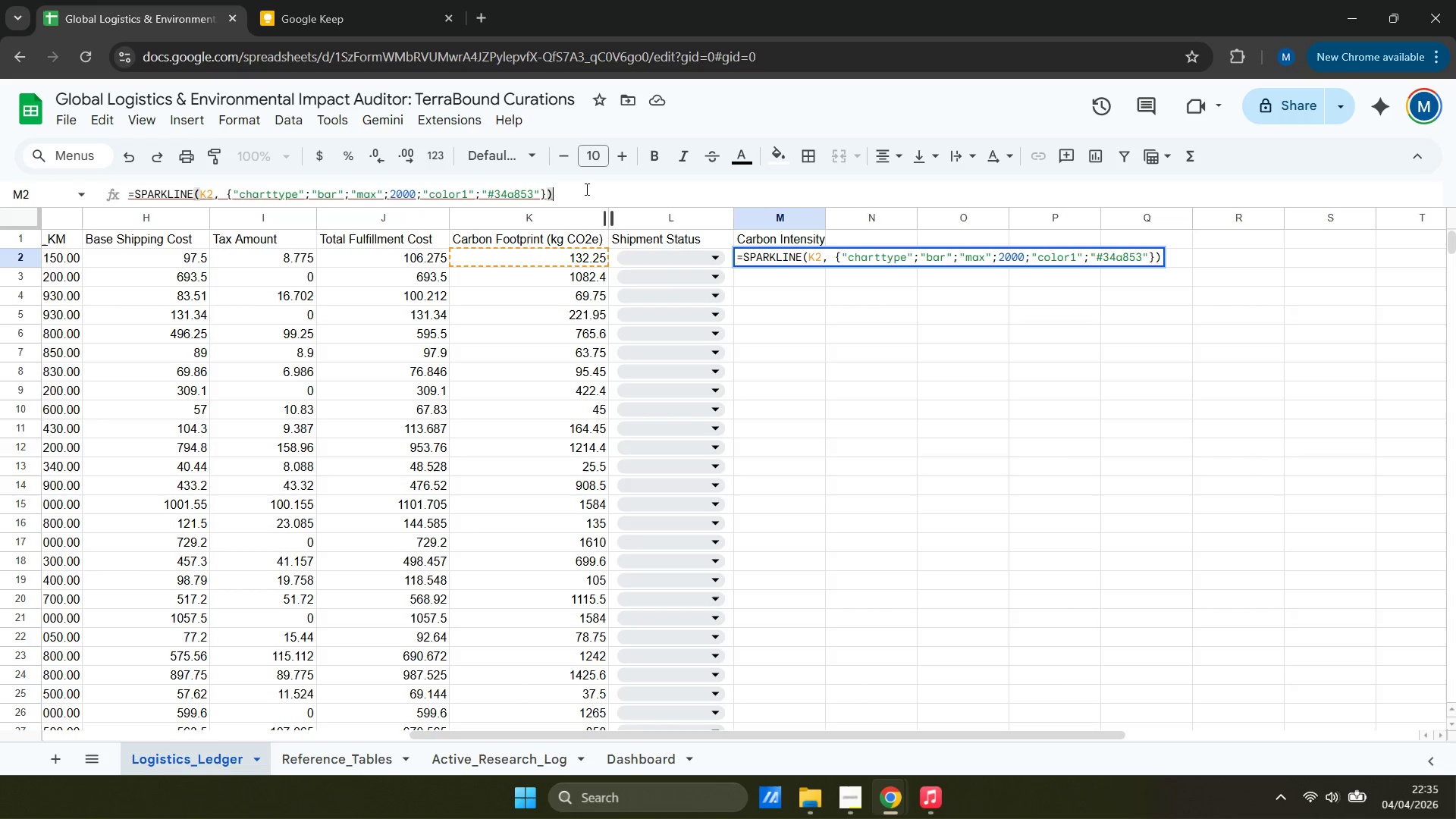 
triple_click([585, 189])
 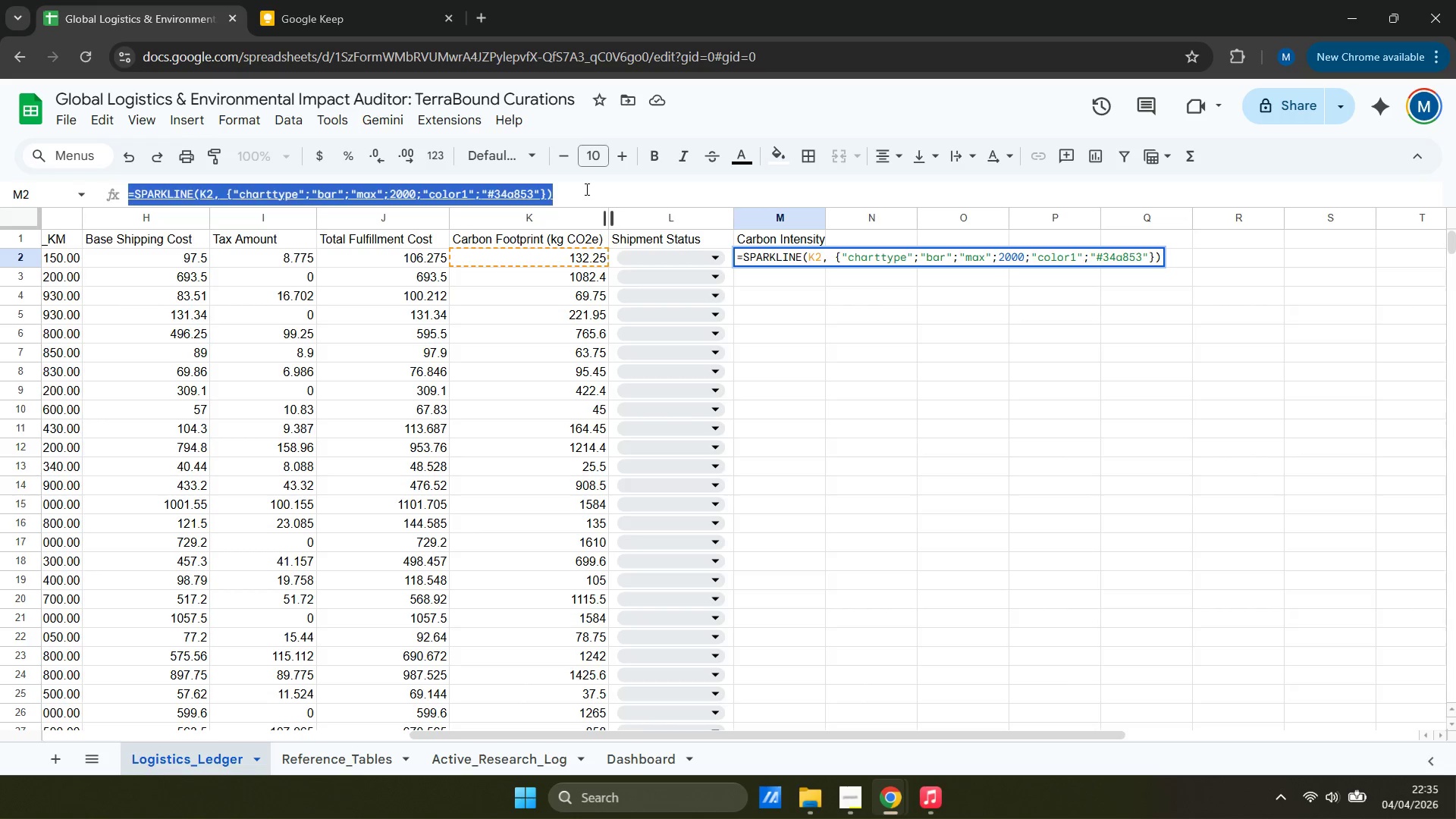 
key(Control+ControlLeft)
 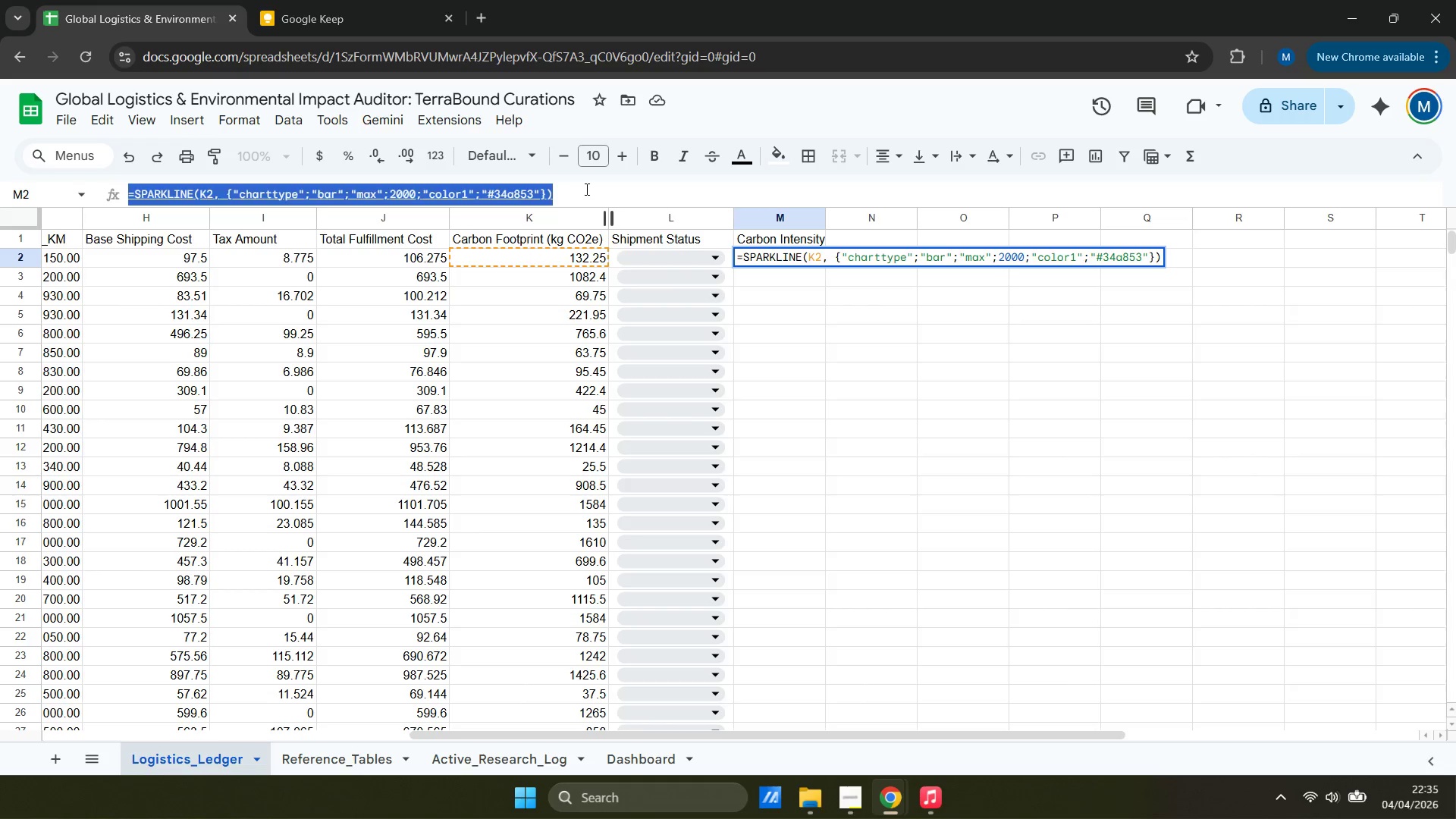 
key(Control+V)
 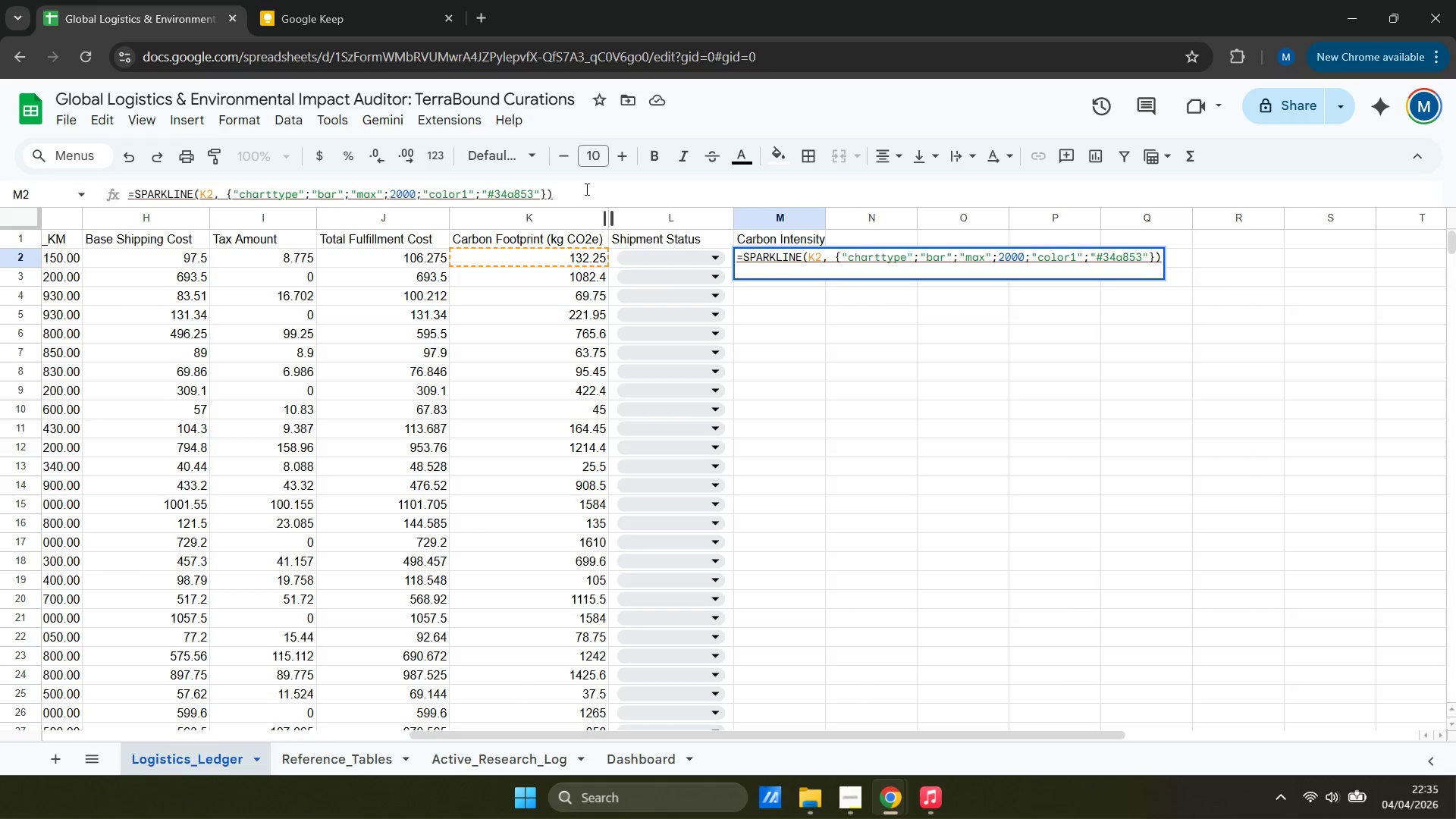 
key(Enter)
 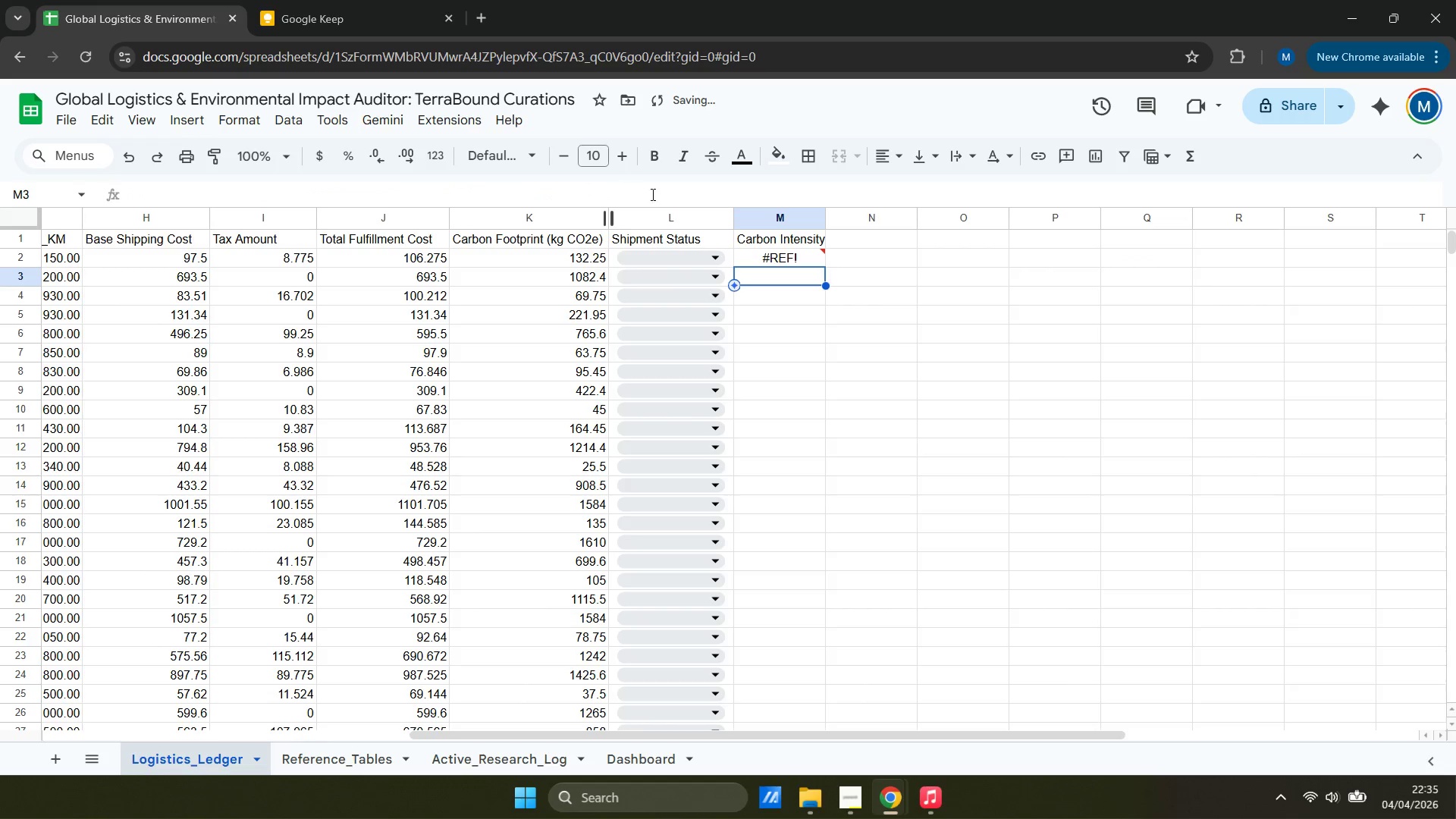 
left_click([792, 259])
 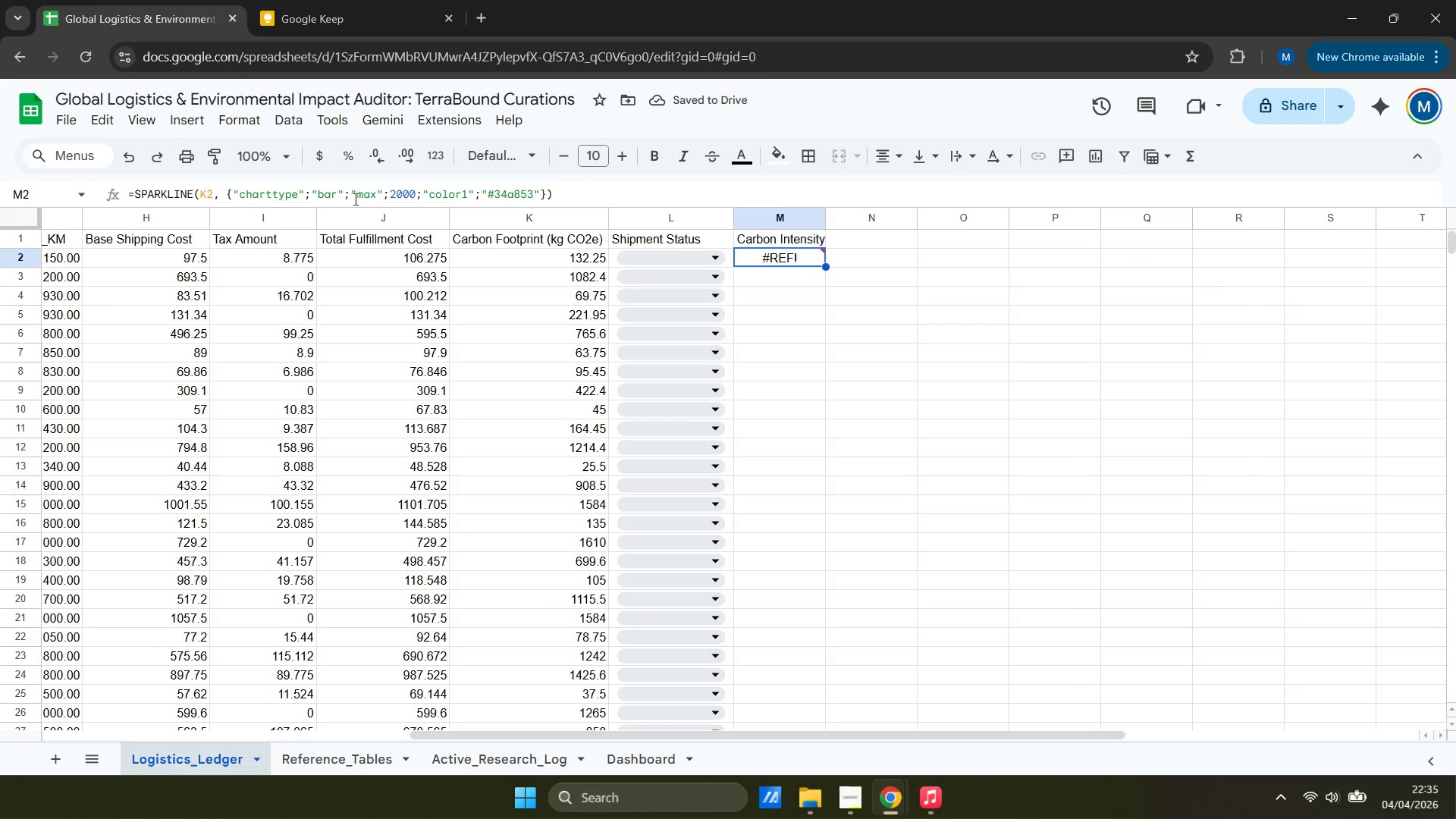 
left_click([569, 194])
 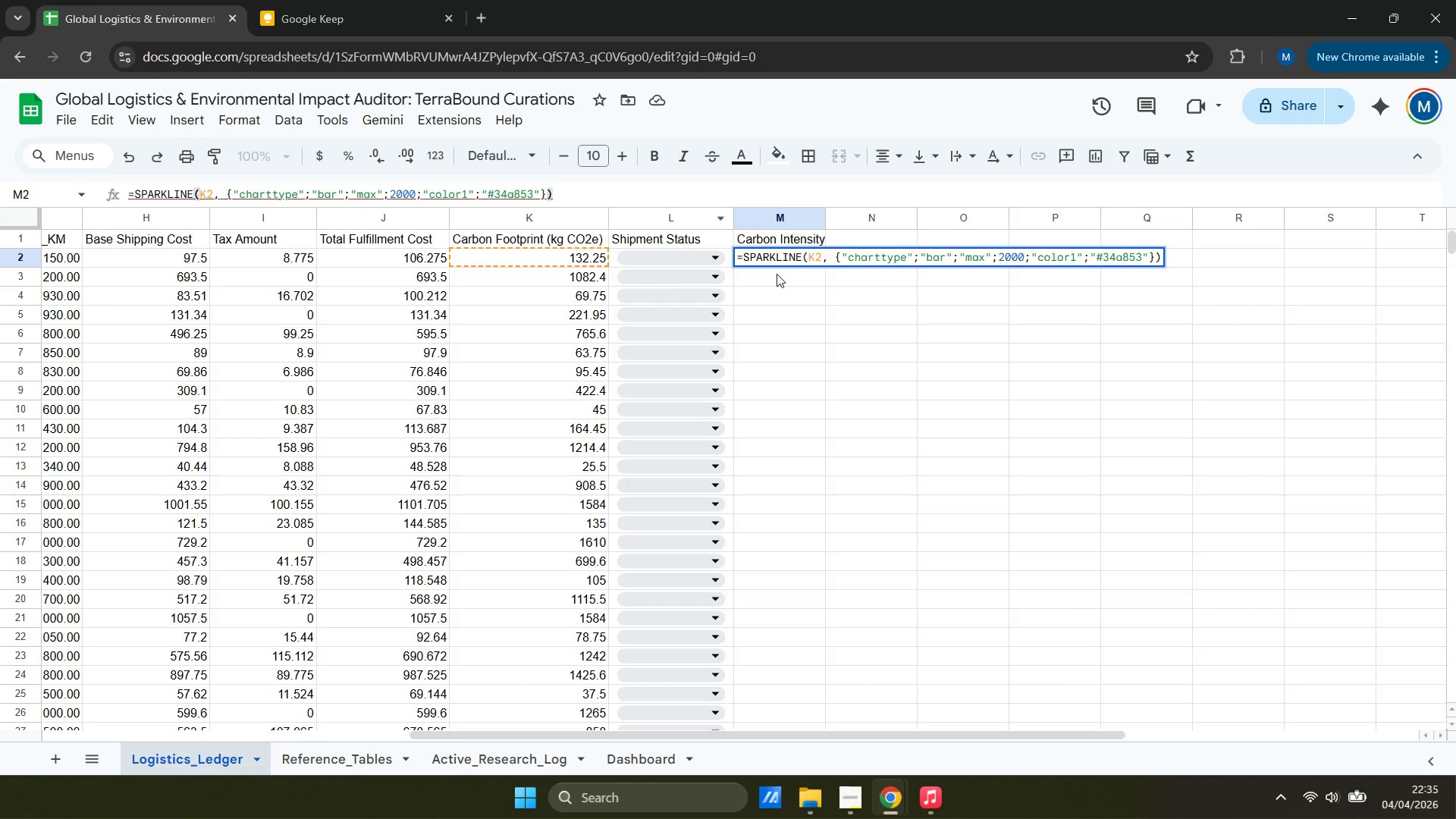 
left_click([778, 247])
 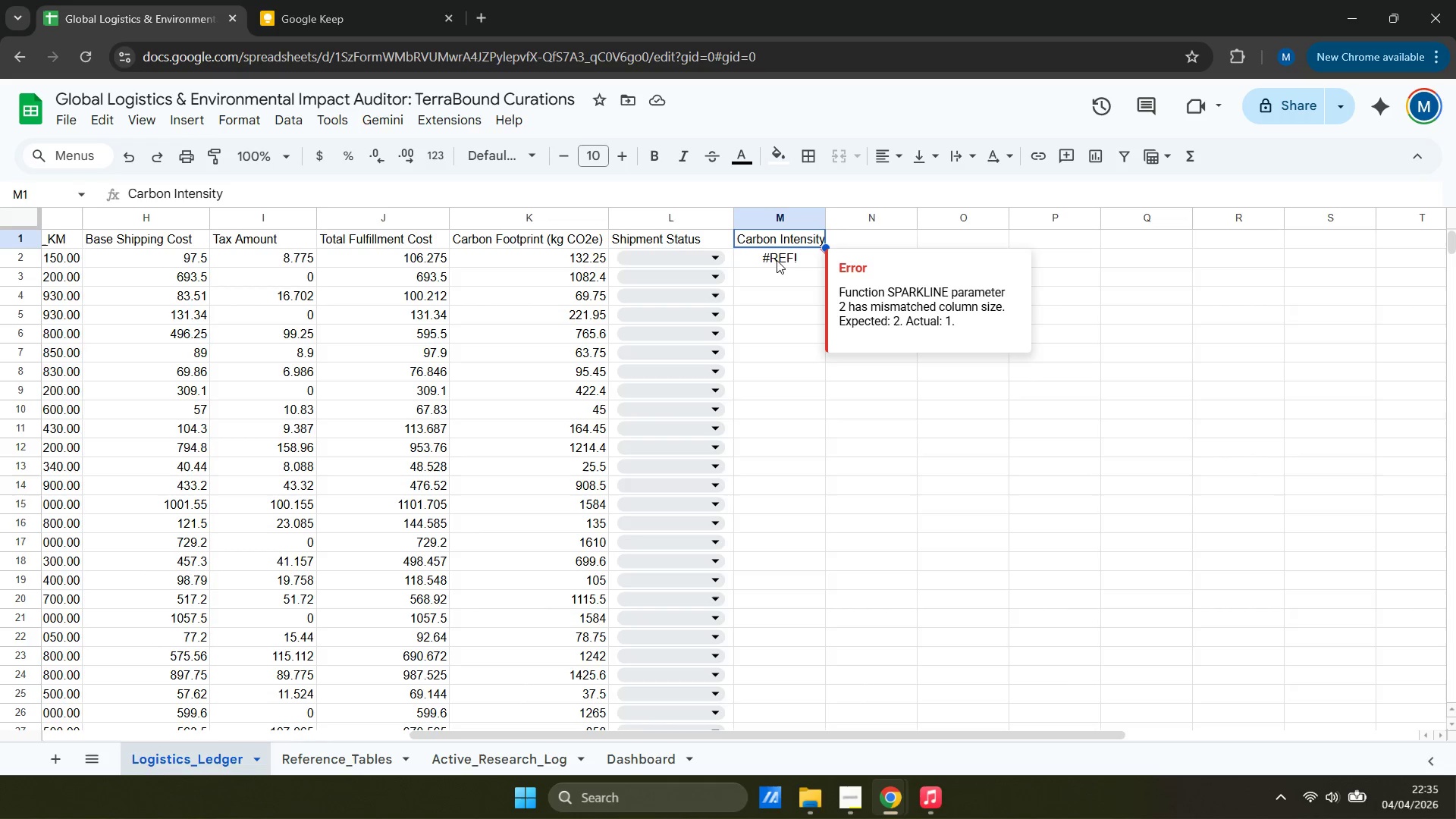 
left_click([777, 260])
 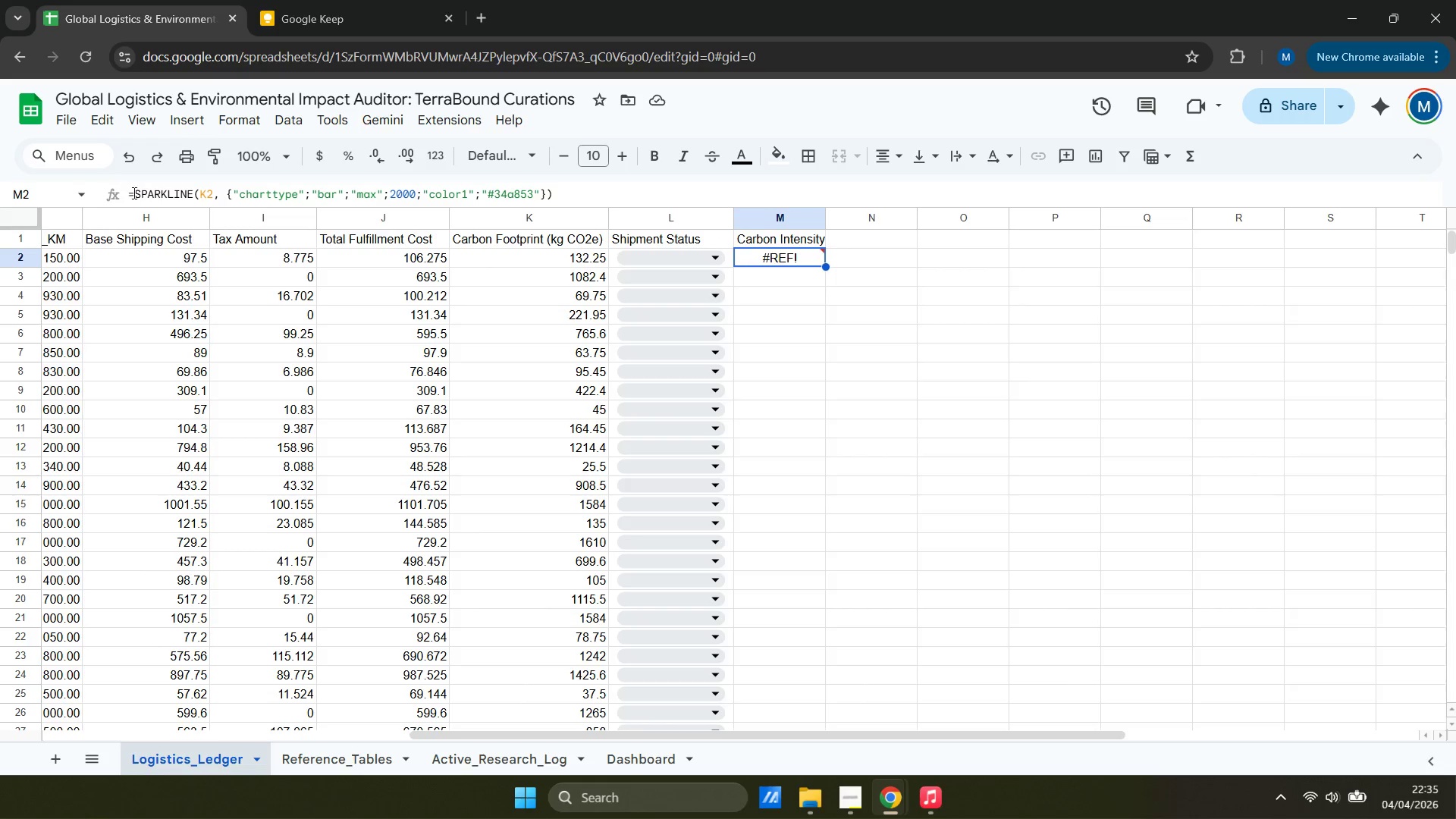 
left_click([206, 192])
 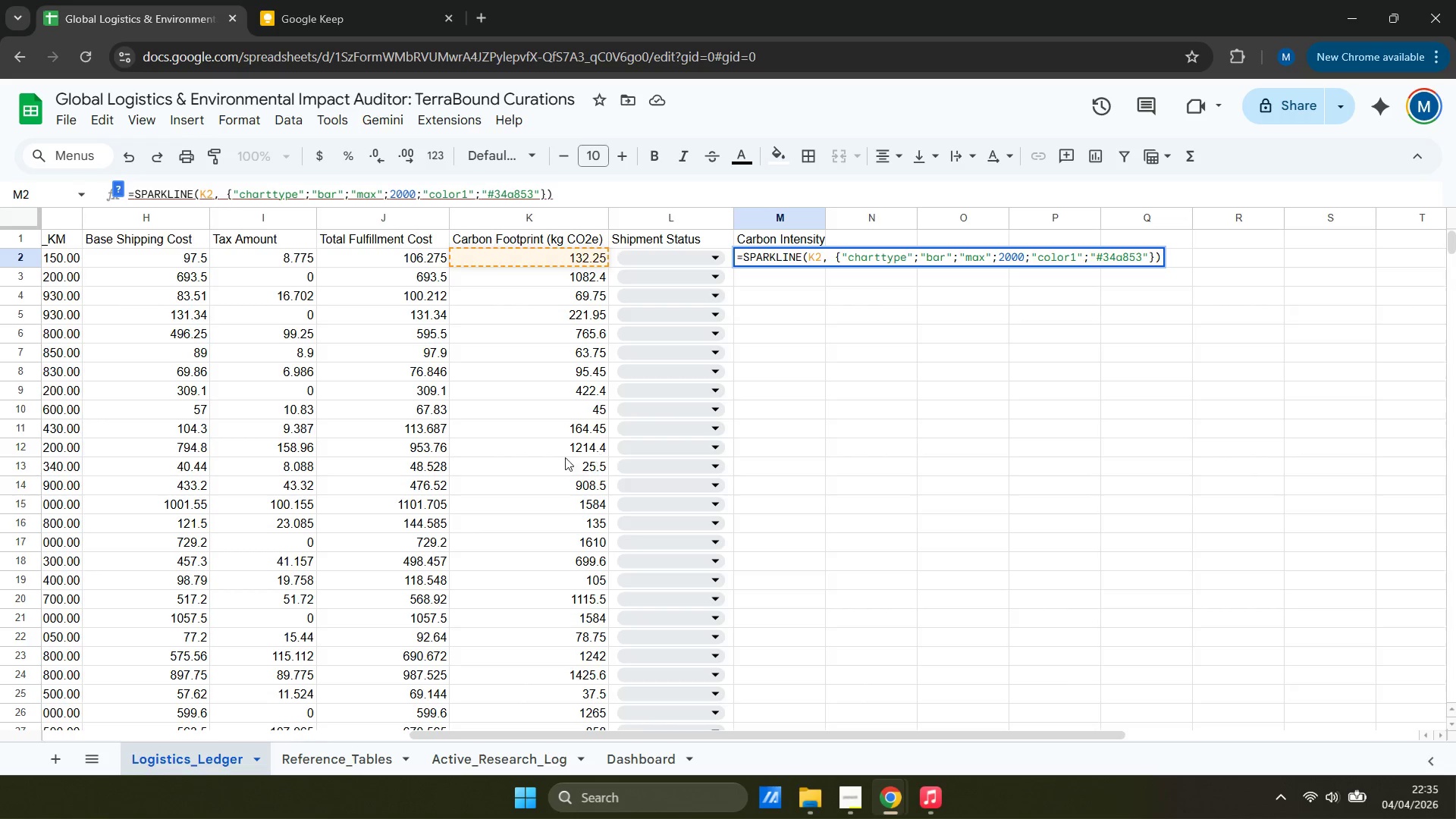 
wait(33.69)
 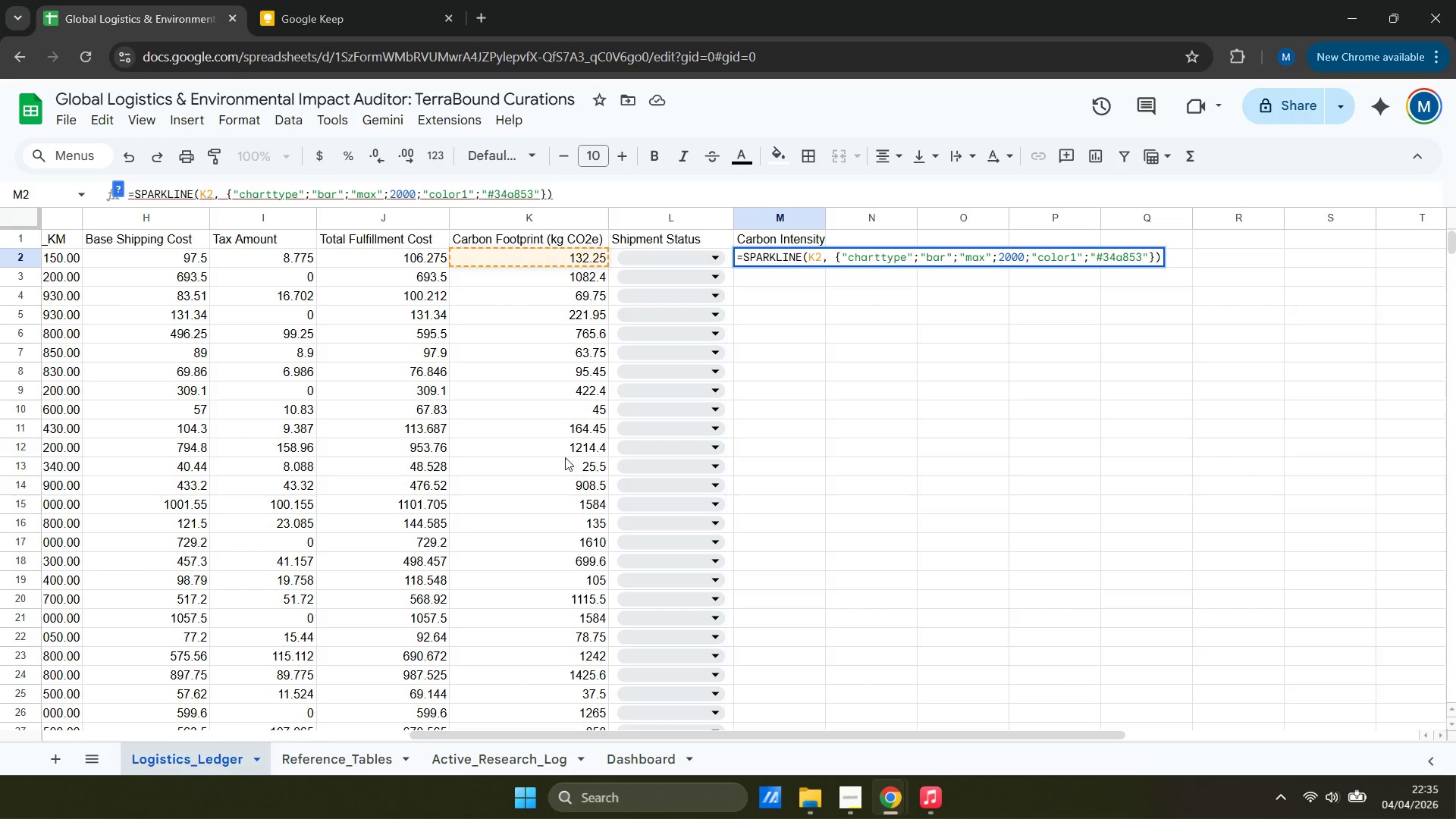 
left_click_drag(start_coordinate=[542, 730], to_coordinate=[439, 714])
 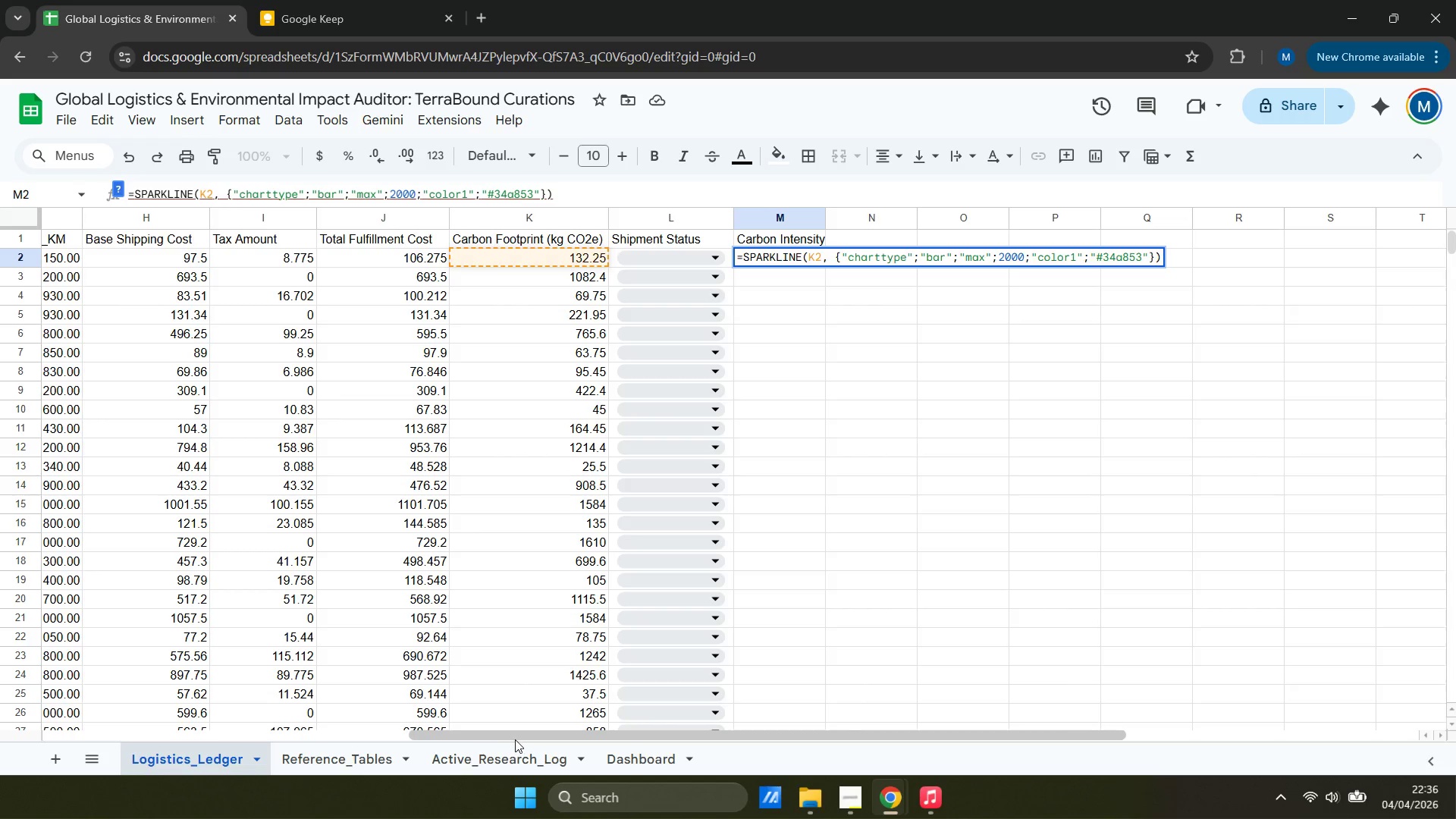 
left_click_drag(start_coordinate=[518, 738], to_coordinate=[297, 701])
 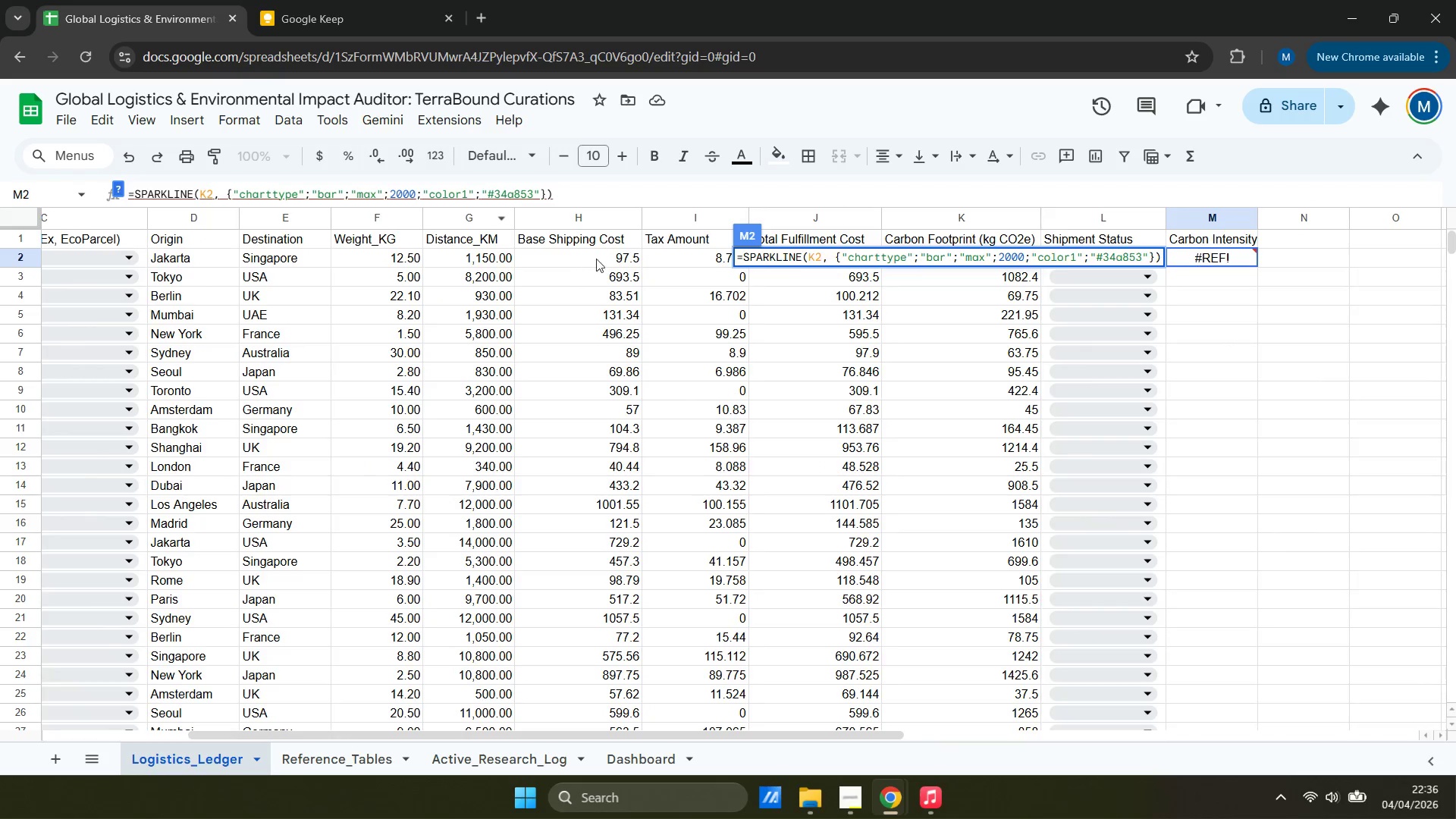 
left_click([602, 240])
 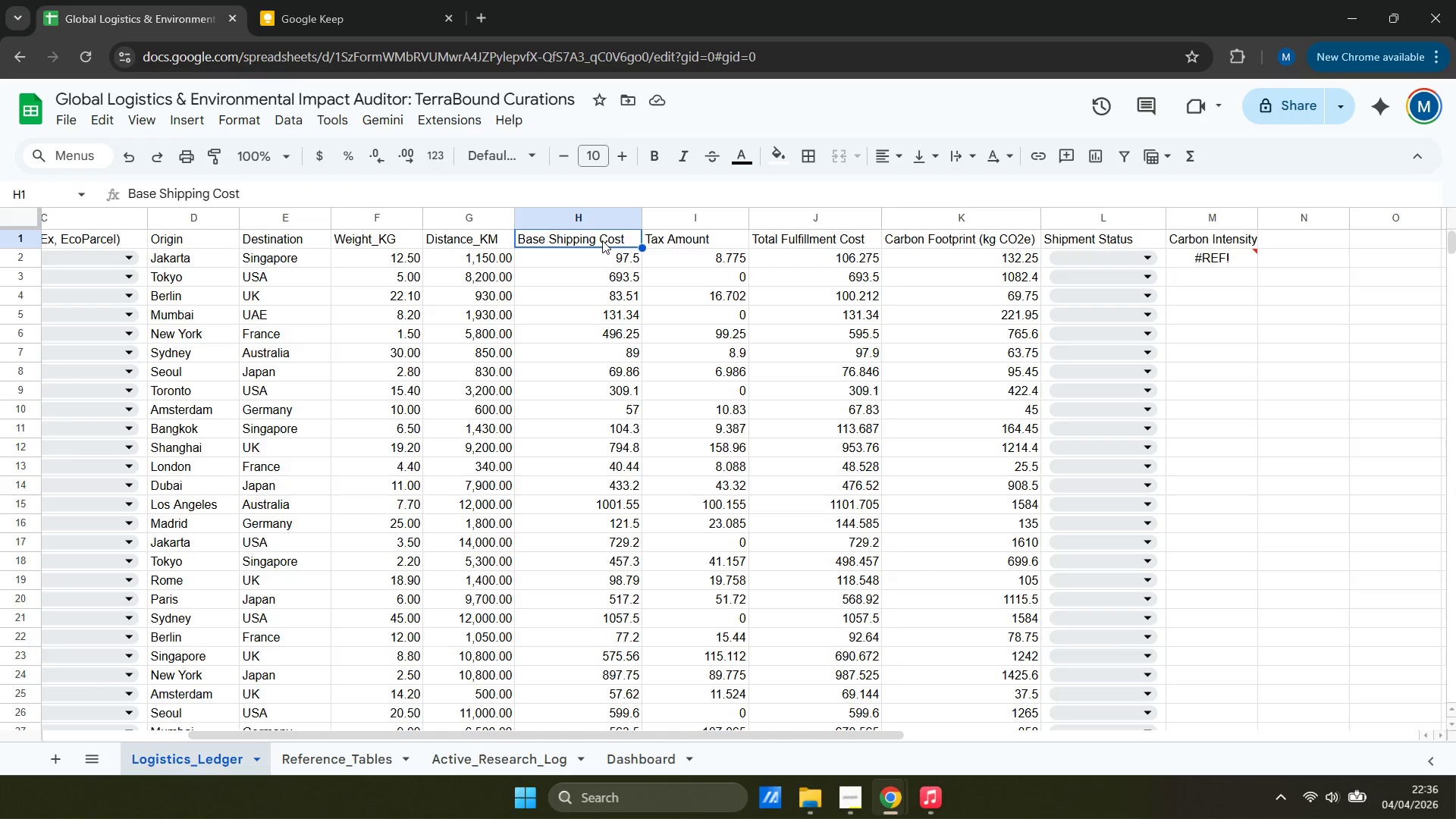 
right_click([602, 240])
 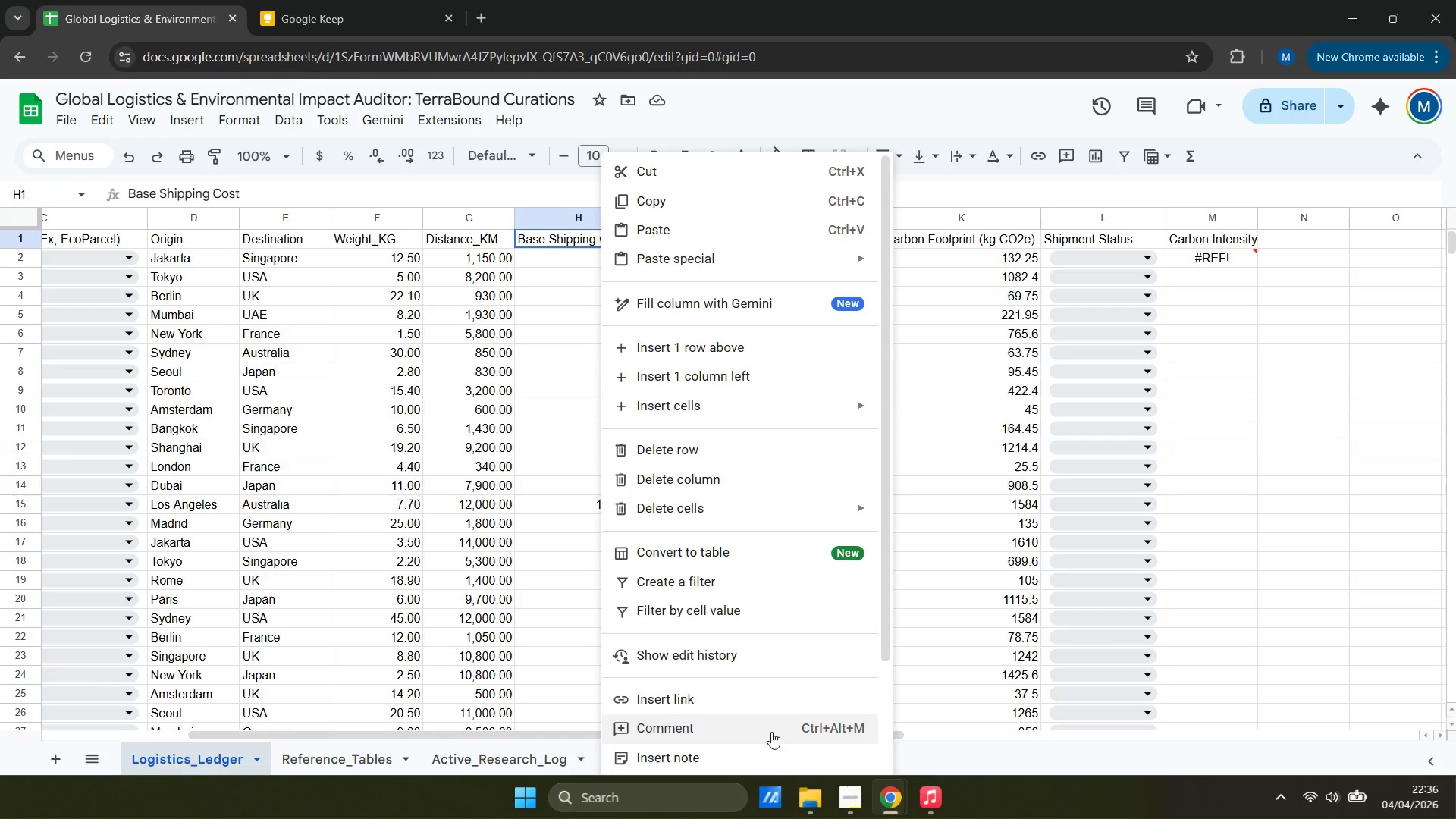 
left_click([770, 731])
 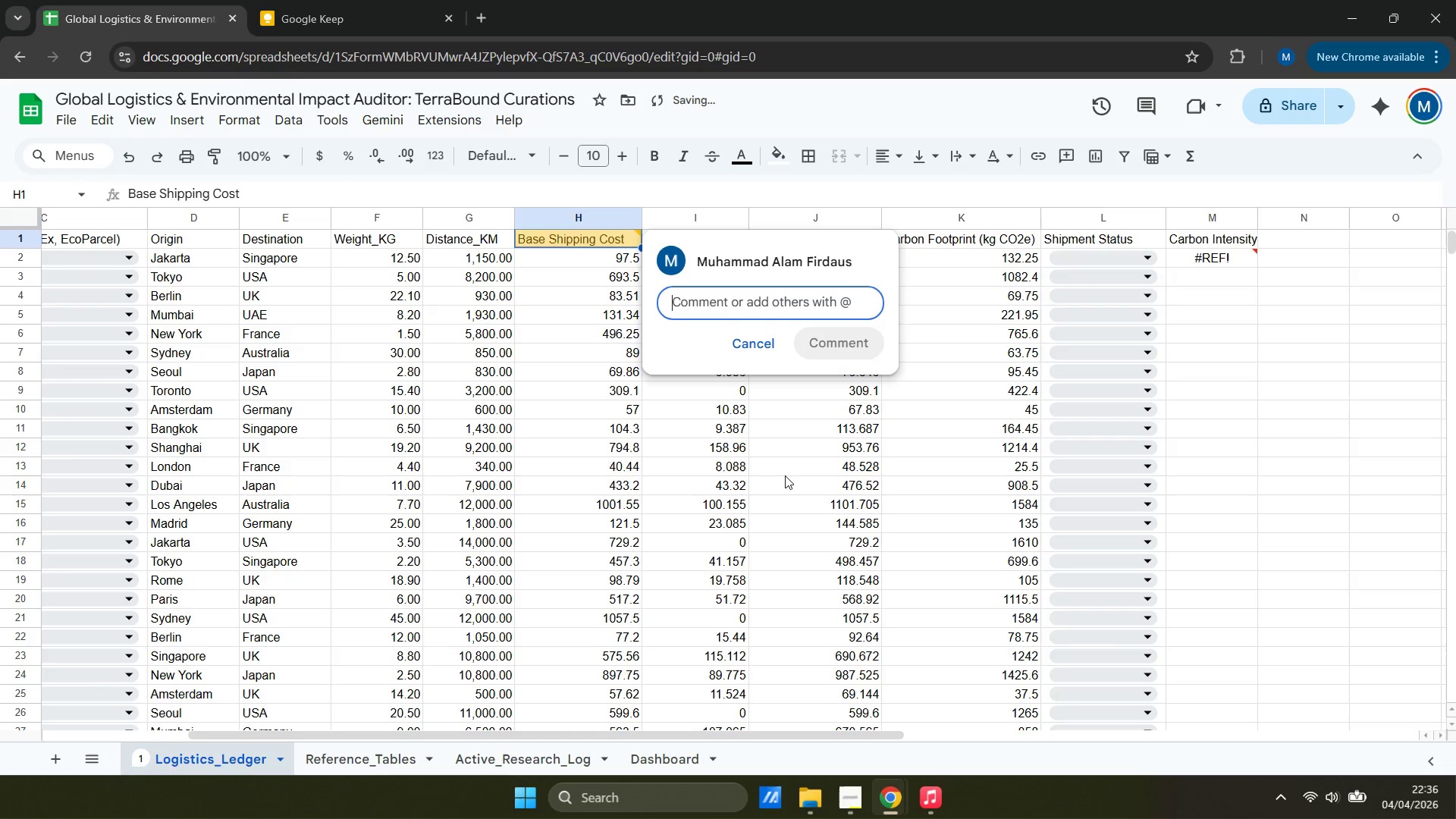 
type(logistic)
 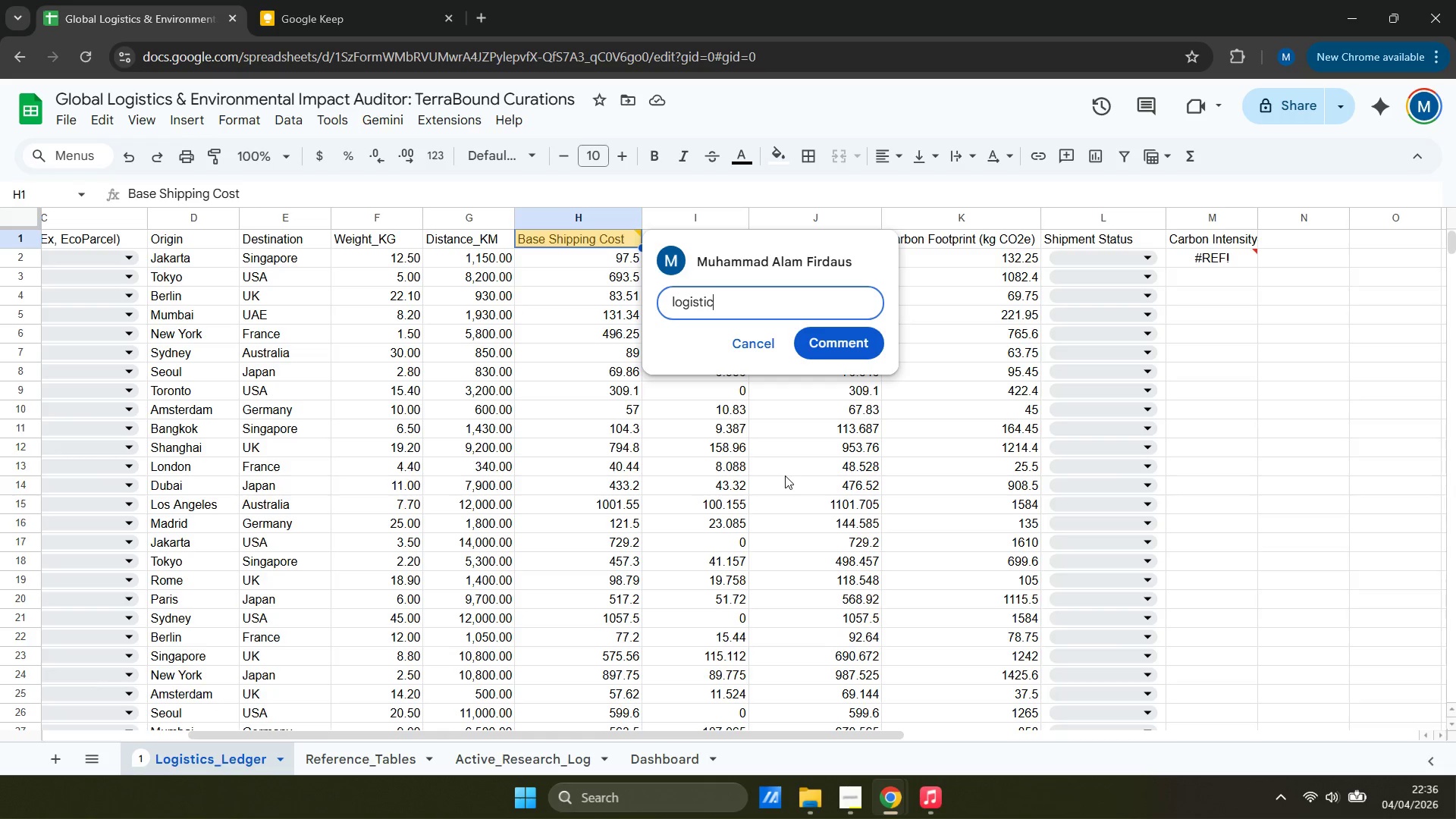 
type( logic: Base f)
key(Backspace)
type(Fee + (Weight * KG Rate) + (Distance * KM Rate))
 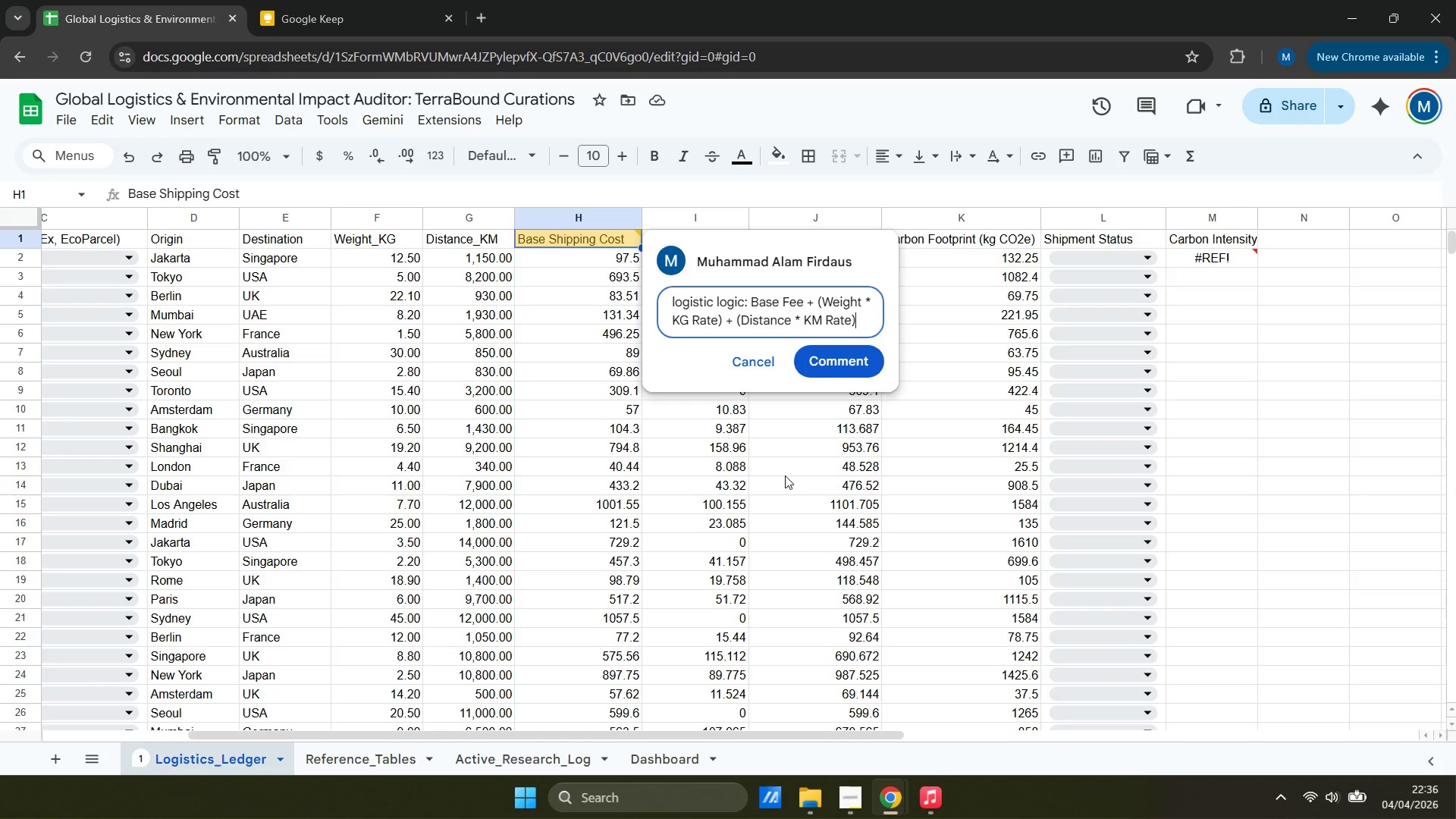 
left_click([808, 354])
 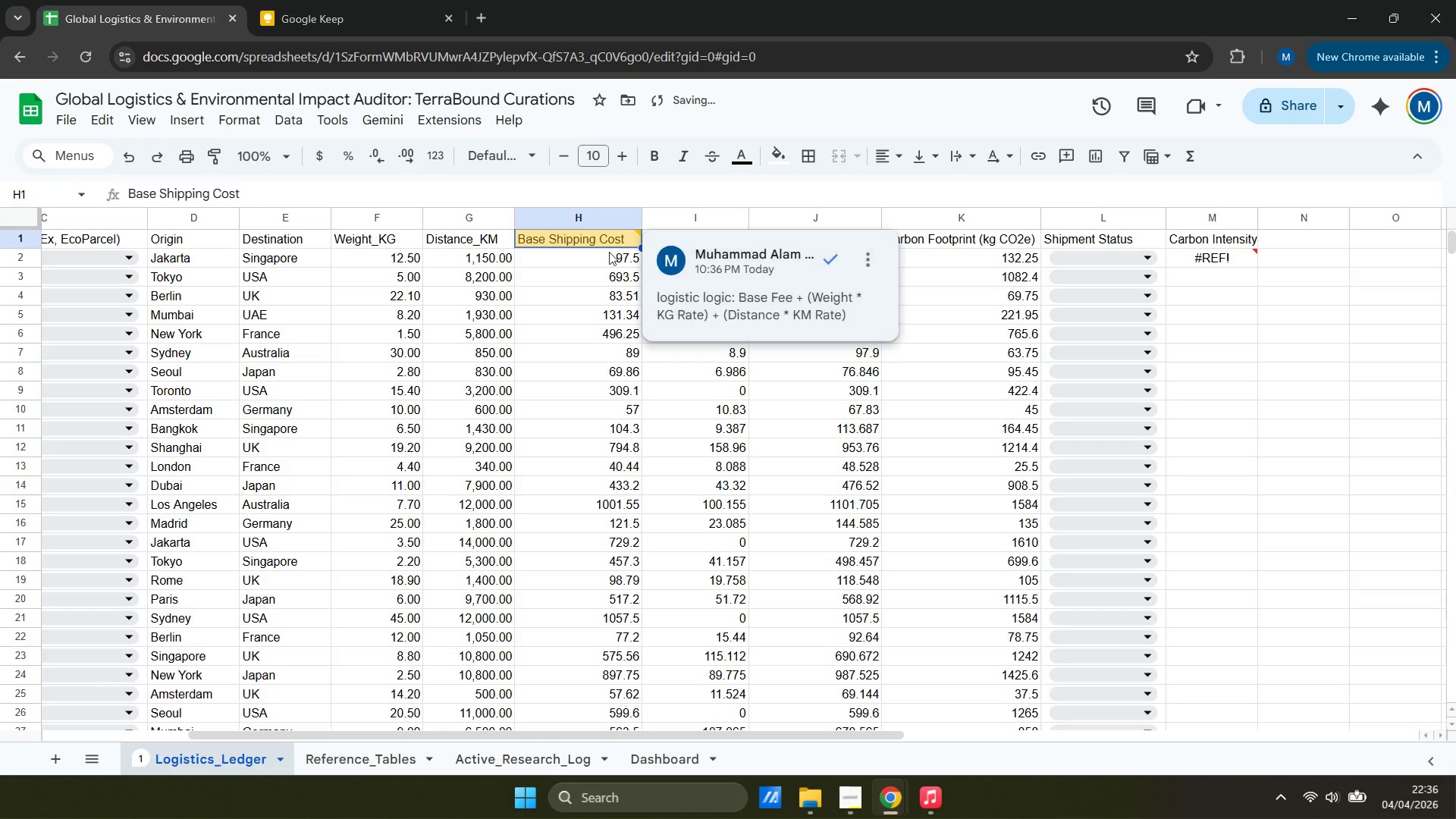 
left_click([548, 260])
 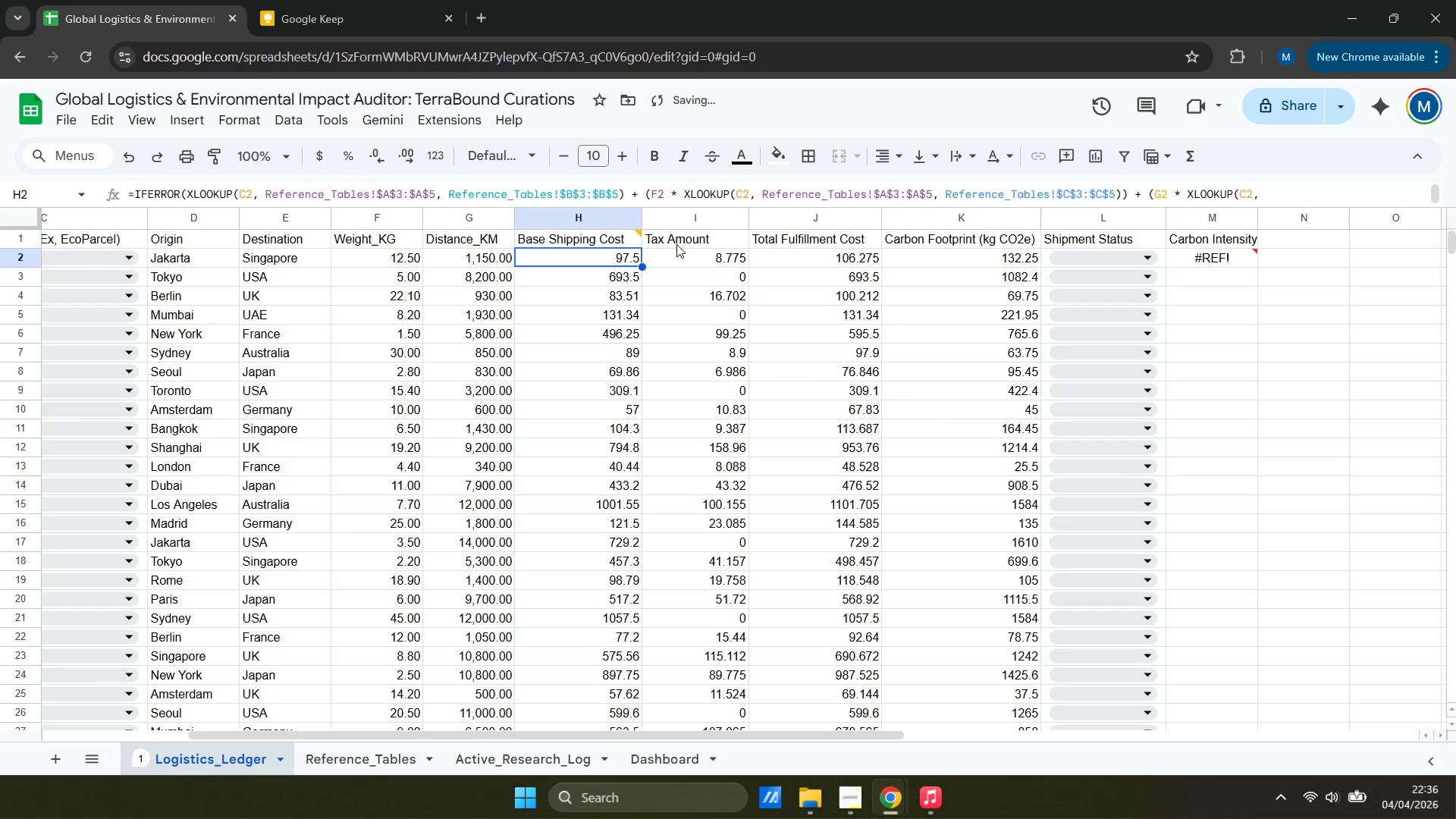 
left_click([685, 240])
 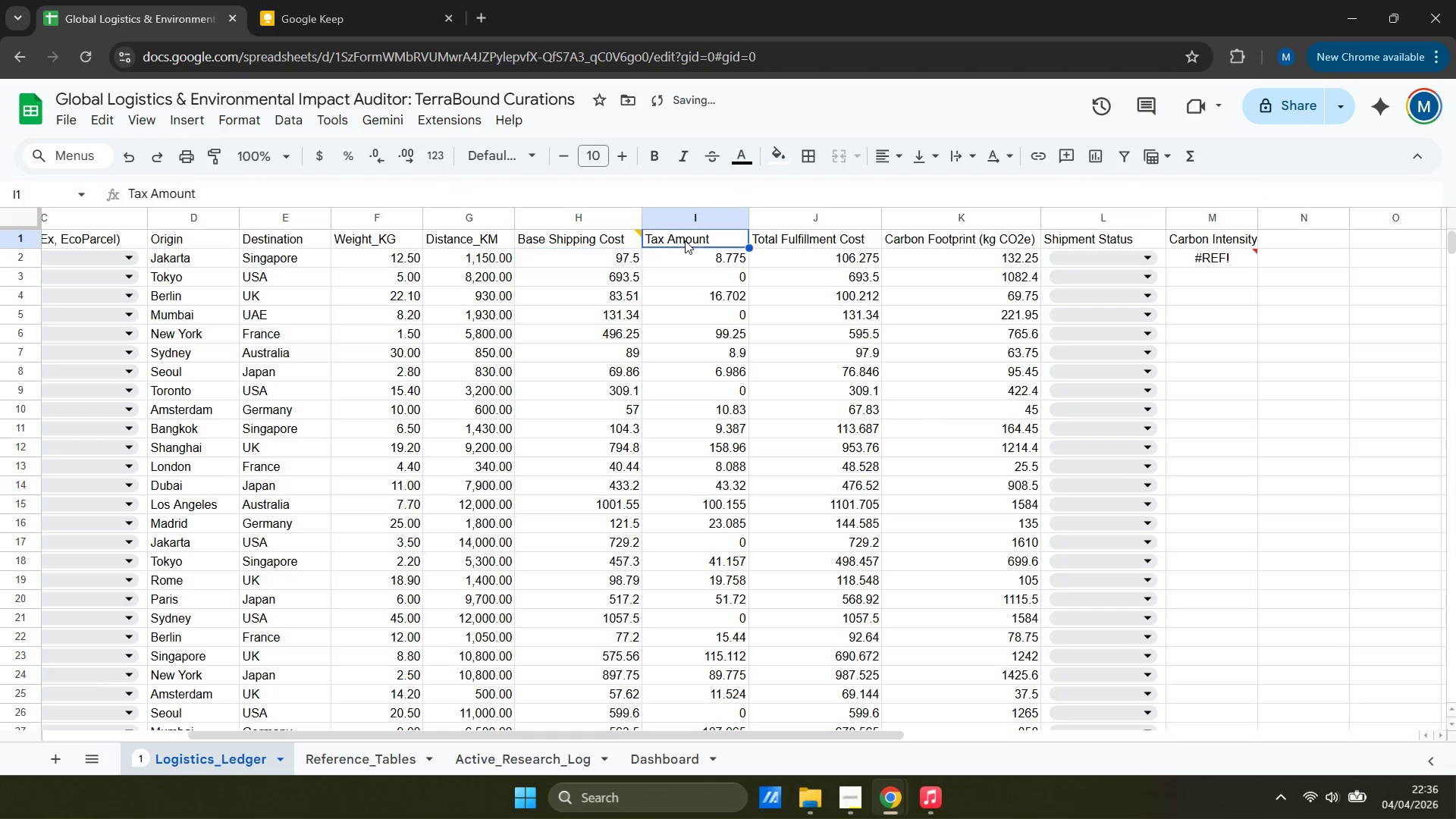 
right_click([685, 240])
 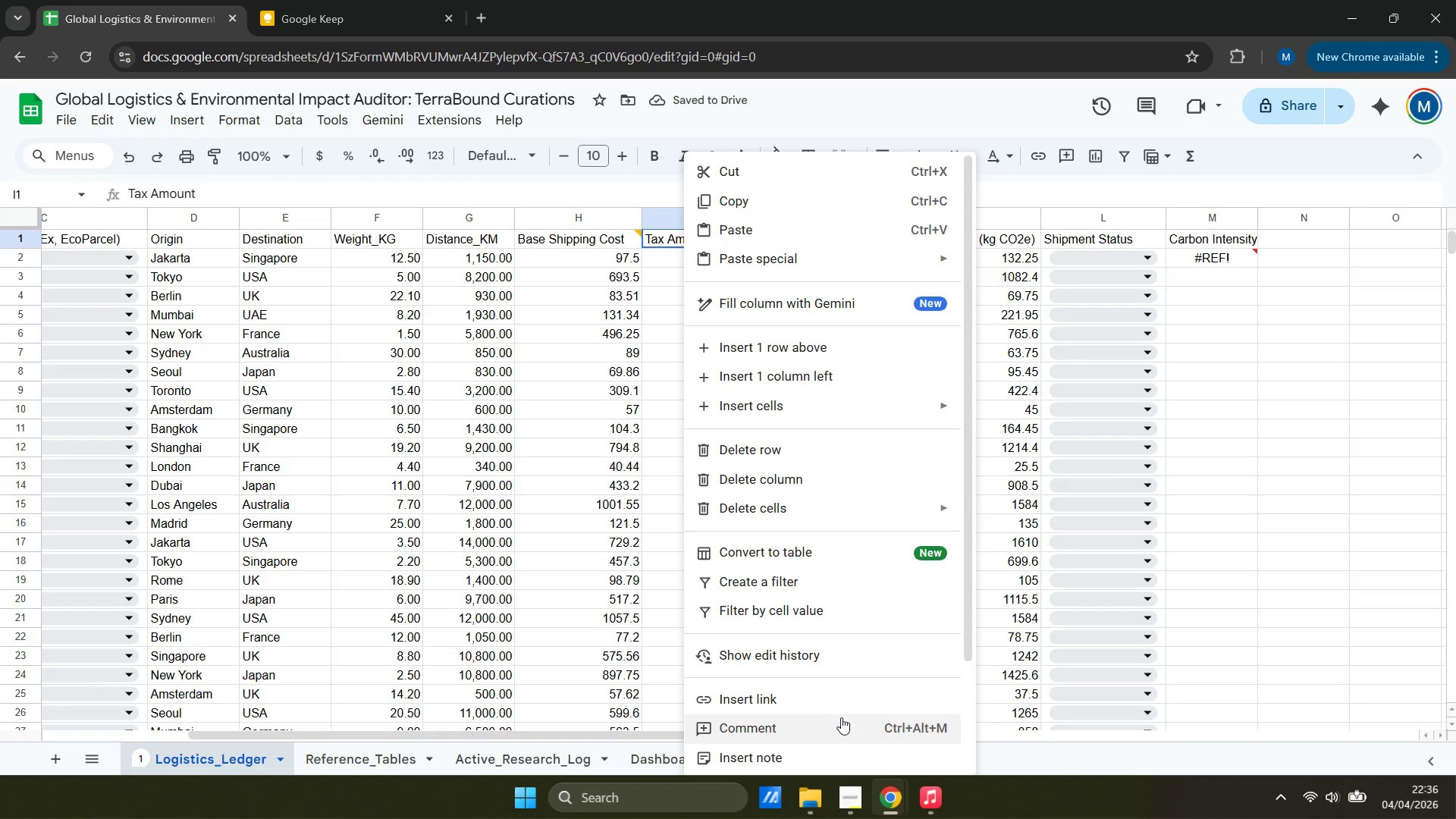 
left_click([841, 717])
 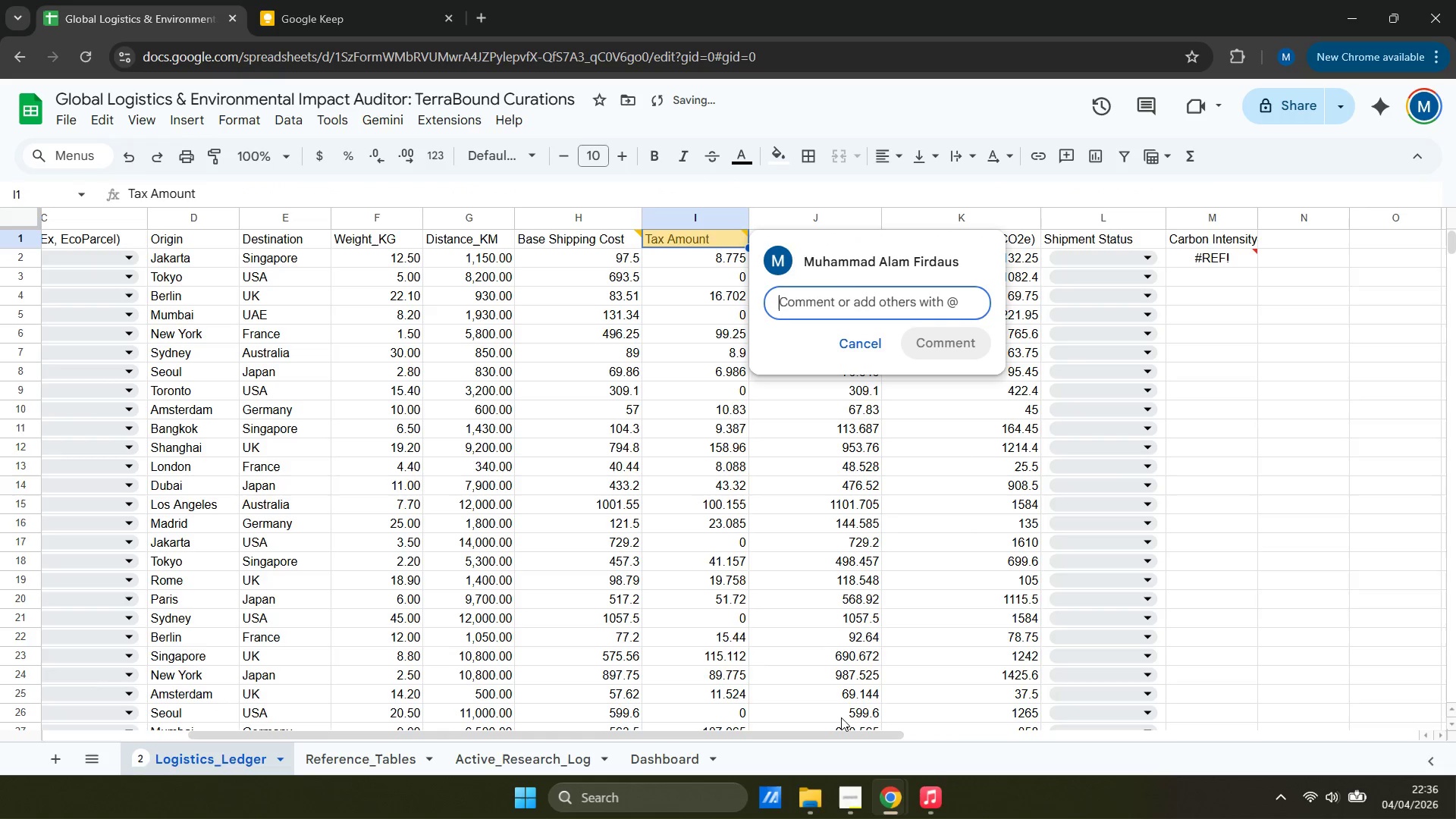 
type(Tax Logic : Base Cost * Regional VAT/SA)
key(Backspace)
type(ales Tax mult)
key(Tab)
 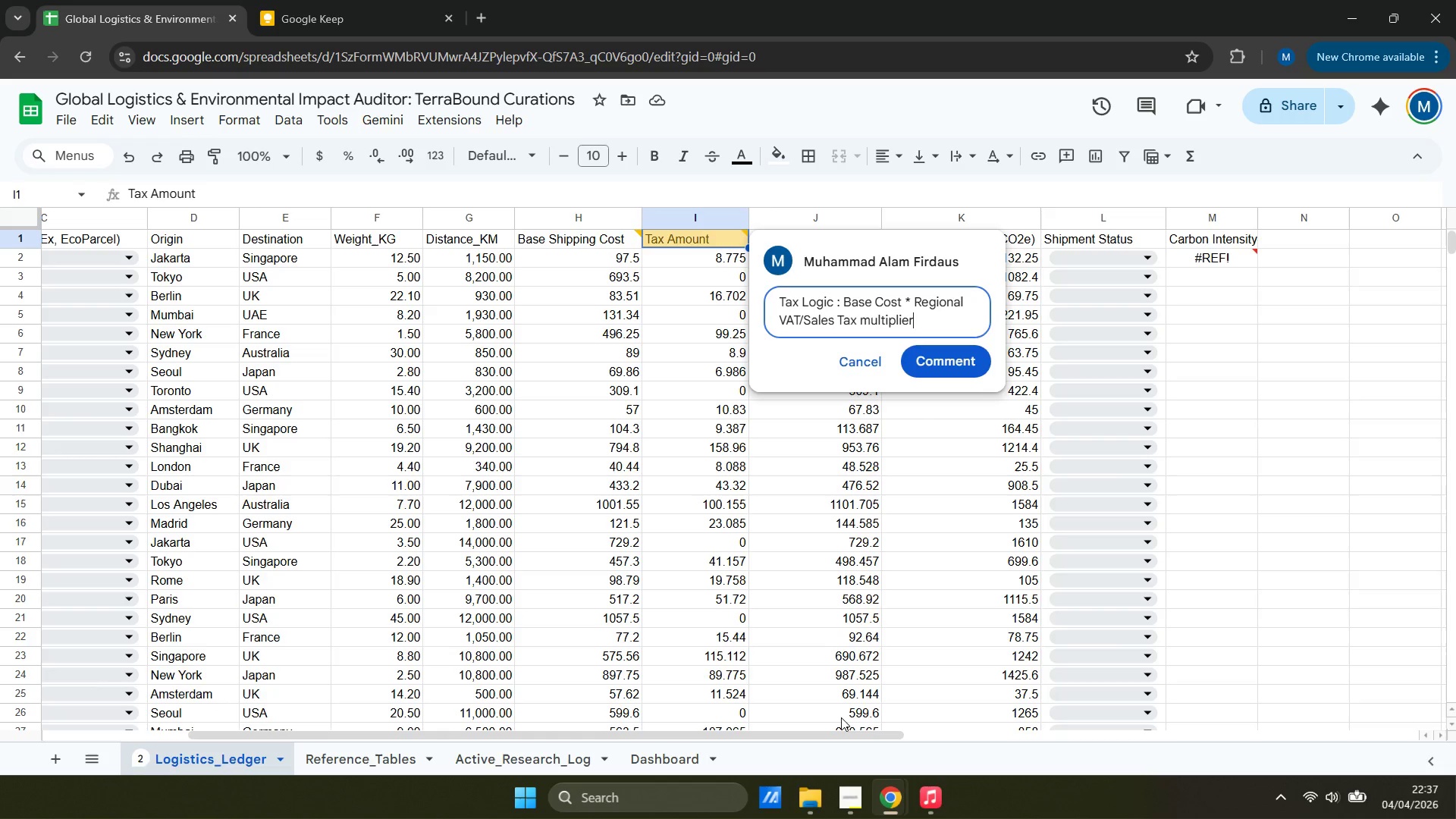 
left_click([953, 367])
 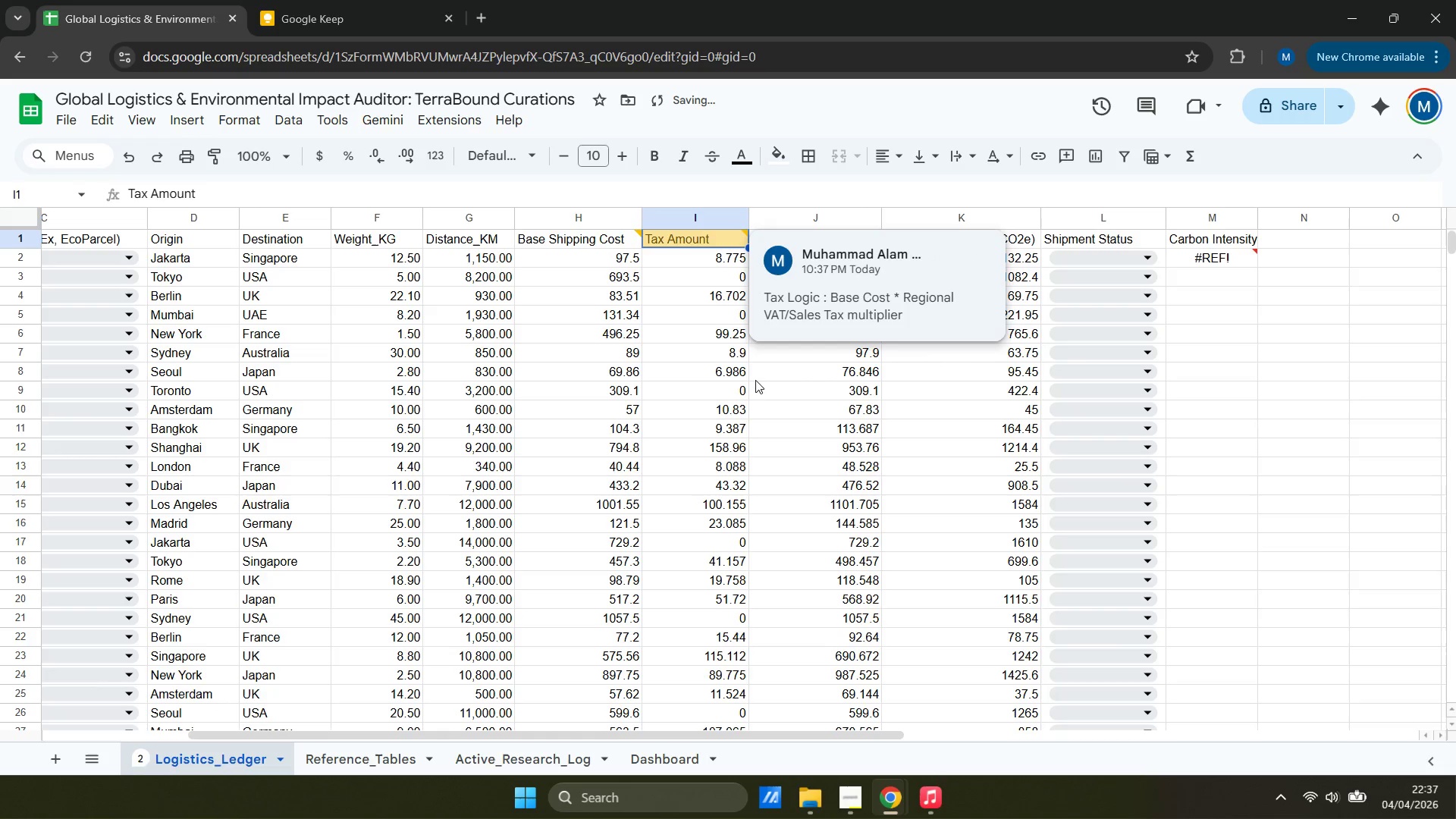 
left_click([798, 397])
 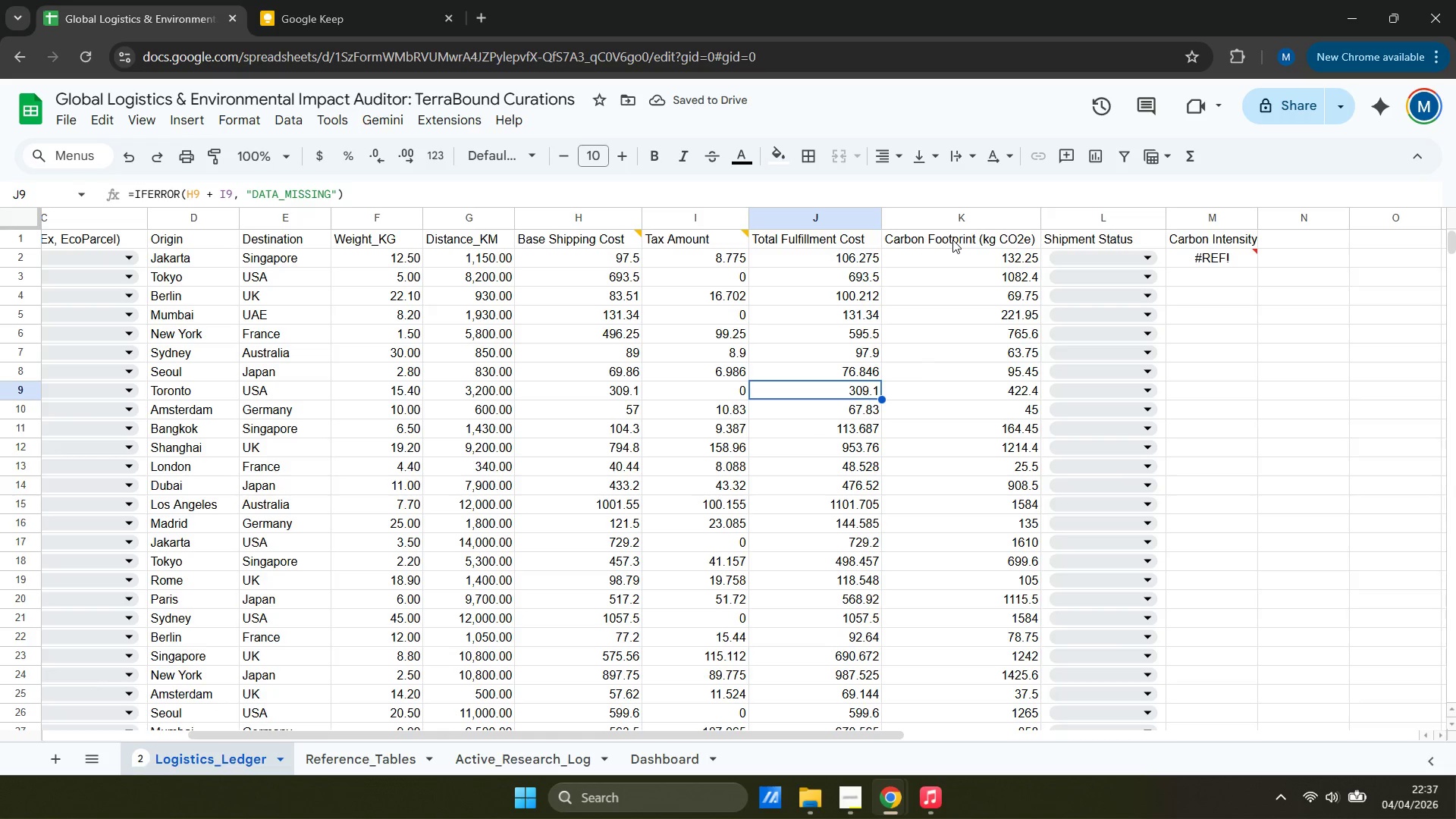 
left_click([952, 240])
 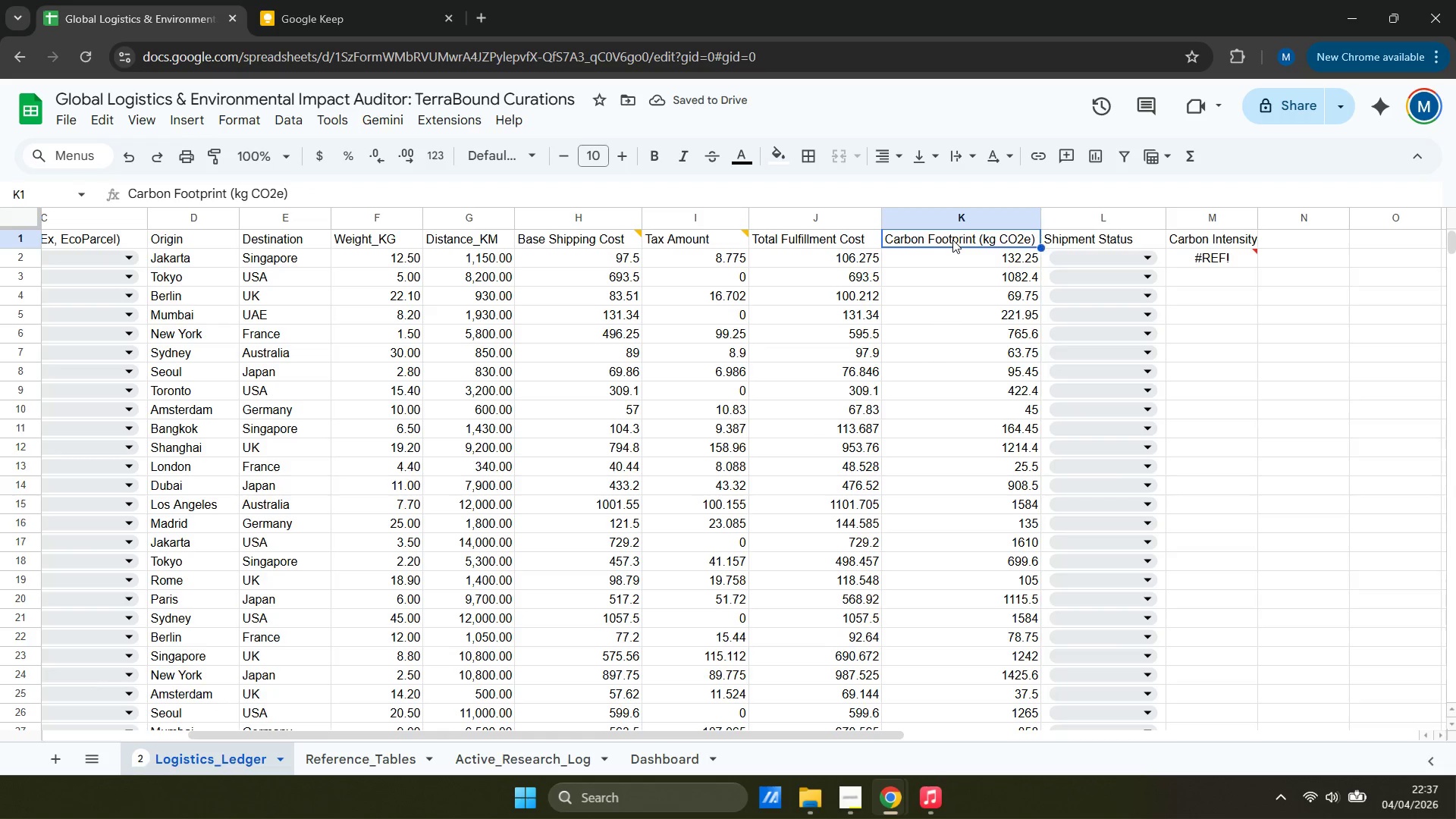 
right_click([952, 240])
 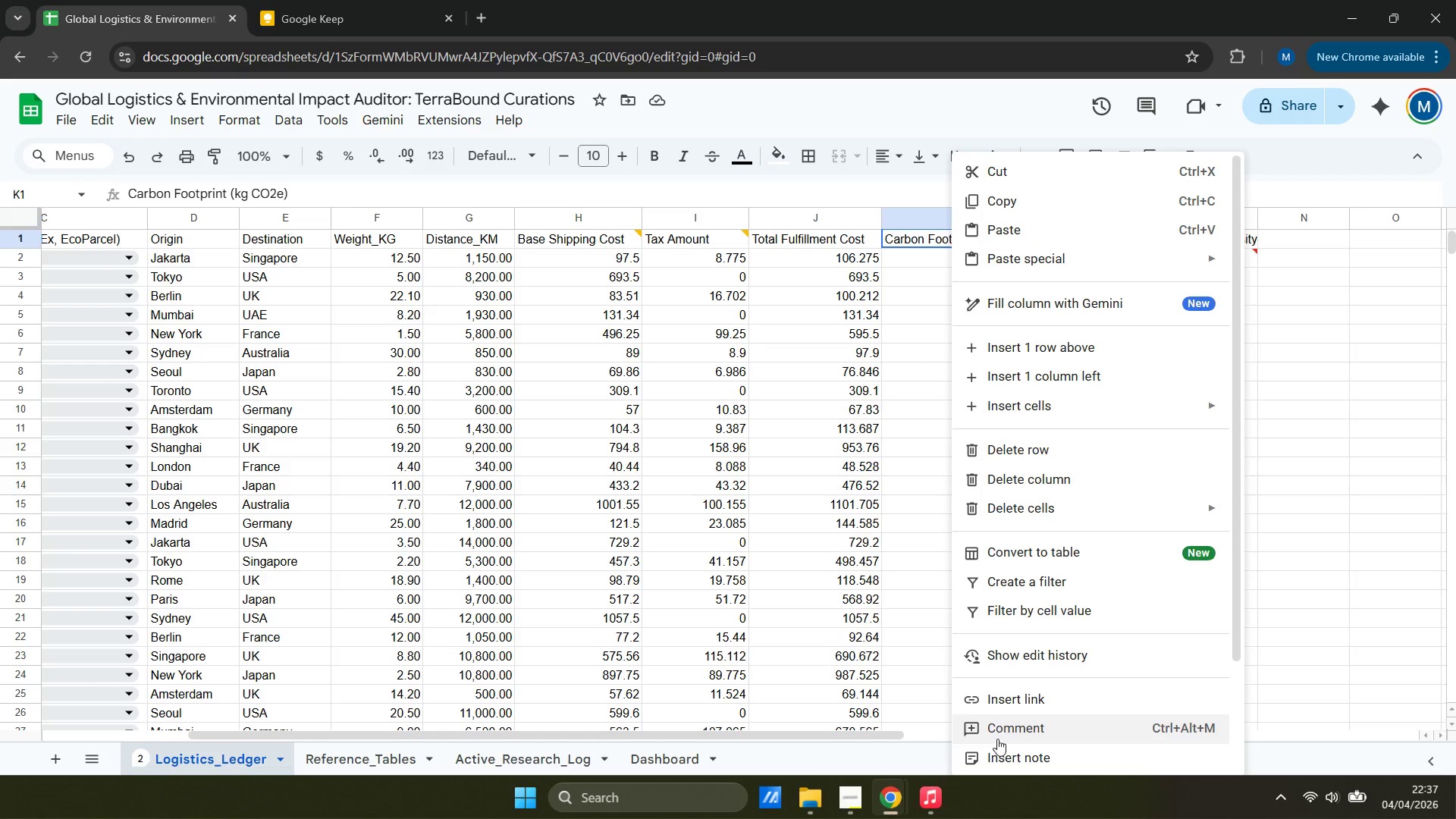 
left_click([1002, 733])
 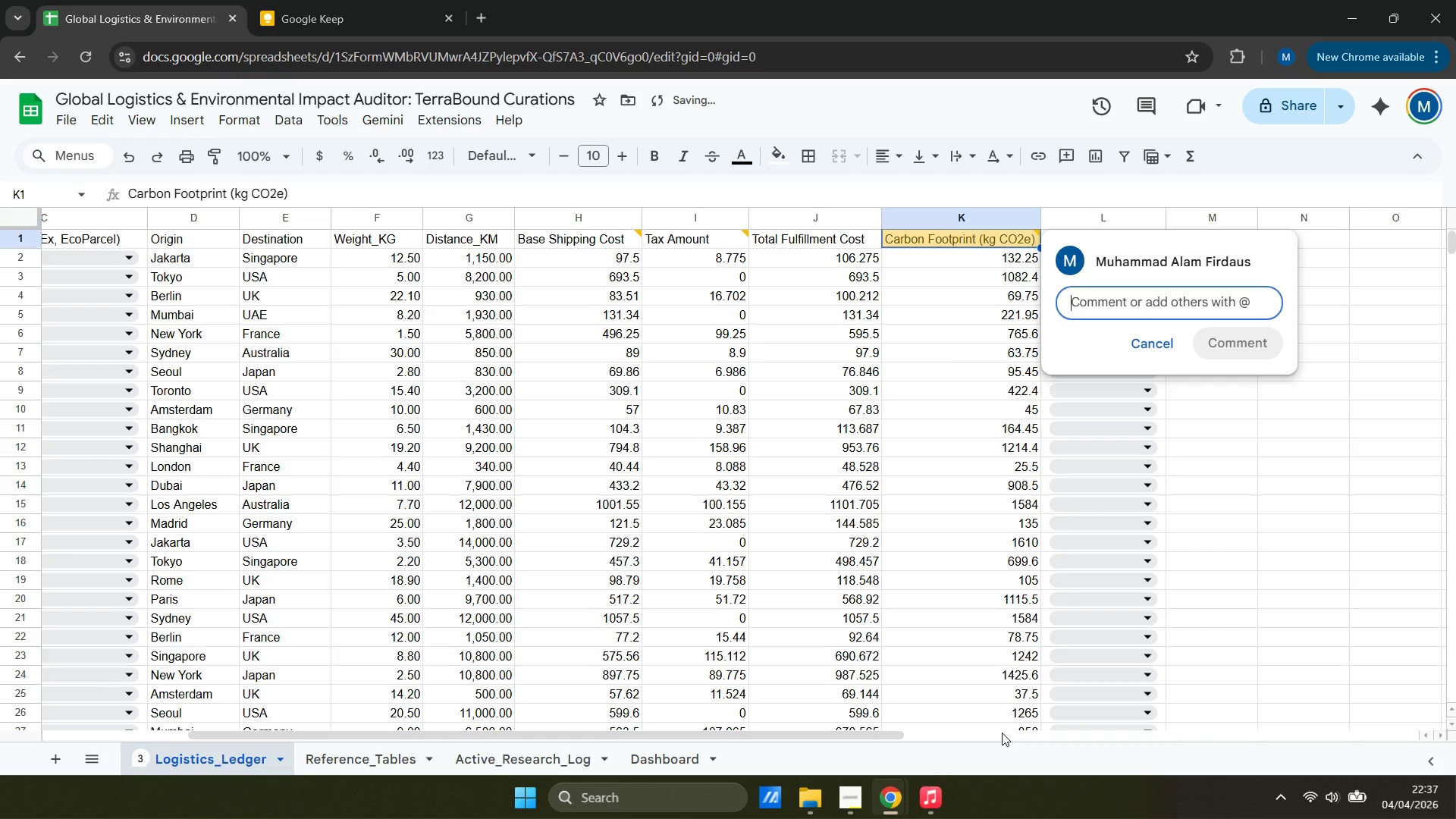 
type(Sus)
 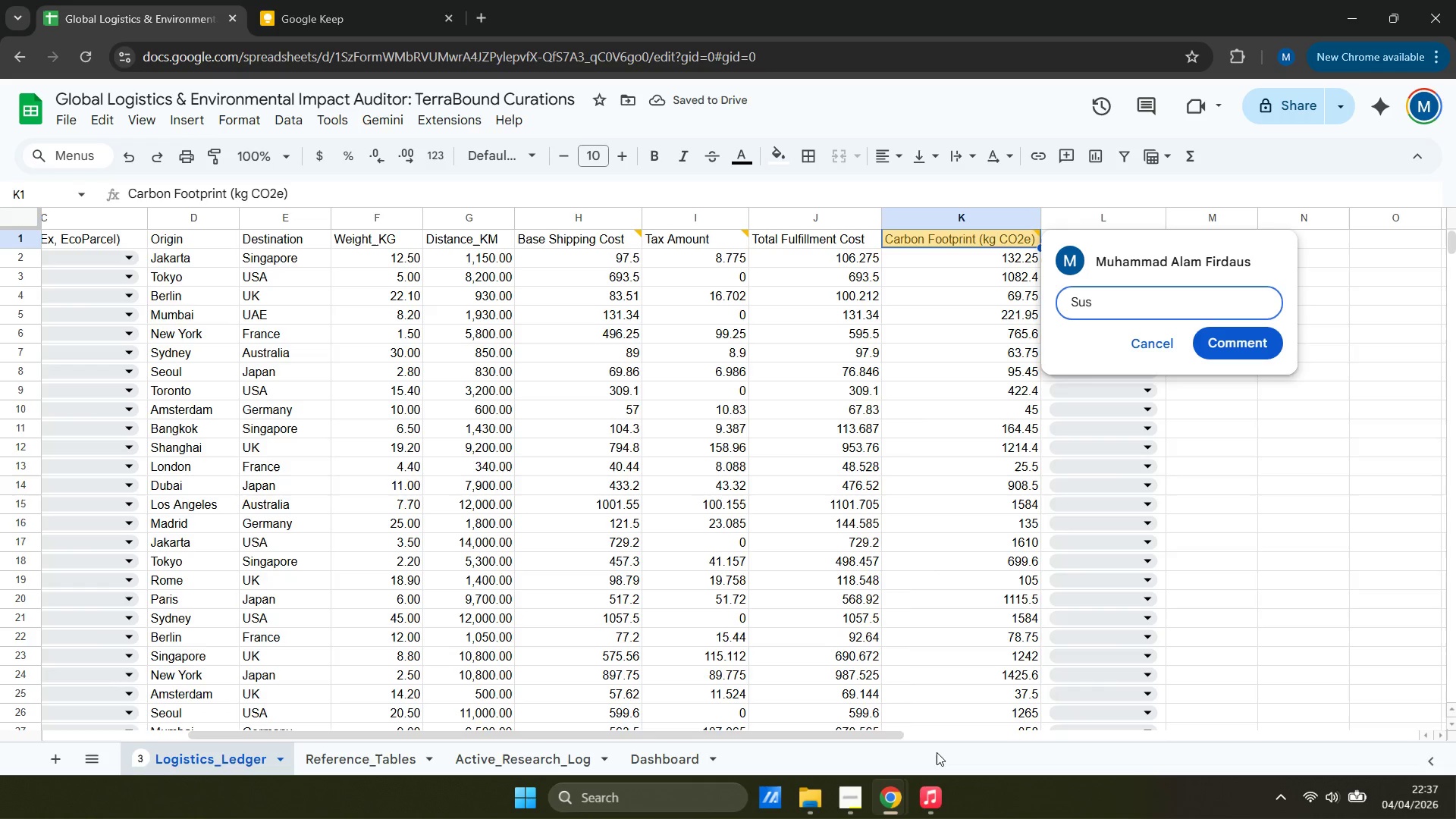 
left_click_drag(start_coordinate=[841, 736], to_coordinate=[1086, 727])
 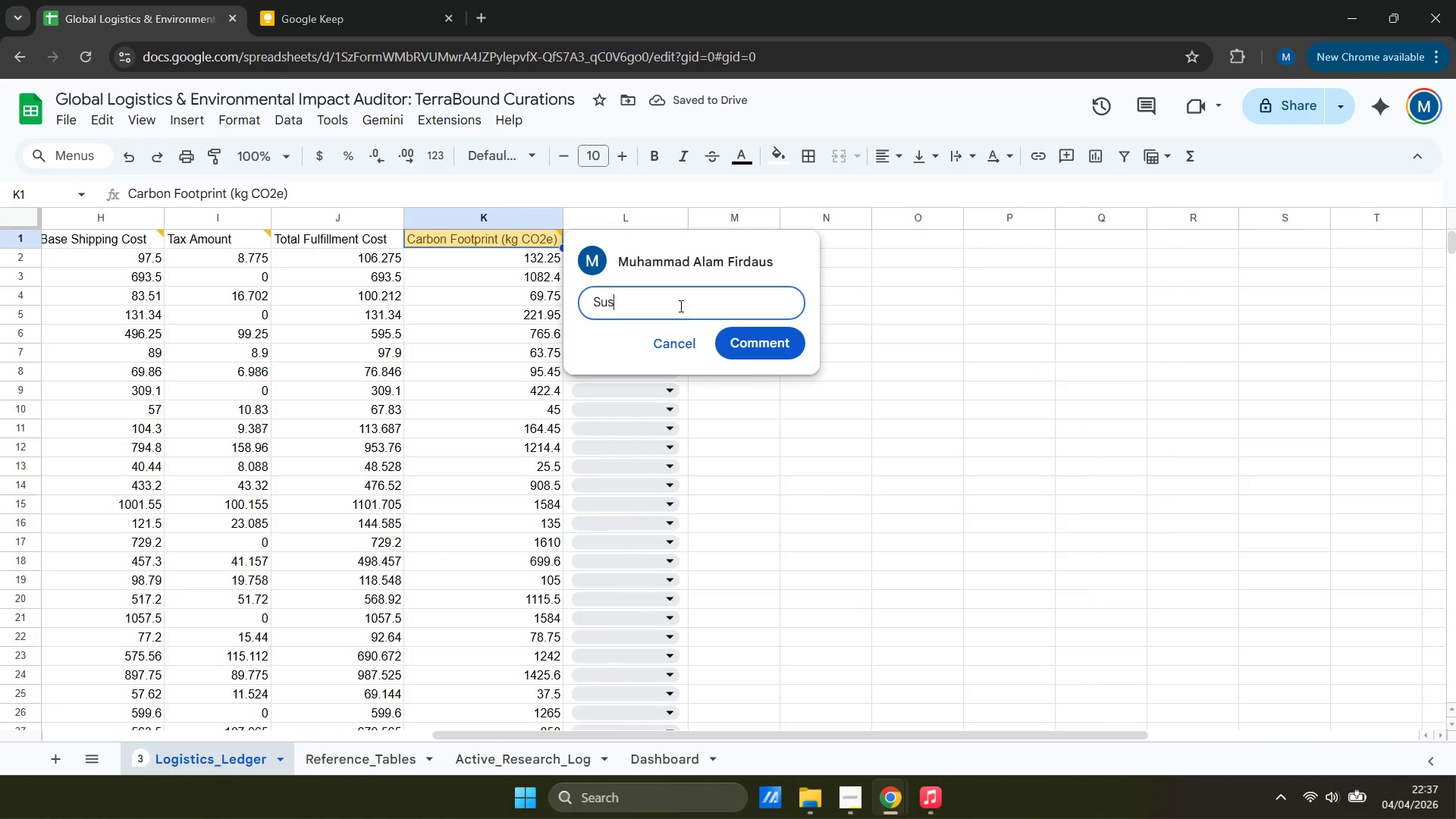 
left_click([676, 295])
 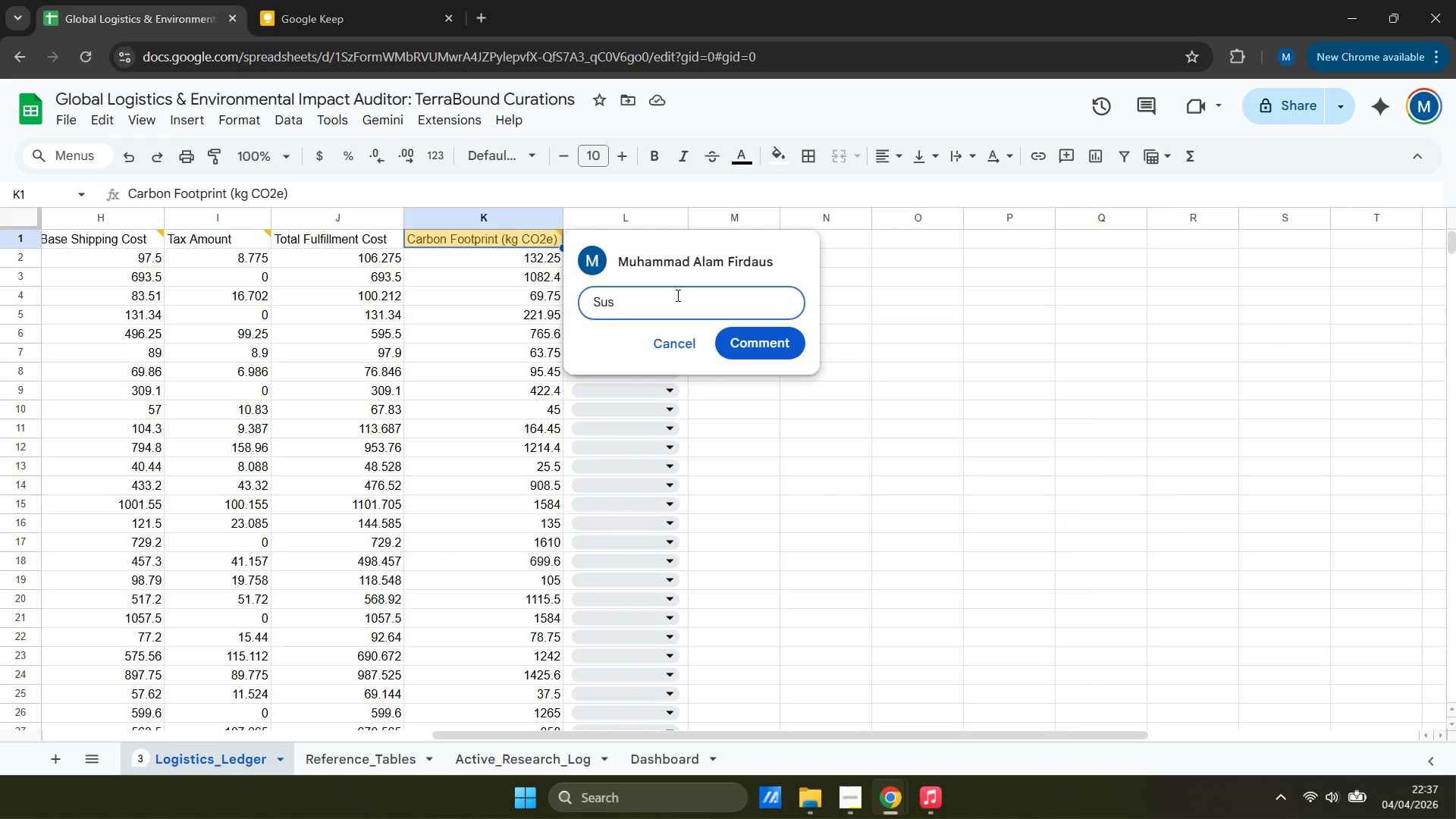 
type(tain)
key(Backspace)
type(nability m)
key(Backspace)
type(Metric: total Distance * Carrier-S)
key(Backspace)
type(specific emission factor)
 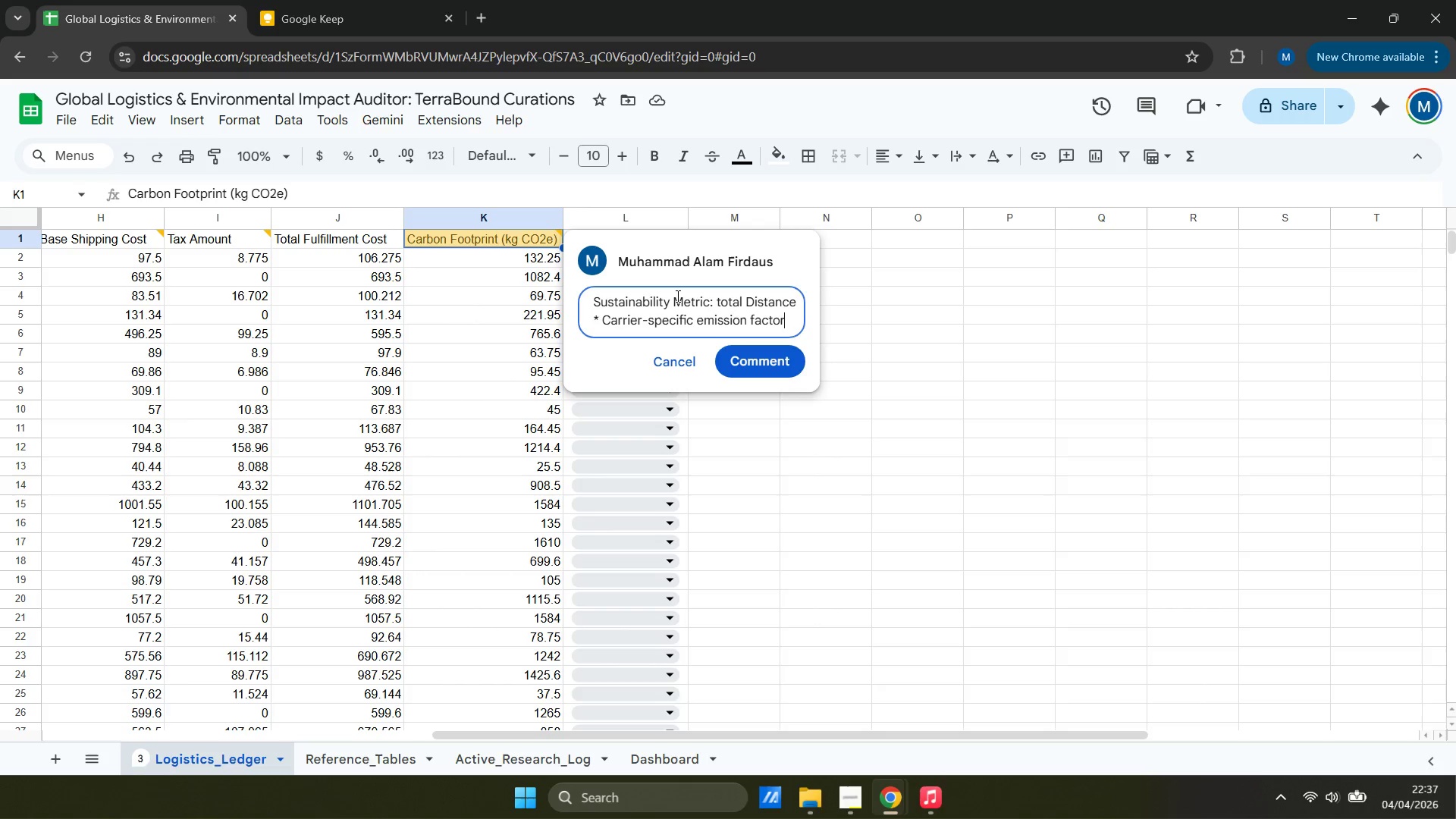 
left_click([796, 360])
 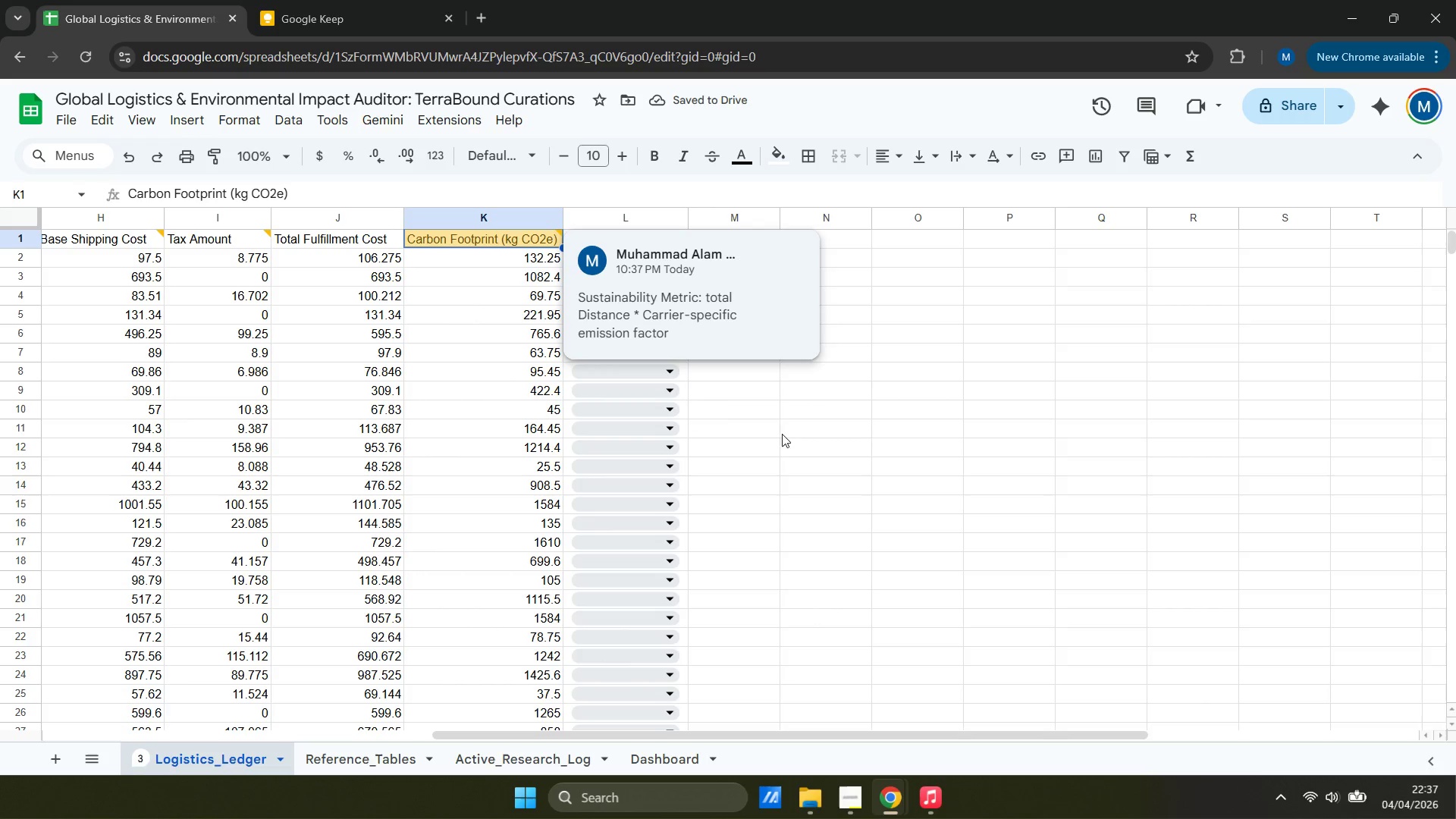 
left_click([555, 762])
 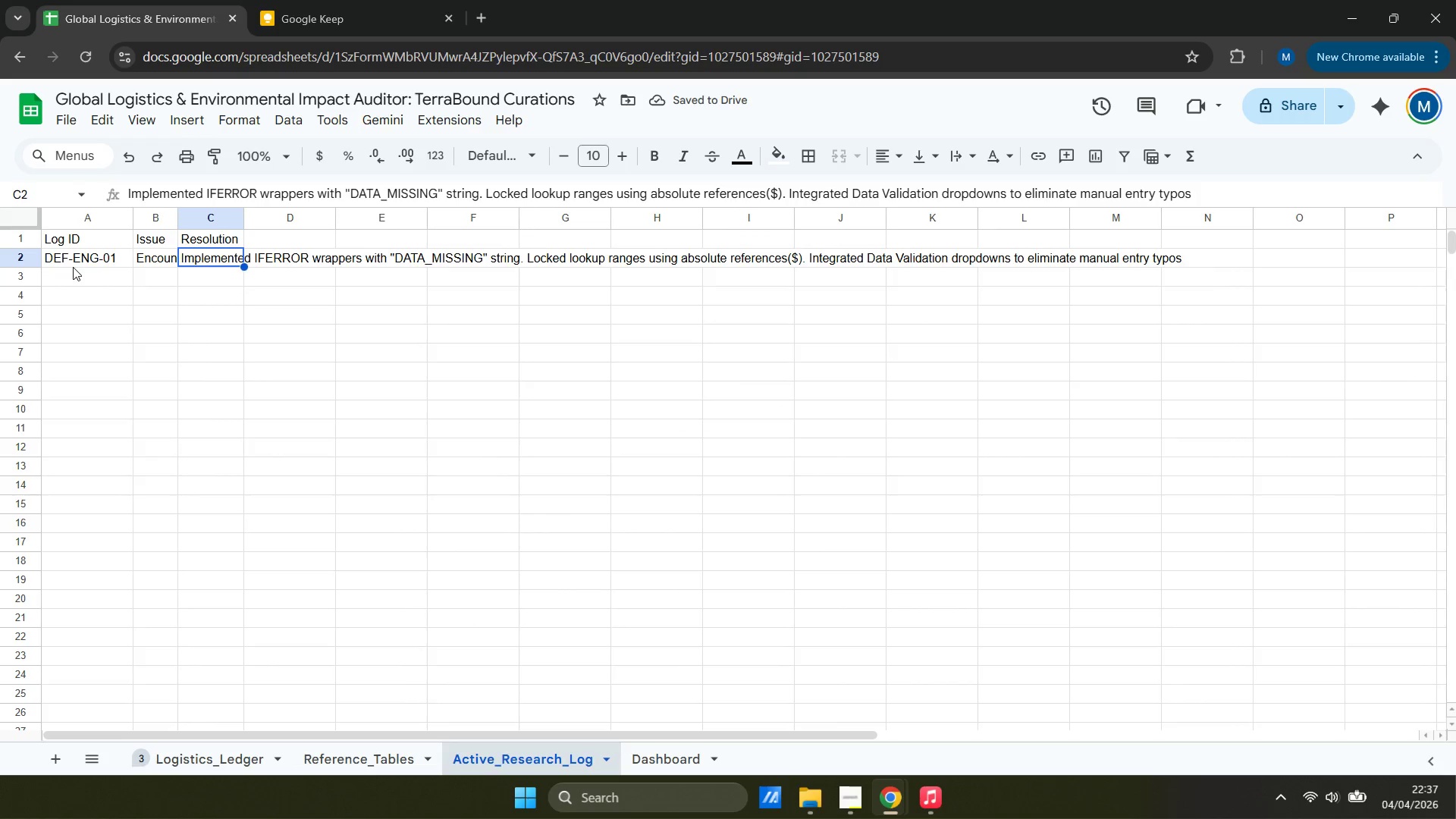 
left_click([73, 283])
 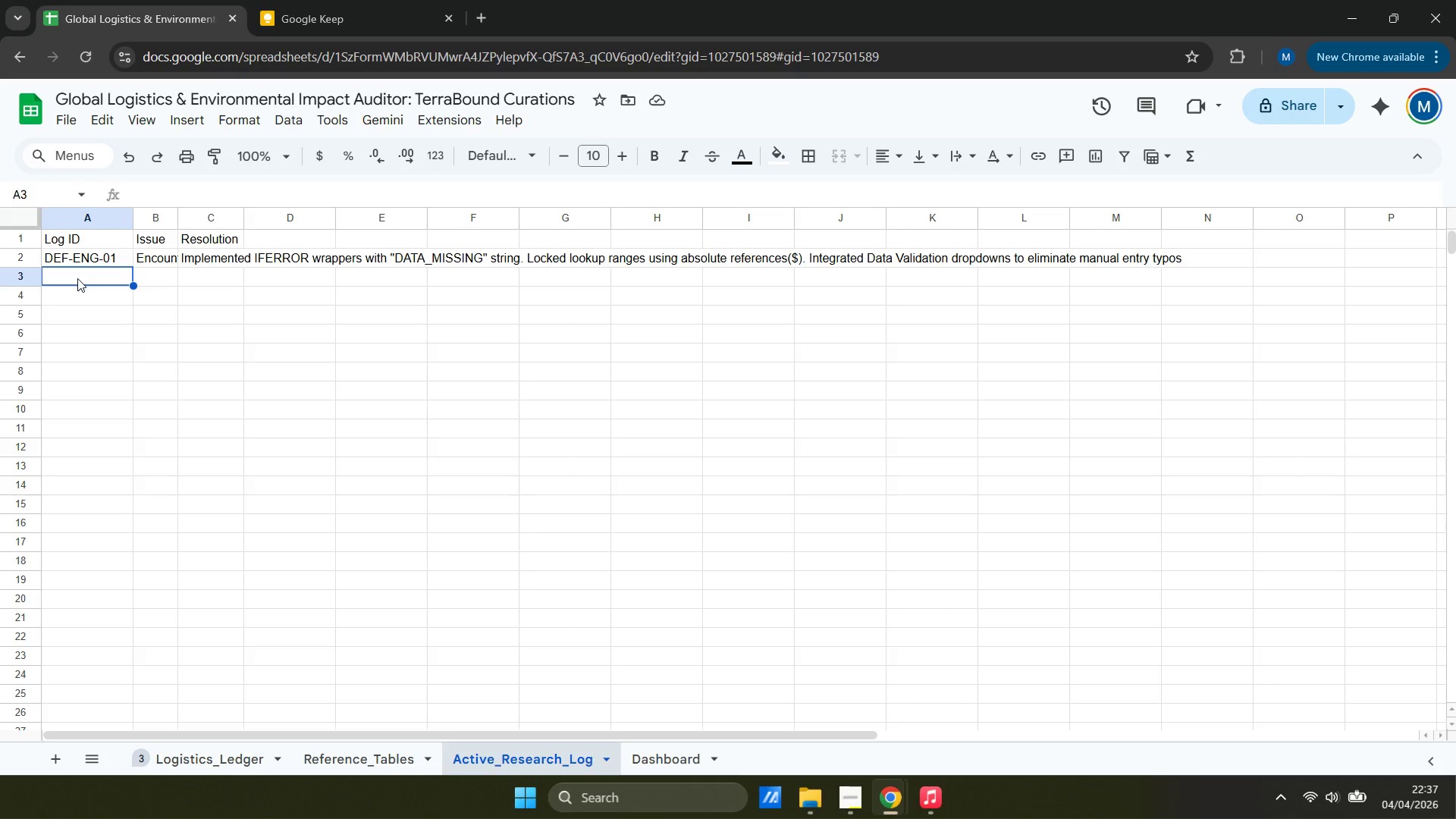 
type(DEF-ENG-02)
key(Tab)
type(Continued )
key(Backspace)
type( "DATA_MISSING" Er)
key(Backspace)
key(Backspace)
type(errors despite i)
key(Backspace)
type(IFERROR implementation)
 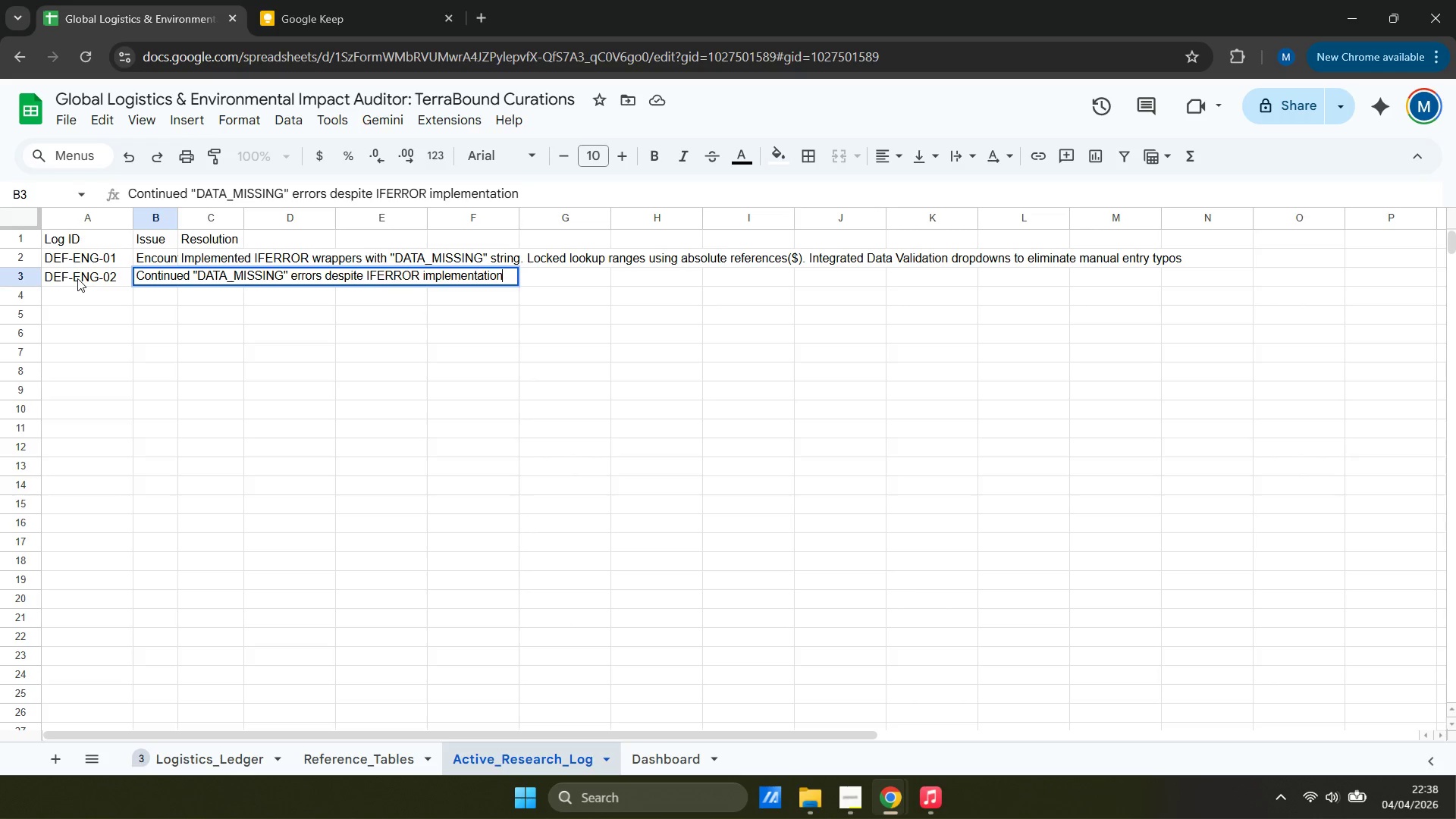 
wait(5.11)
 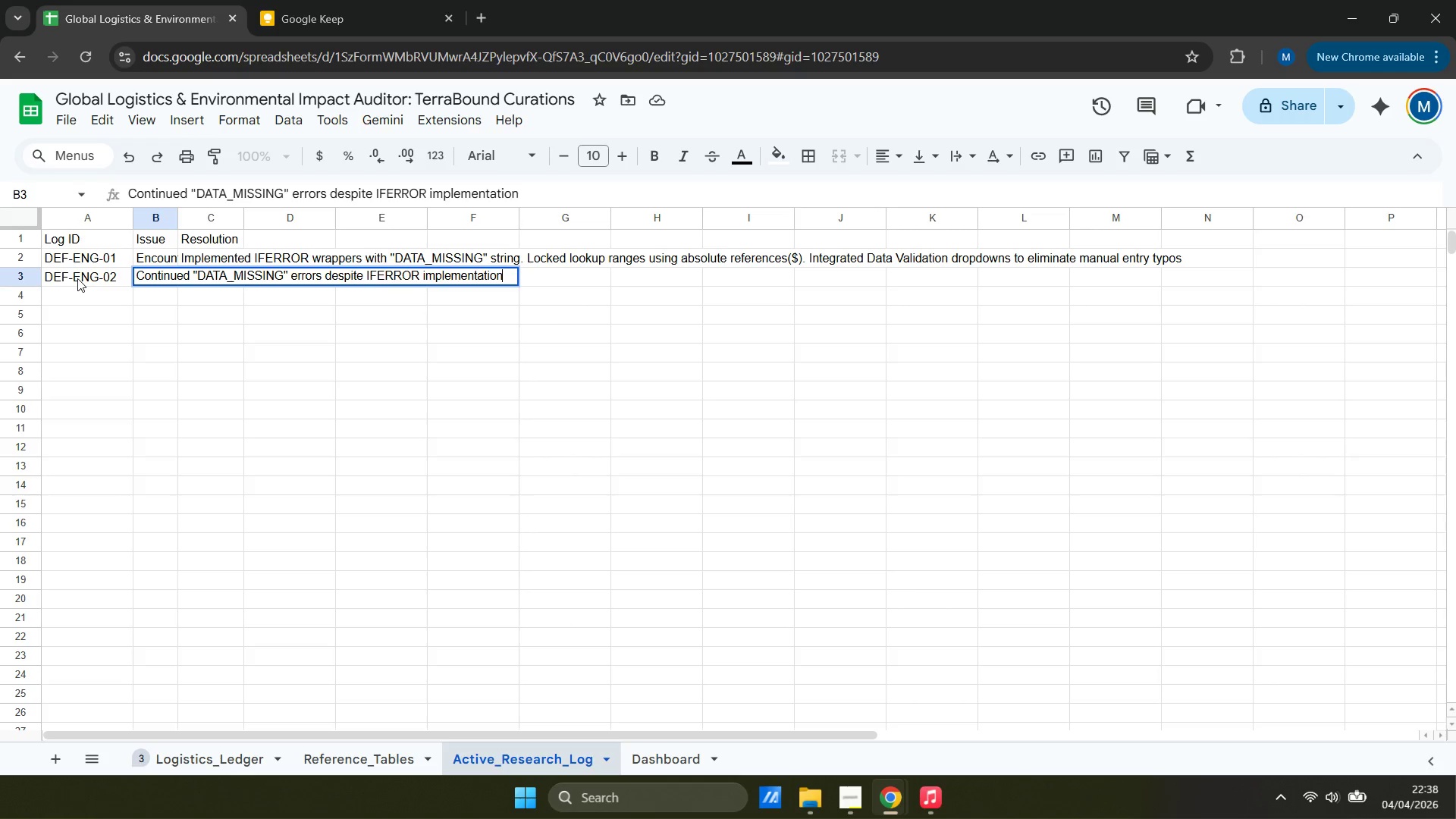 
key(ArrowUp)
 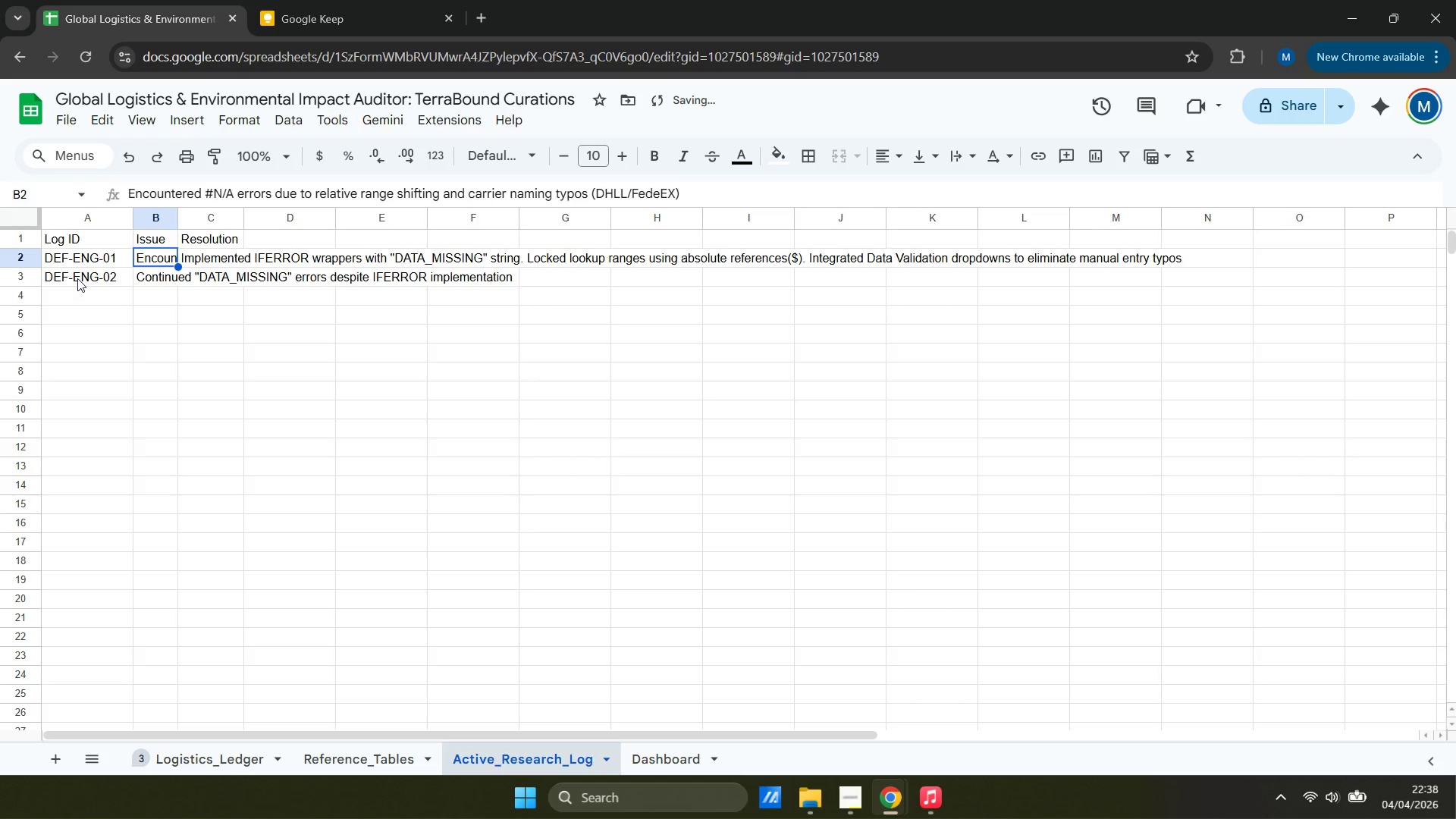 
key(ArrowUp)
 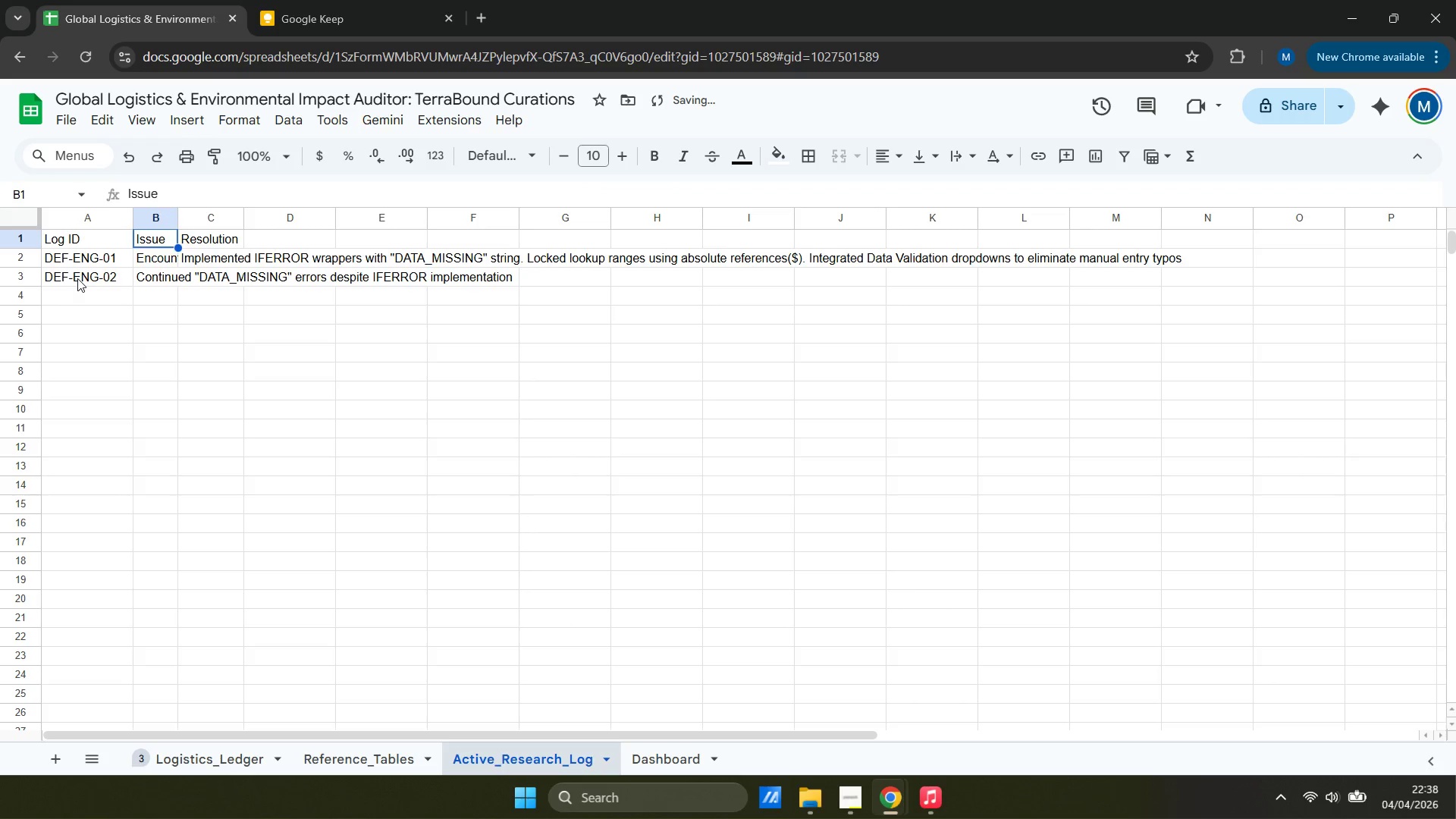 
key(ArrowRight)
 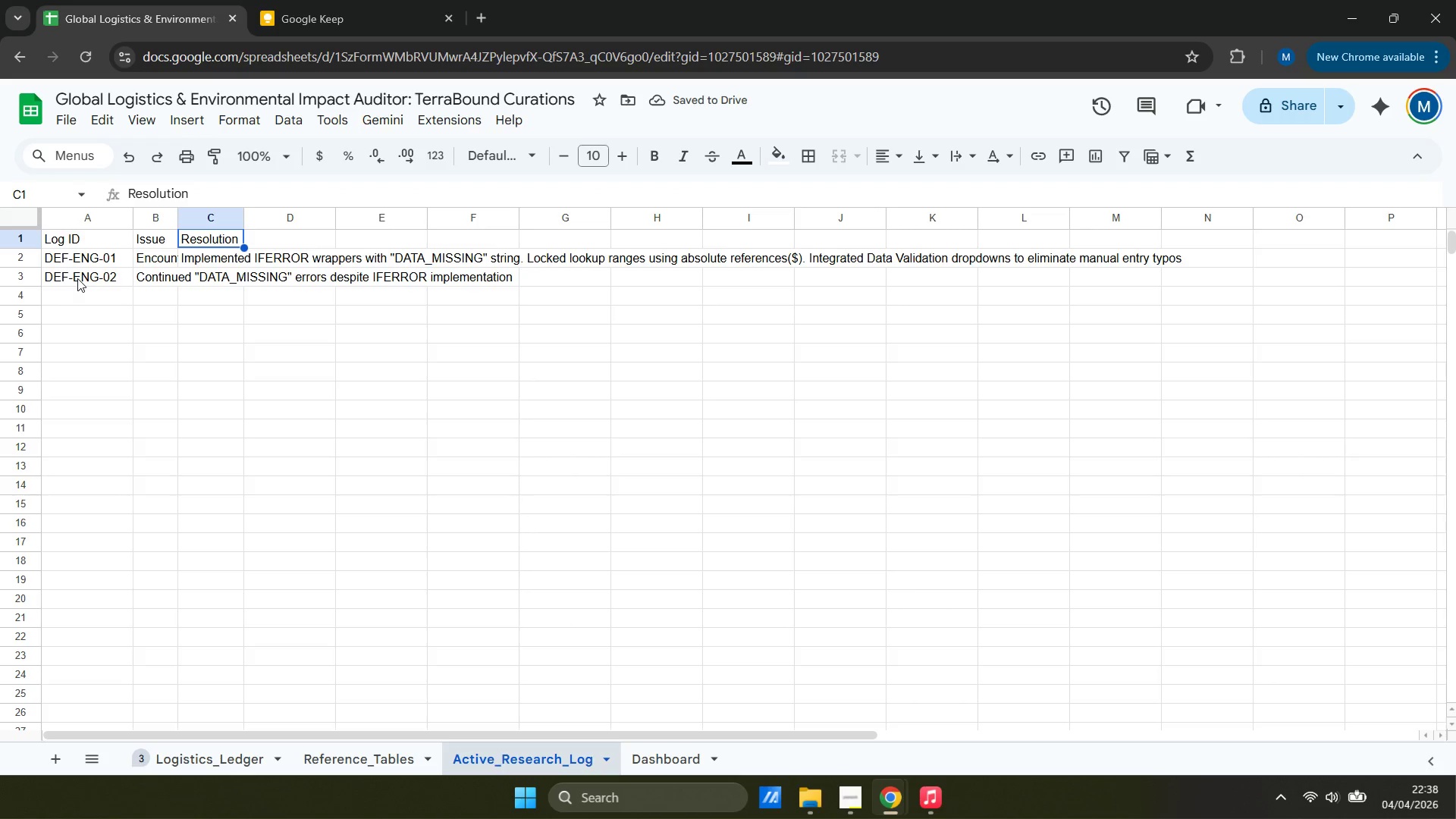 
key(Shift+ArrowDown)
 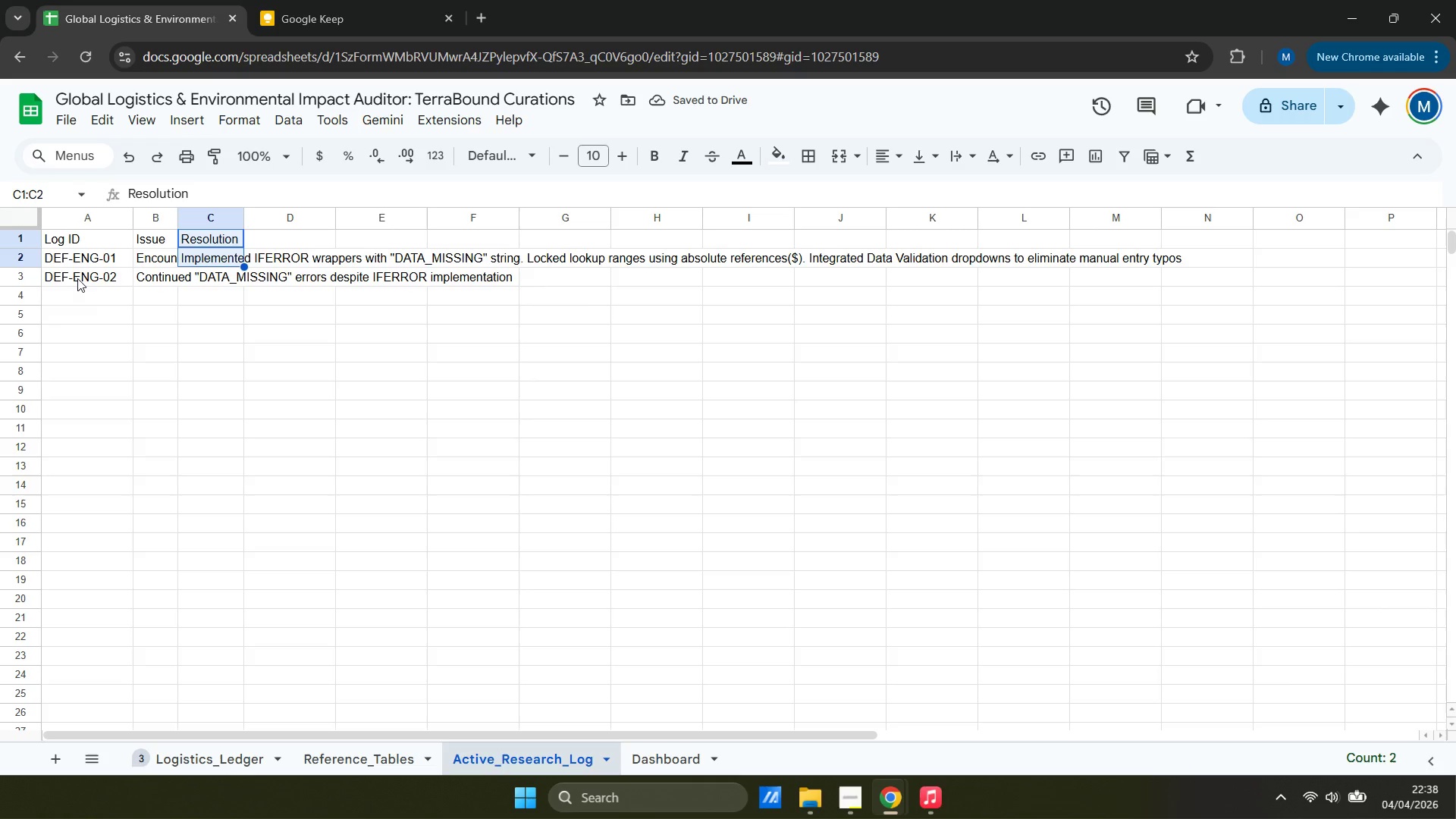 
key(Control+X)
 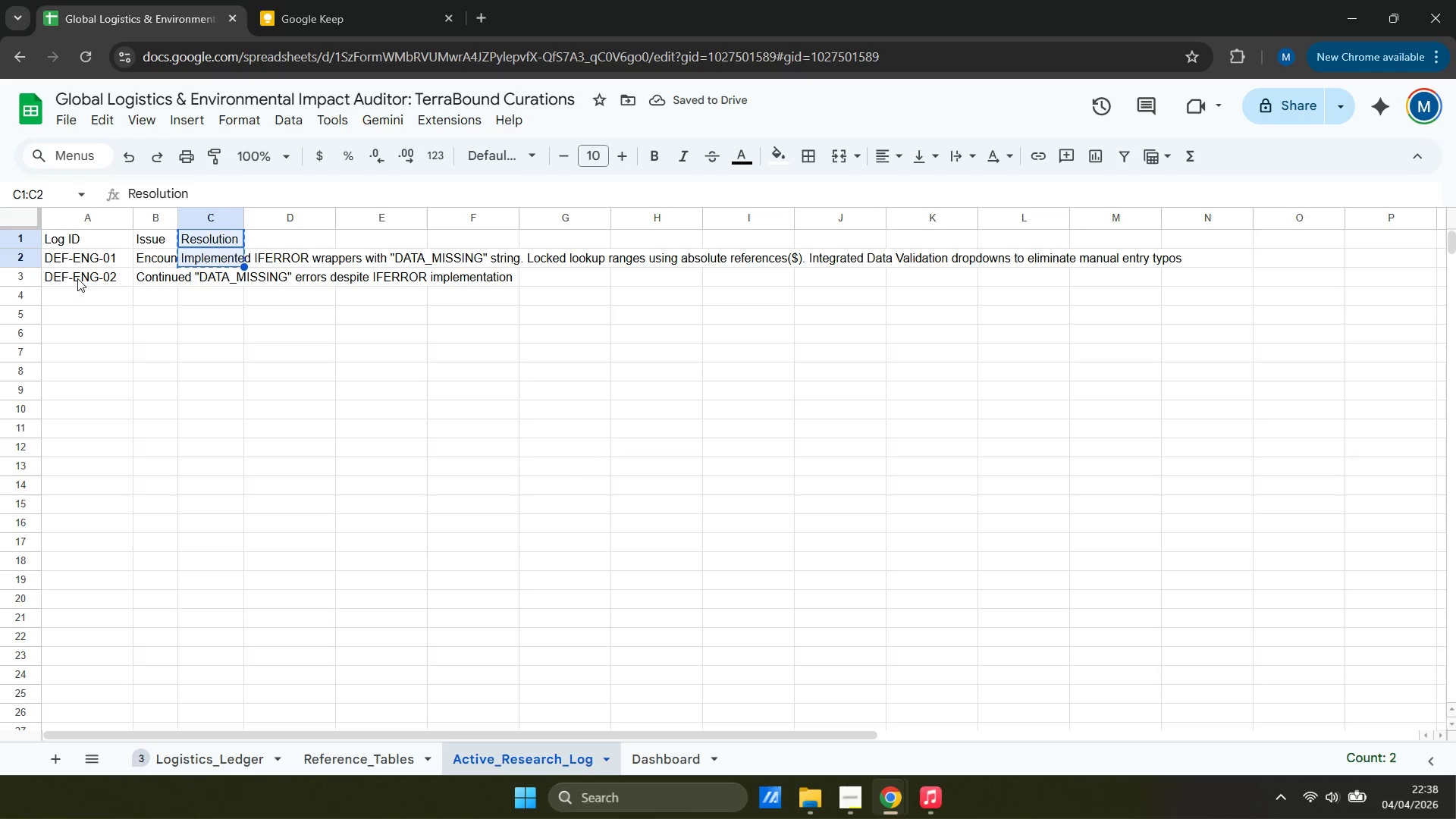 
key(ArrowRight)
 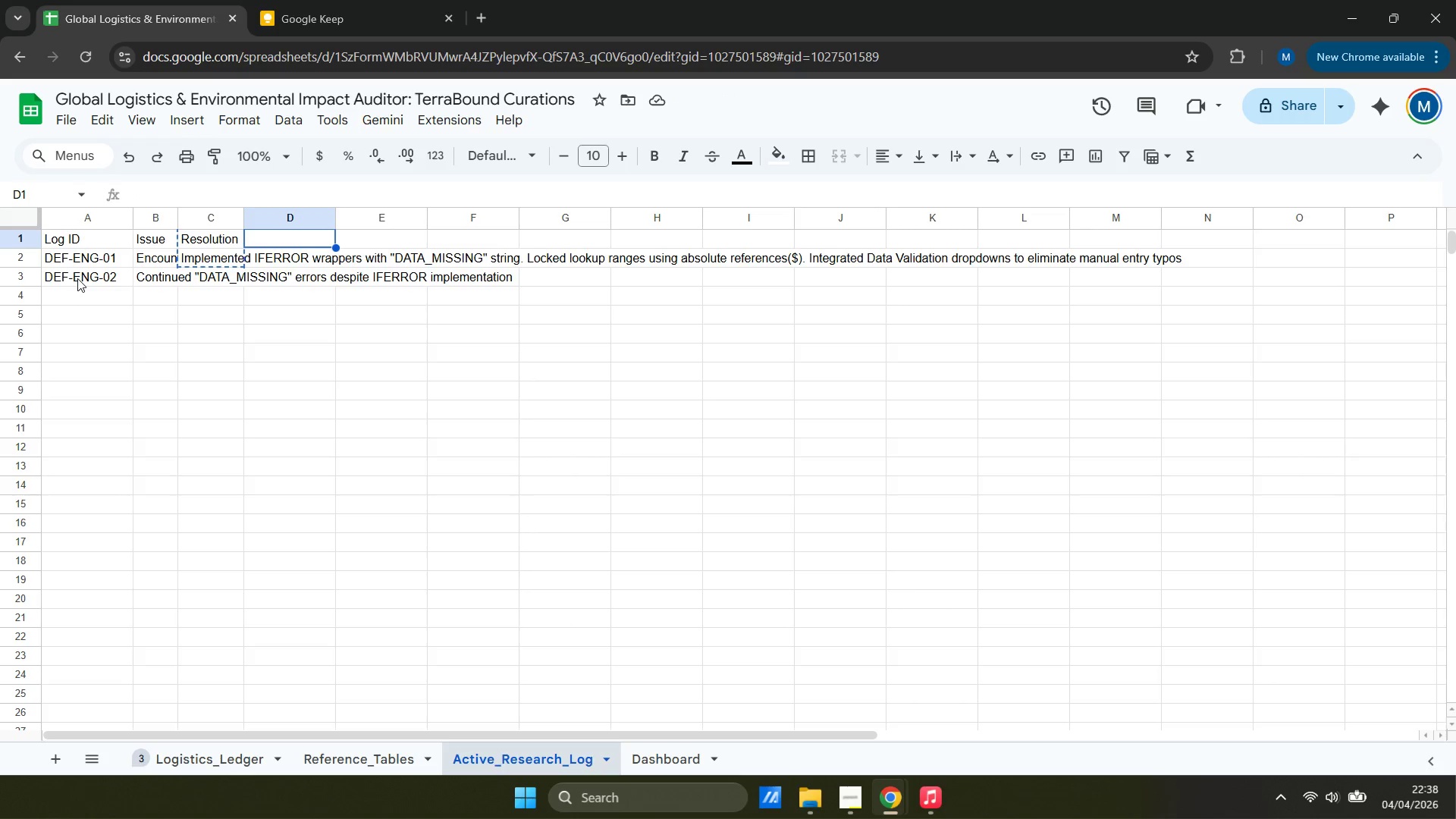 
key(Control+V)
 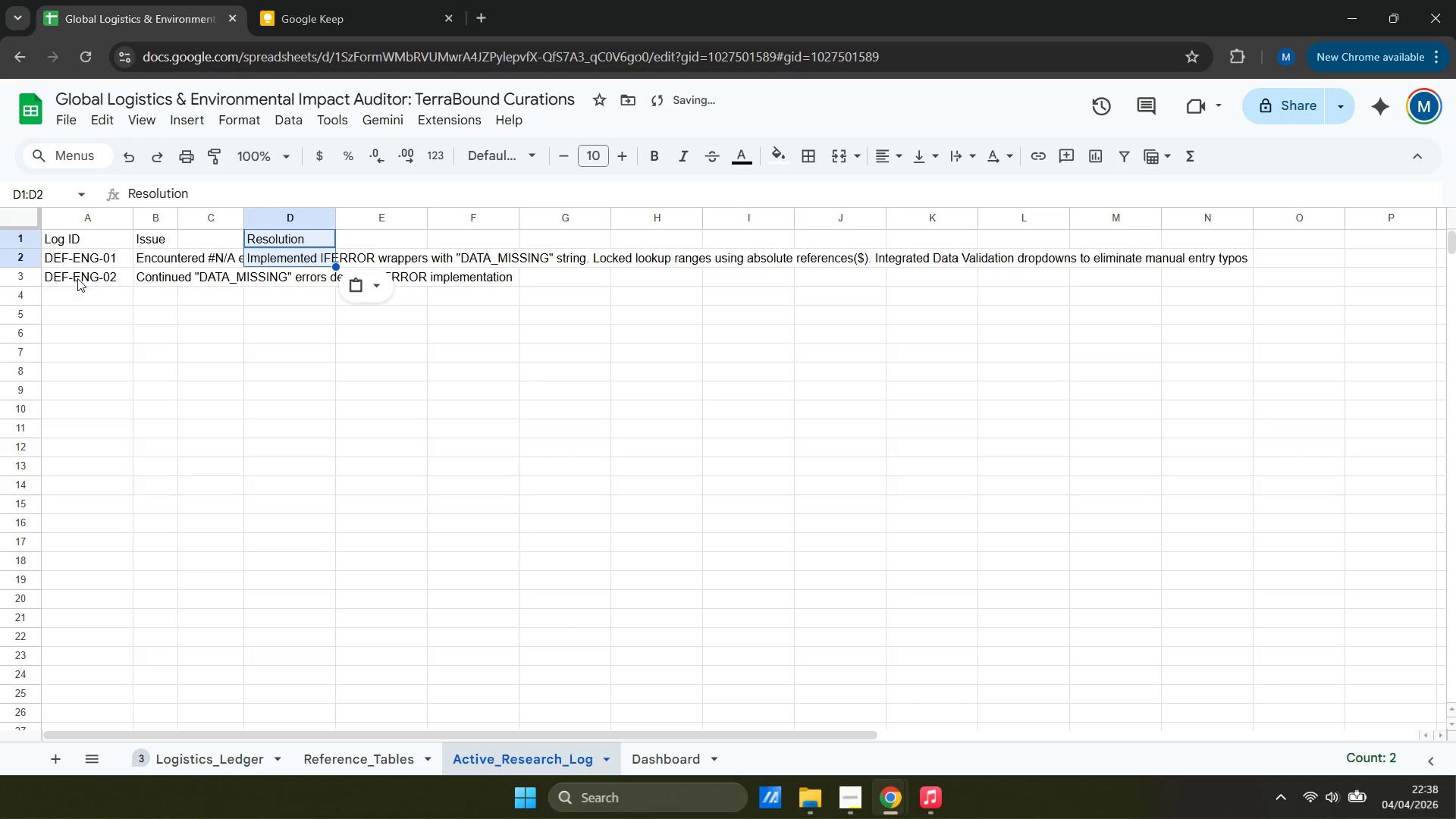 
key(ArrowLeft)
 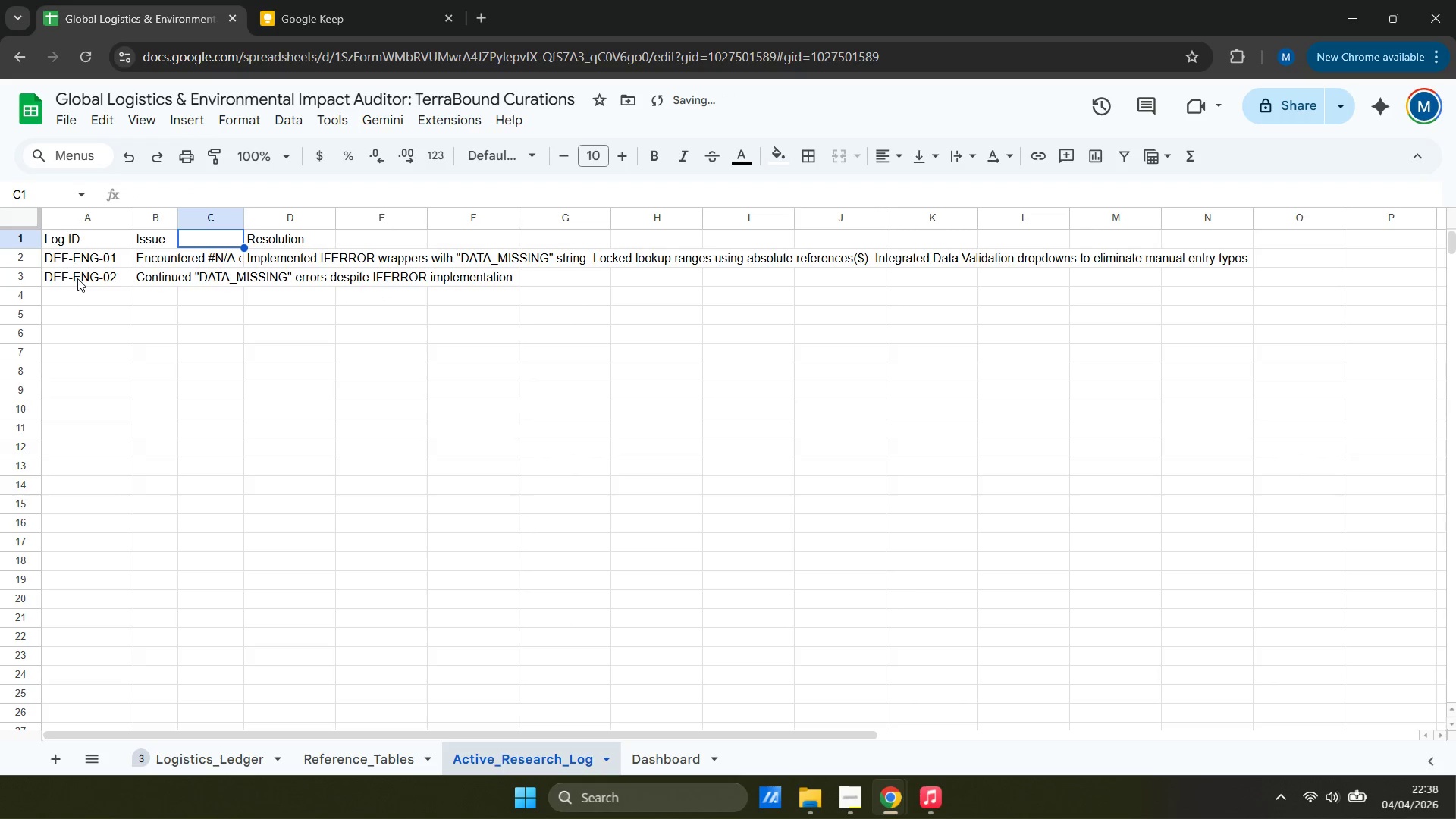 
type(Root cause)
 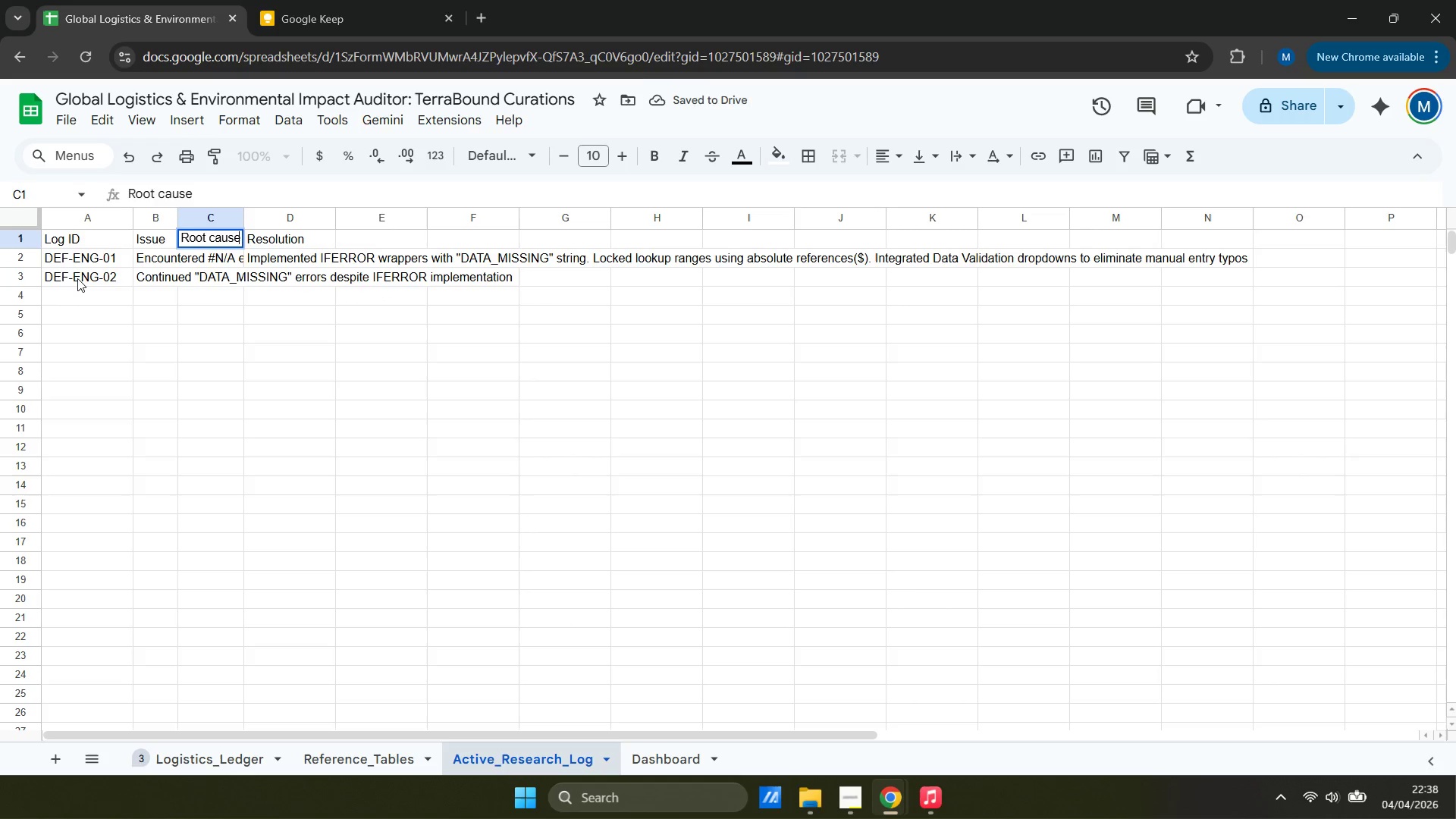 
key(ArrowDown)
 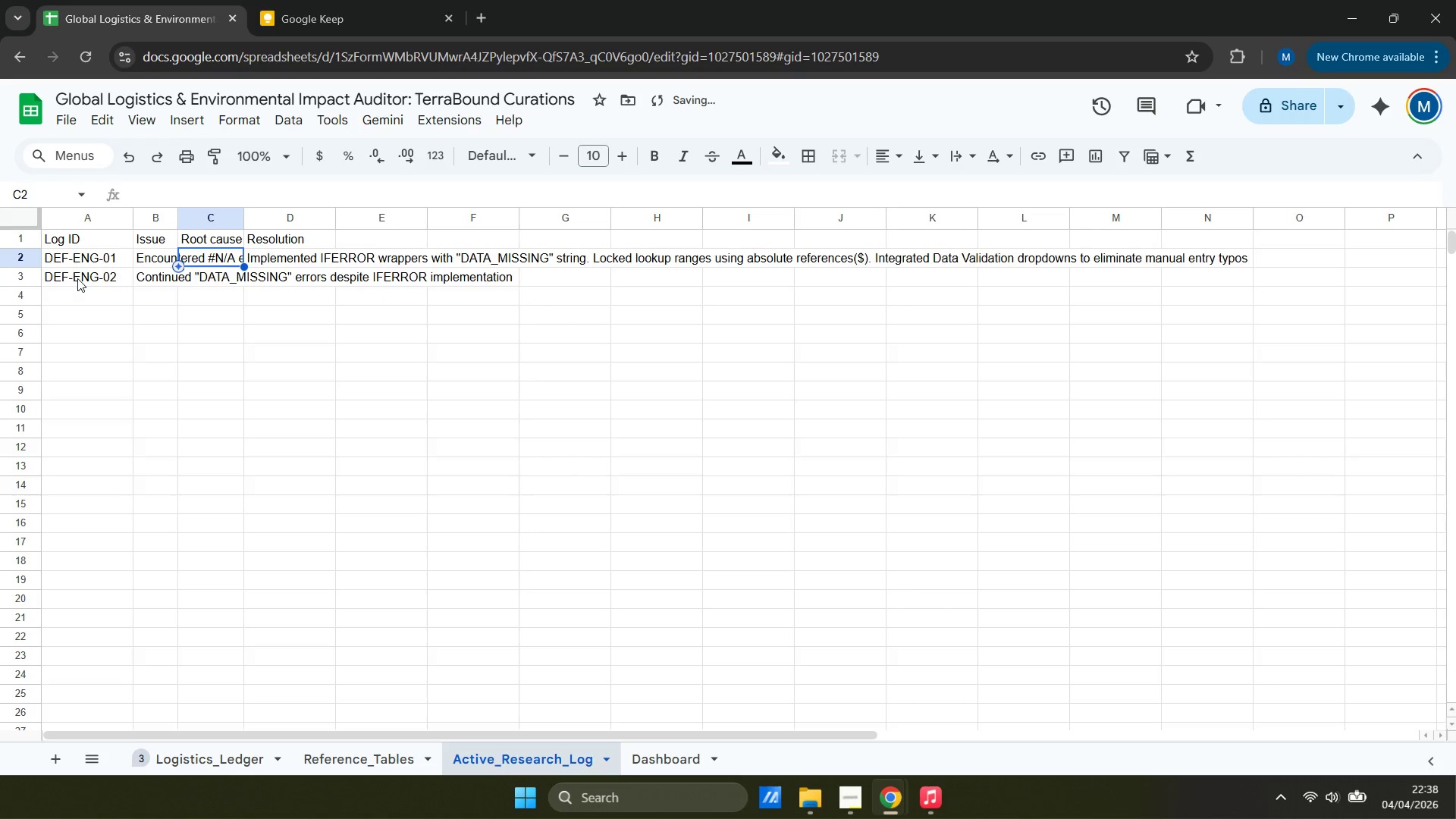 
key(ArrowDown)
 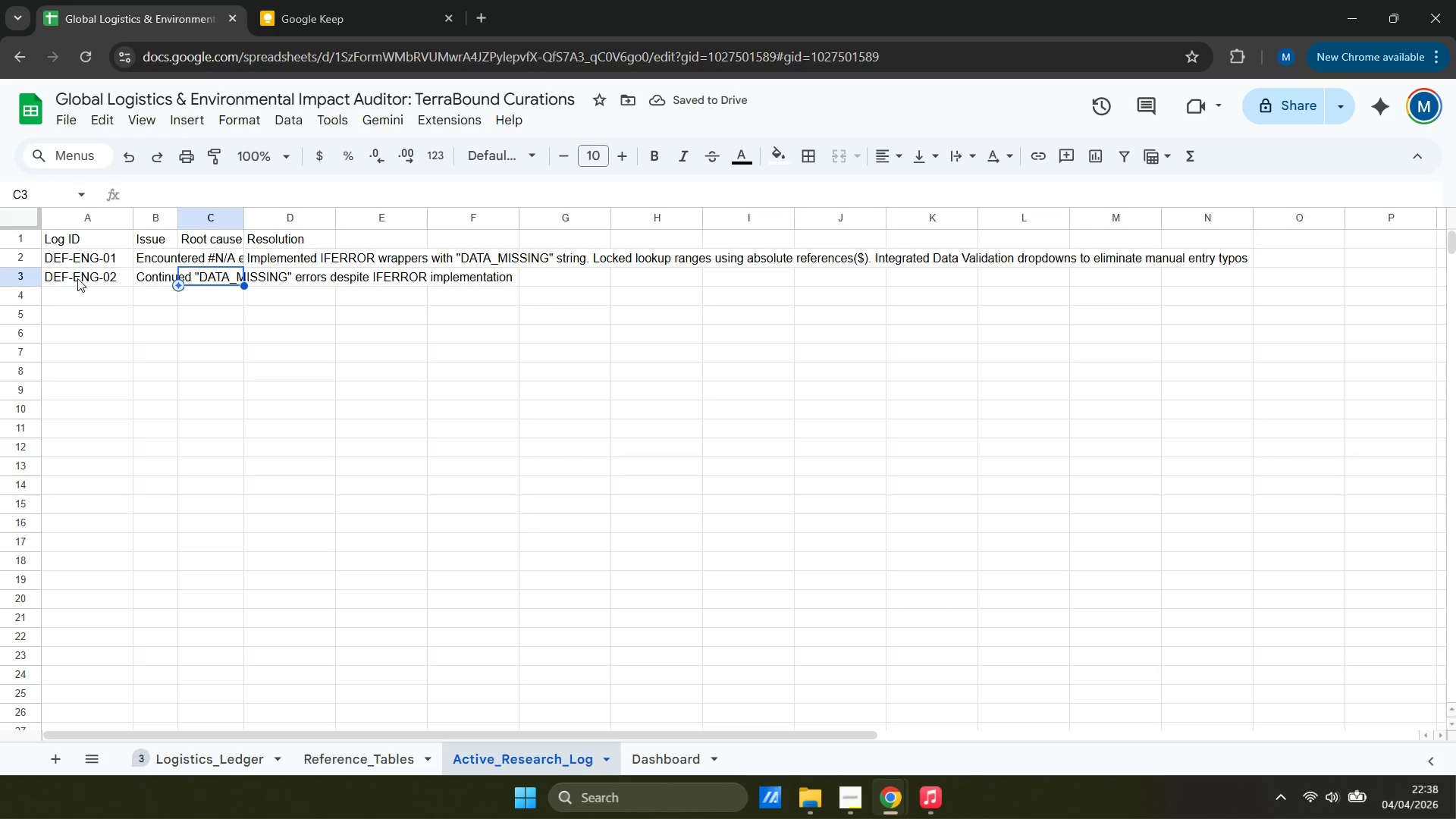 
type(Decimal S)
key(Backspace)
type(separator conflict. Comma-style decimals (12,5) were processed as text strings in a period decimal locale)
 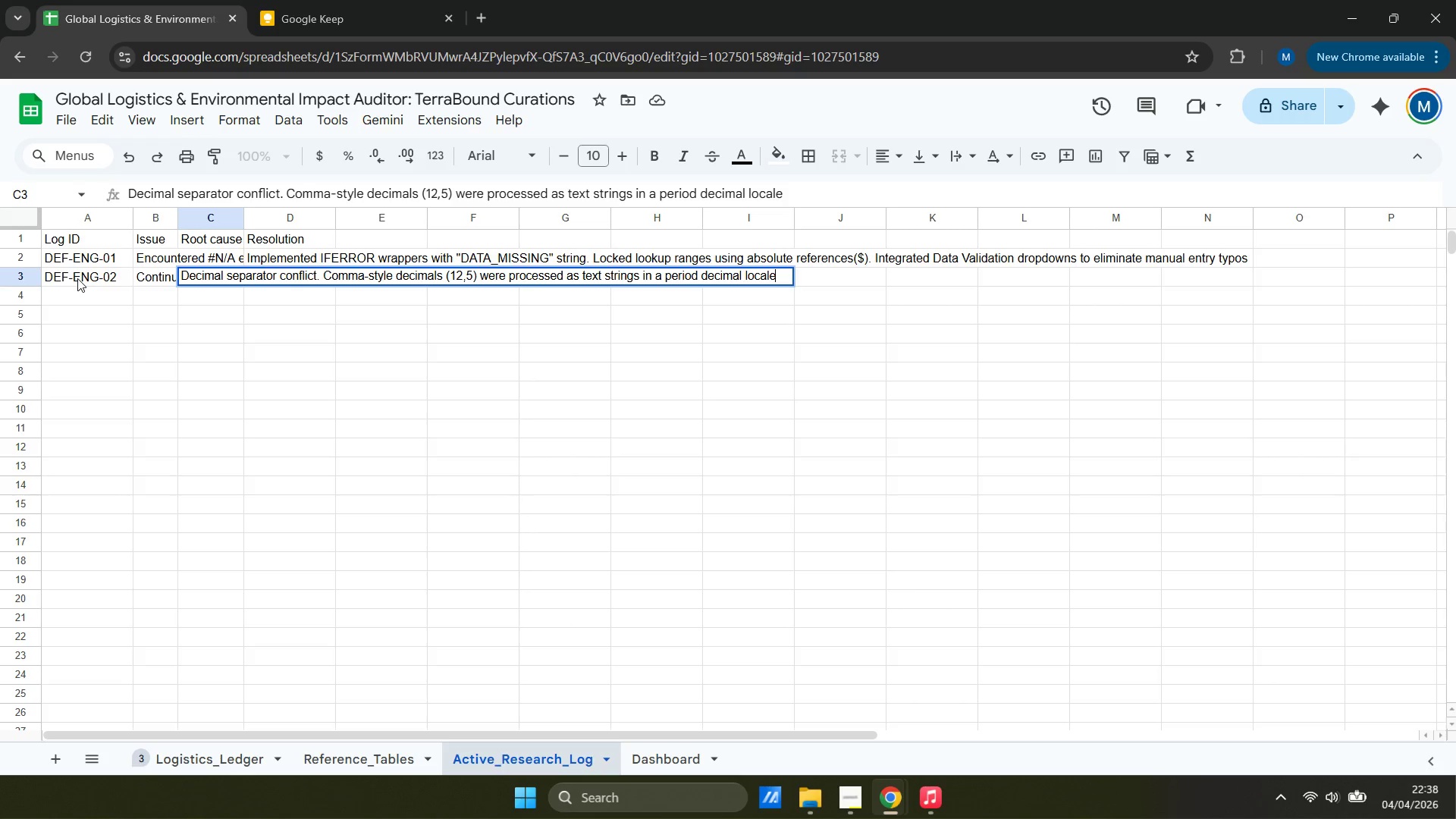 
key(ArrowRight)
 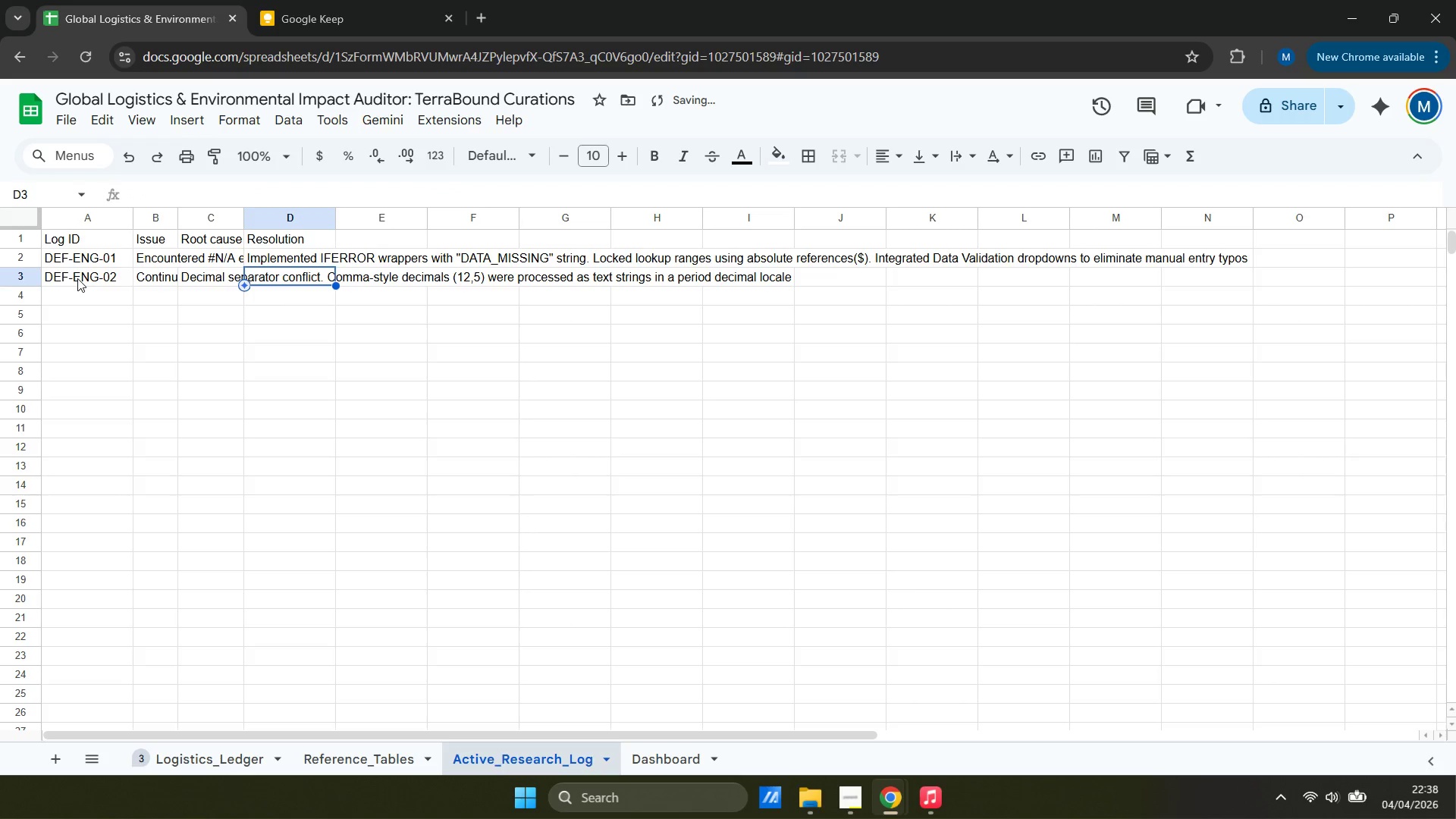 
type(Performa)
key(Backspace)
type(er)
key(Backspace)
type(d a bulk find)
key(Backspace)
key(Backspace)
key(Backspace)
 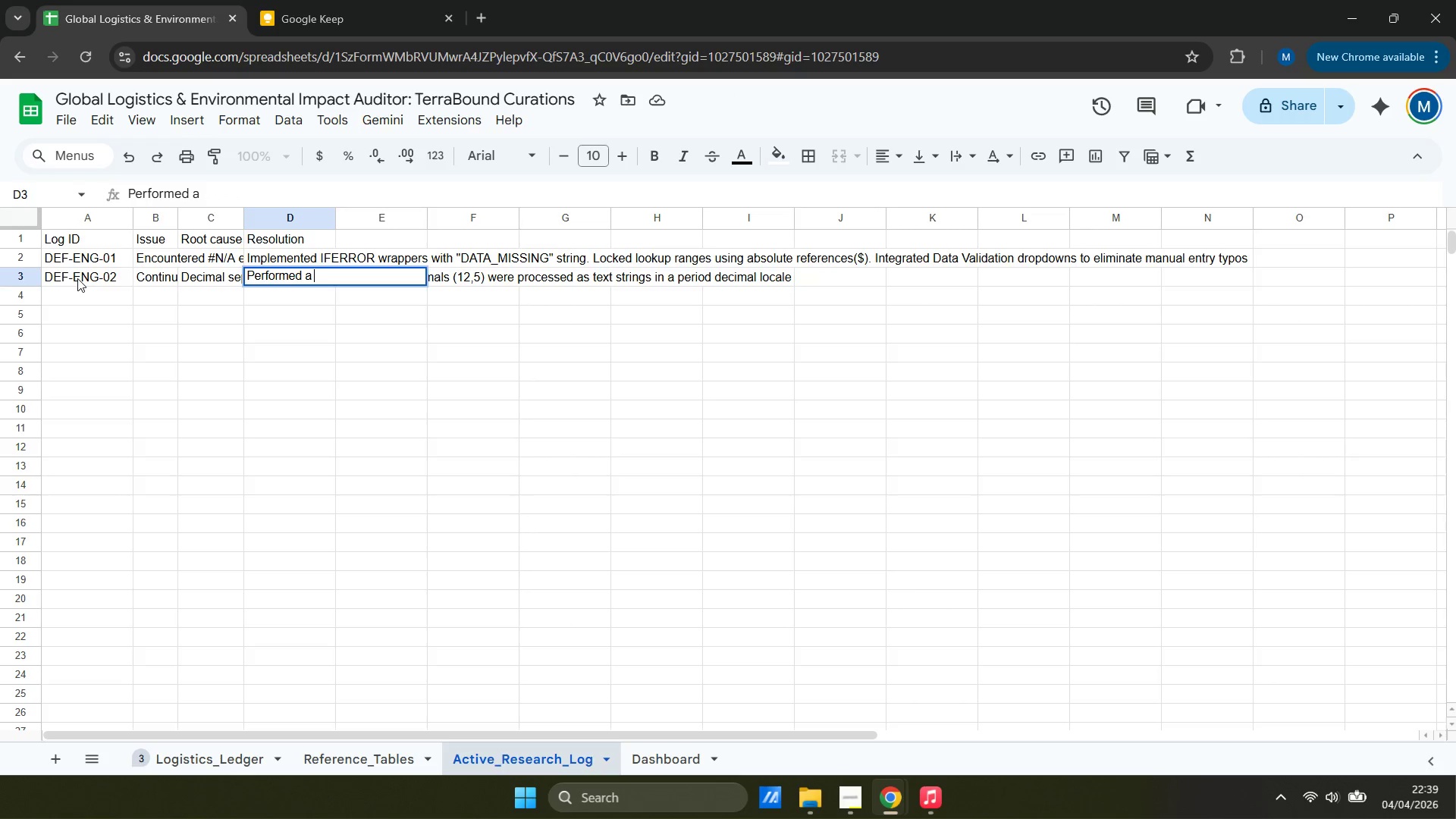 
hold_key(key=Backspace, duration=0.67)
 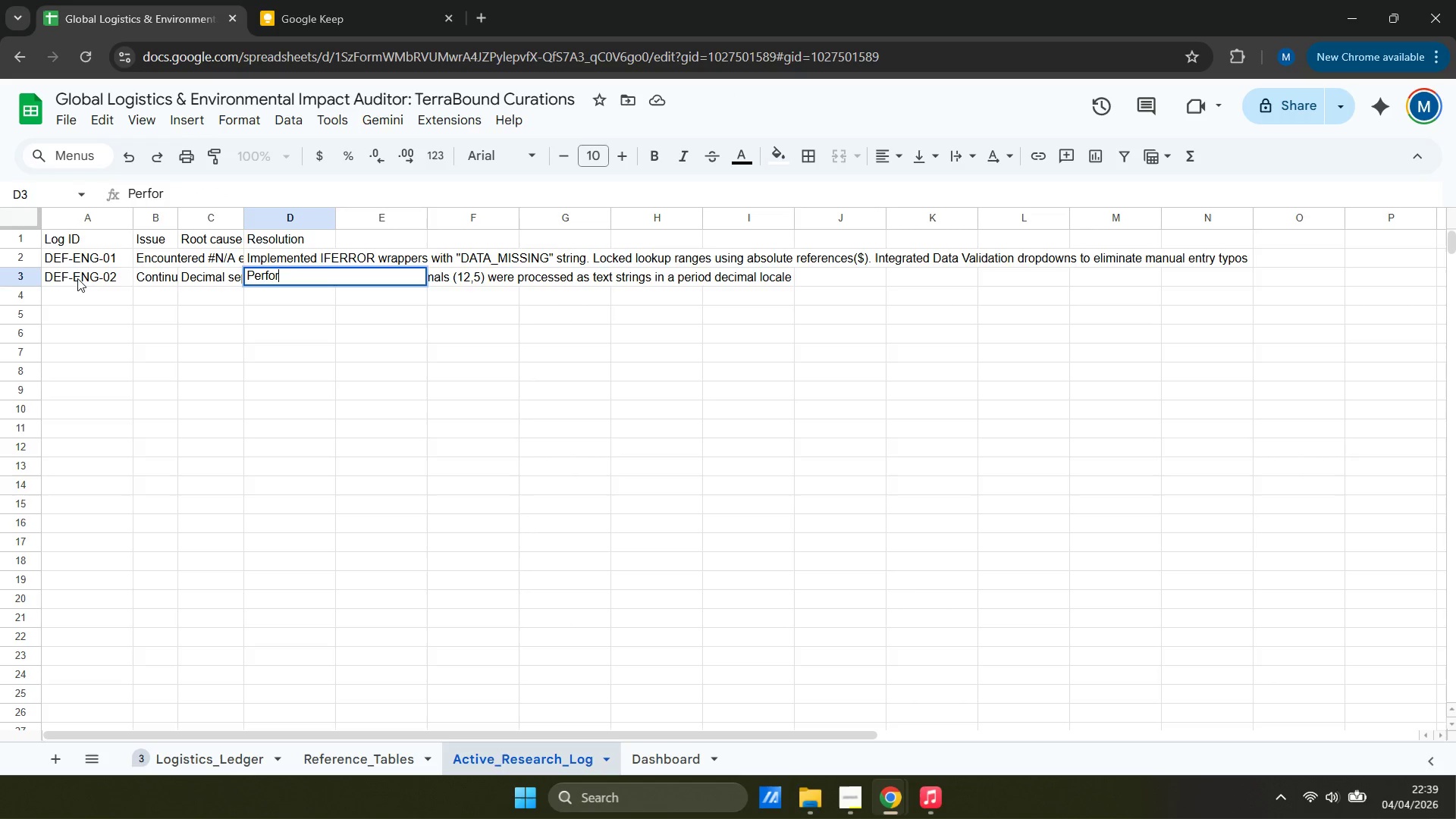 
key(Backspace)
key(Backspace)
key(Backspace)
key(Backspace)
key(Backspace)
key(Backspace)
type(replaced comma)
key(Backspace)
key(Backspace)
key(Backspace)
key(Backspace)
key(Backspace)
type(all caom)
key(Backspace)
key(Backspace)
key(Backspace)
type(ommas in )
key(Backspace)
key(Backspace)
key(Backspace)
type(with periods with weight_kg and distance column)
 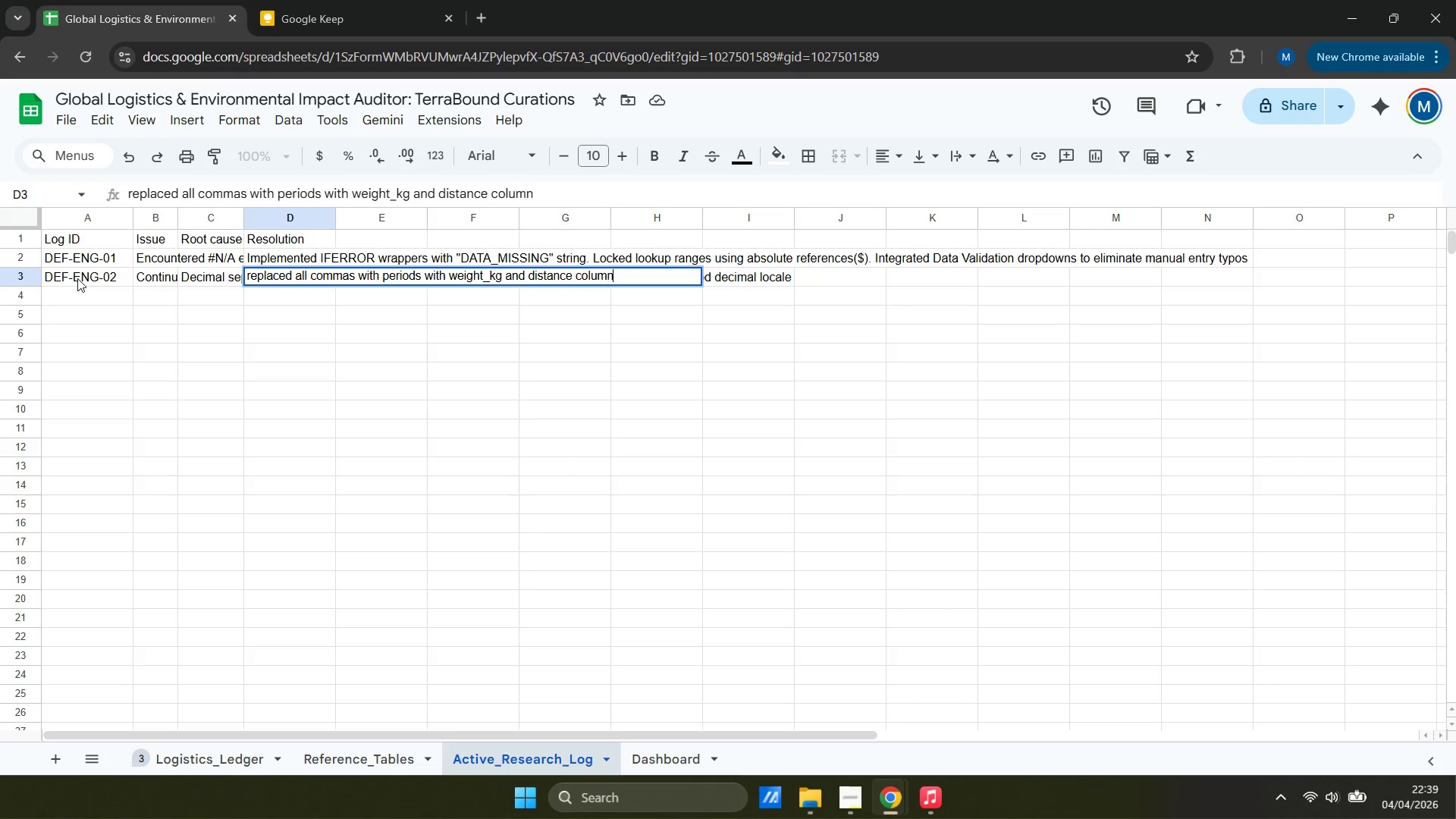 
type( and verified right alignment for numerical data tyoes)
key(Backspace)
key(Backspace)
type(pe)
 